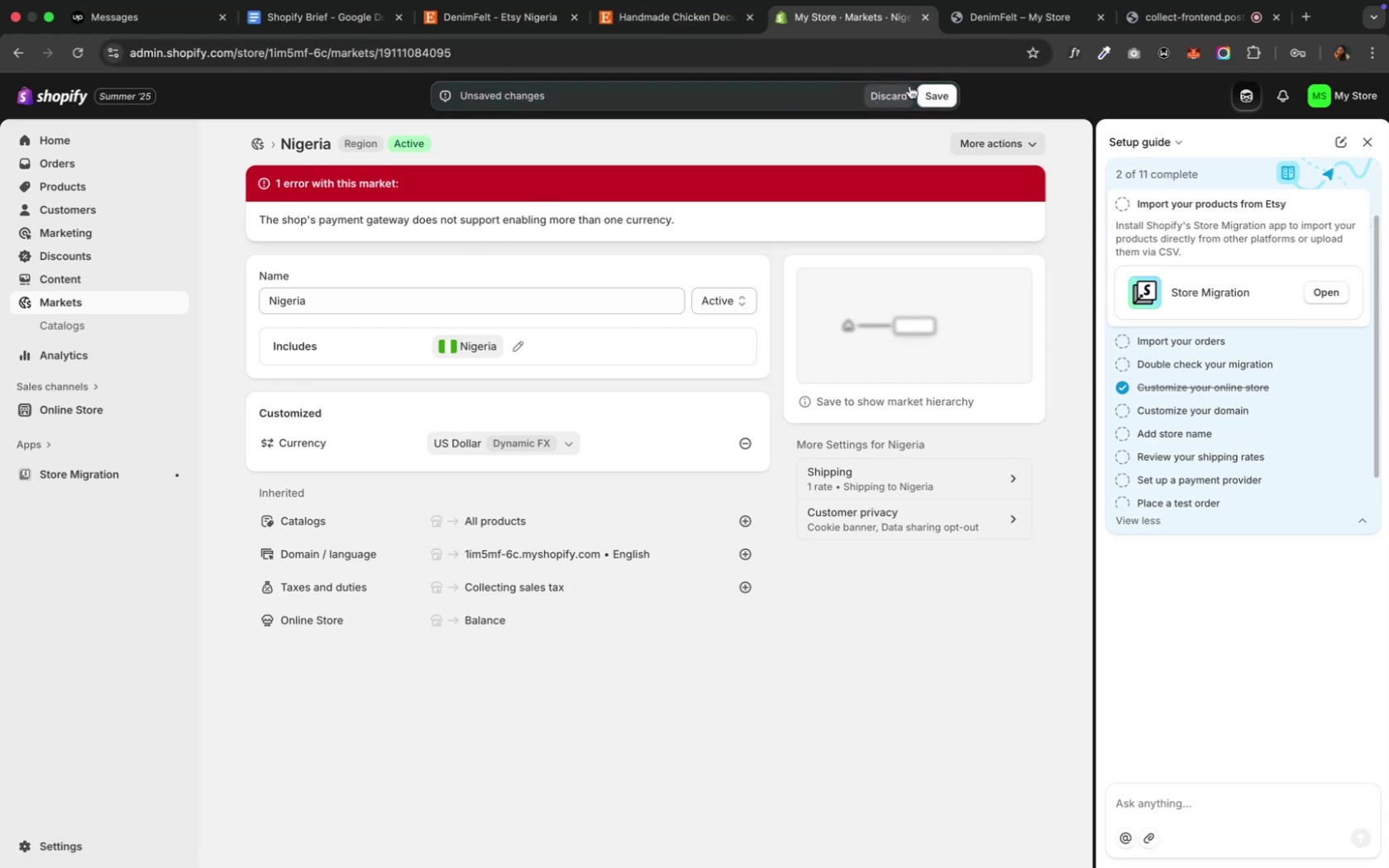 
left_click([945, 88])
 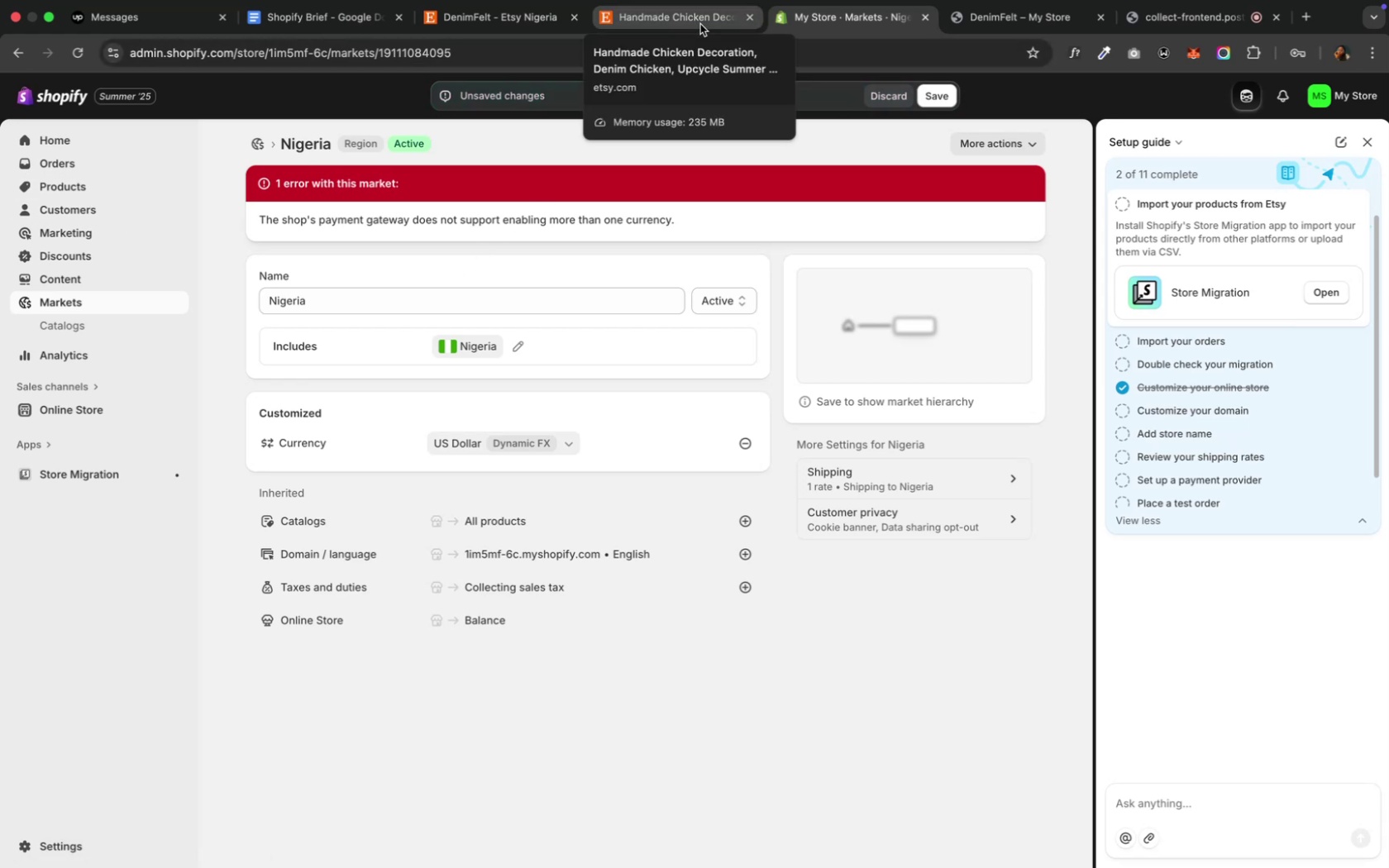 
left_click([699, 24])
 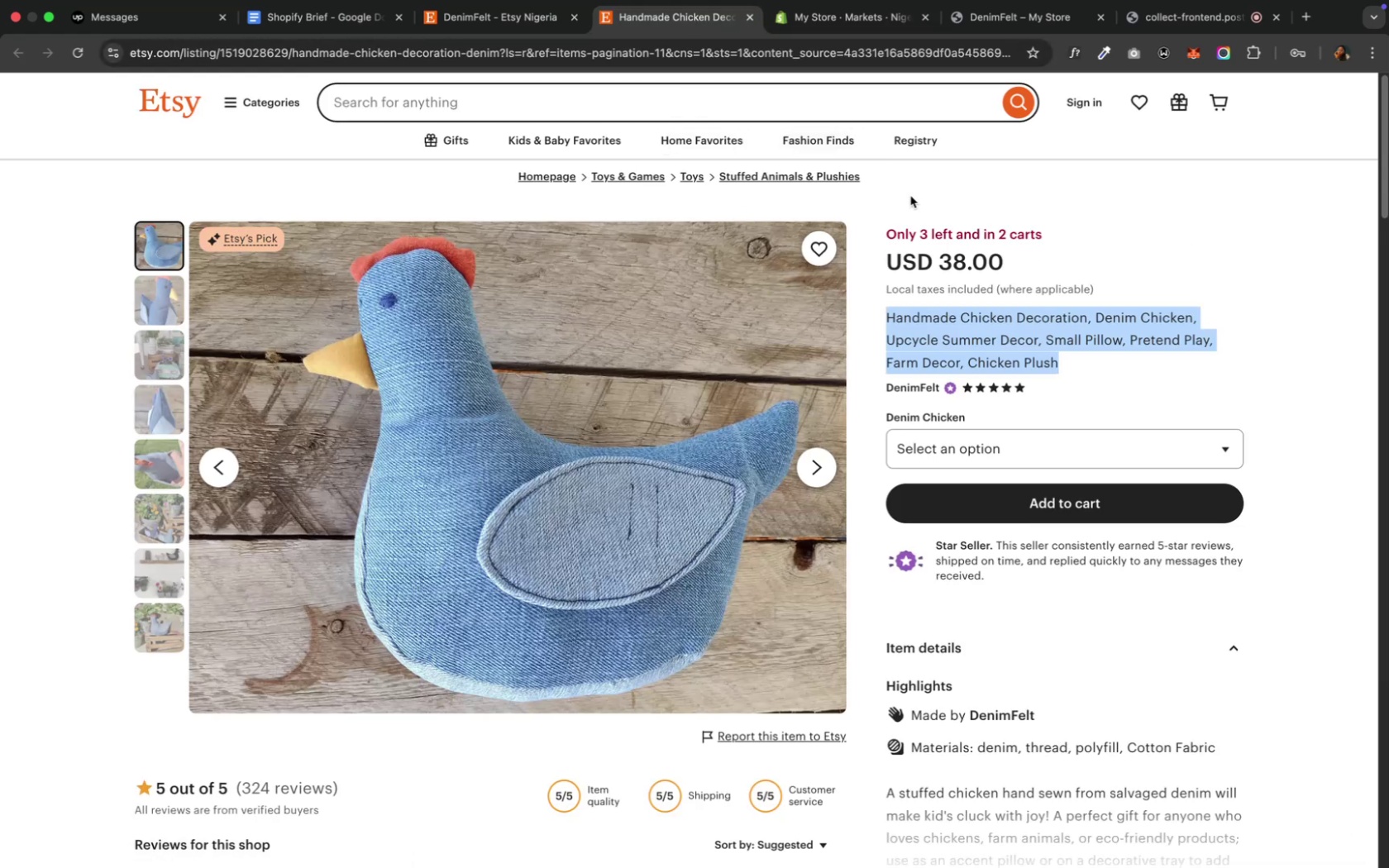 
key(Meta+CommandLeft)
 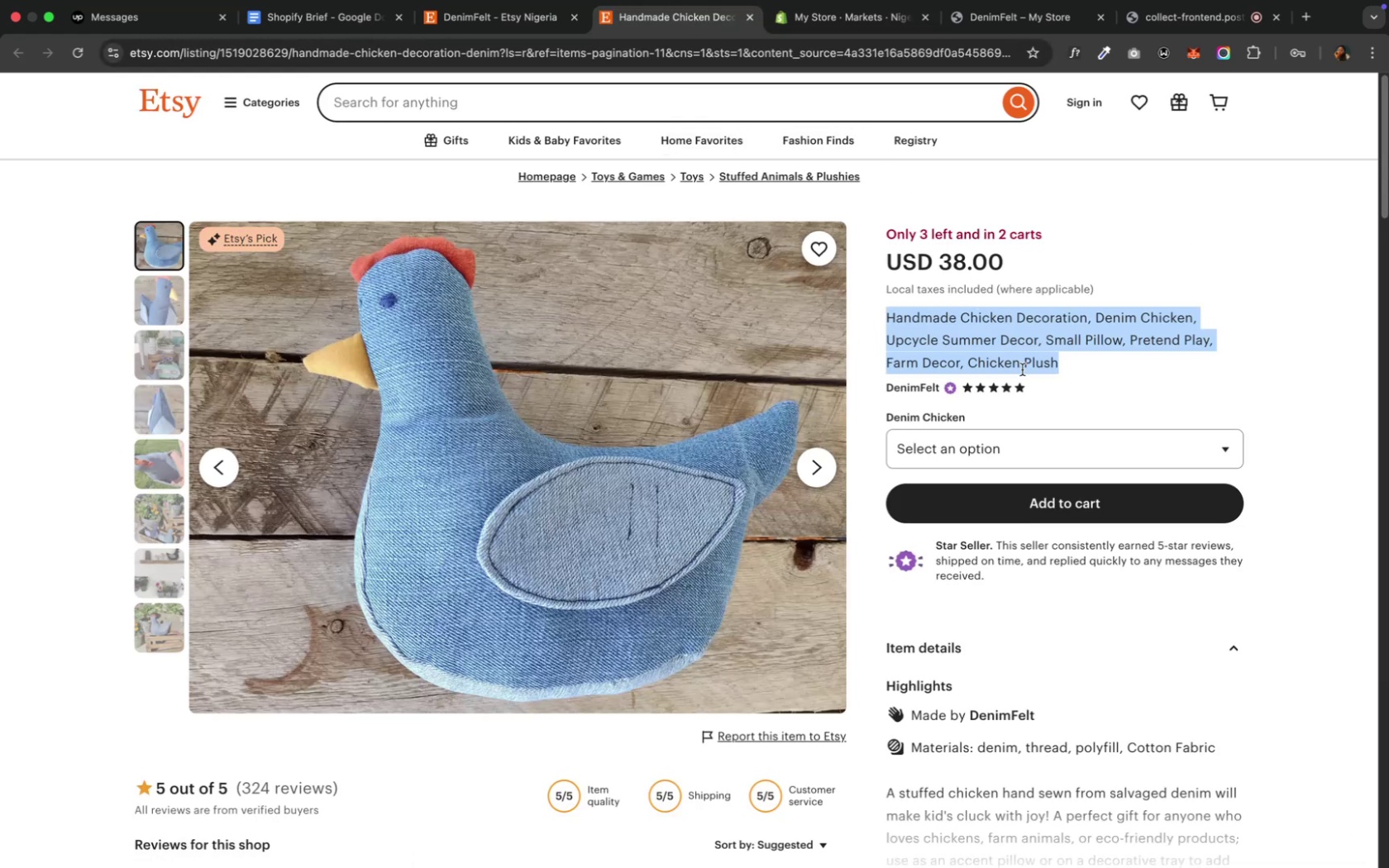 
key(Meta+C)
 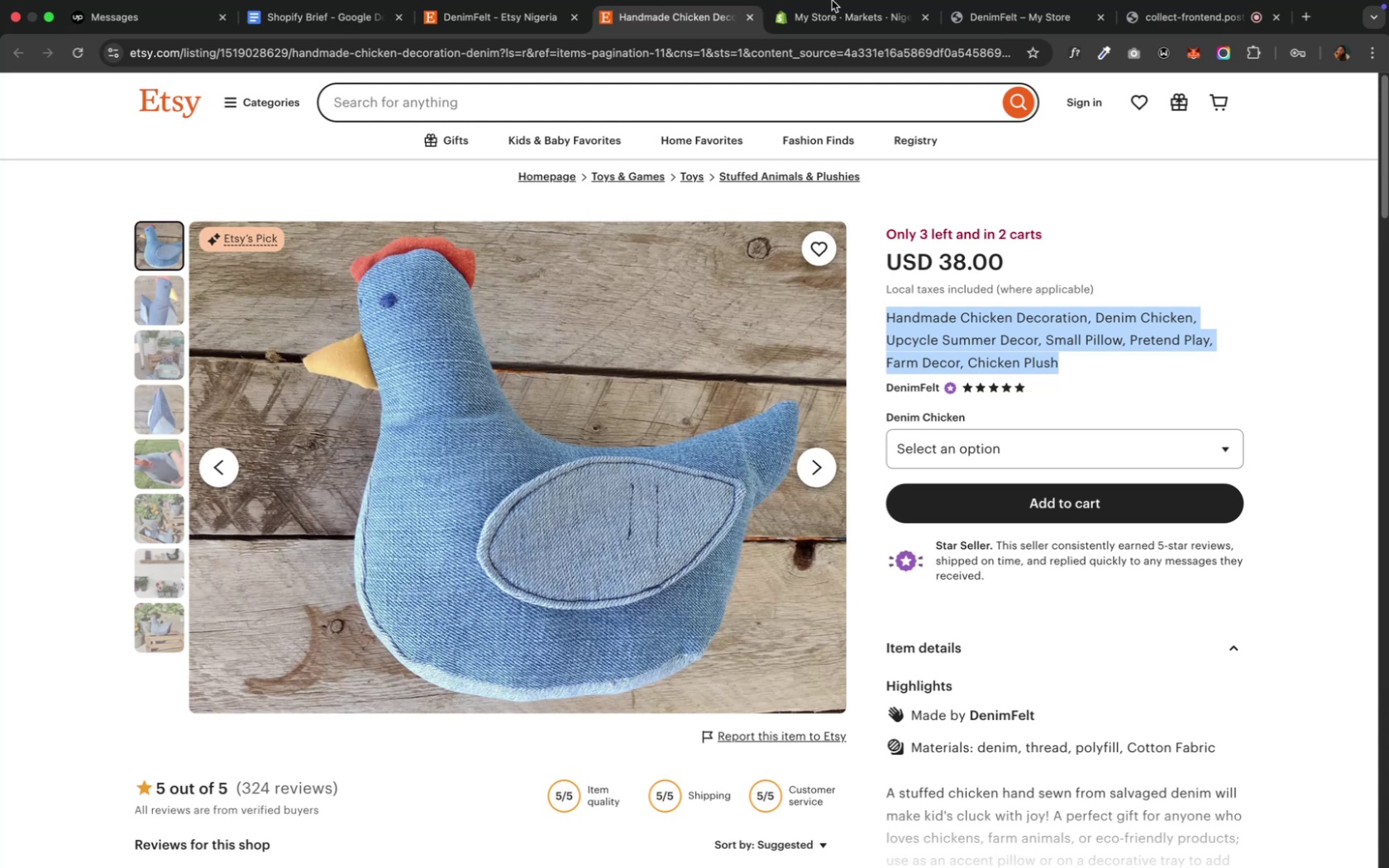 
left_click([833, 16])
 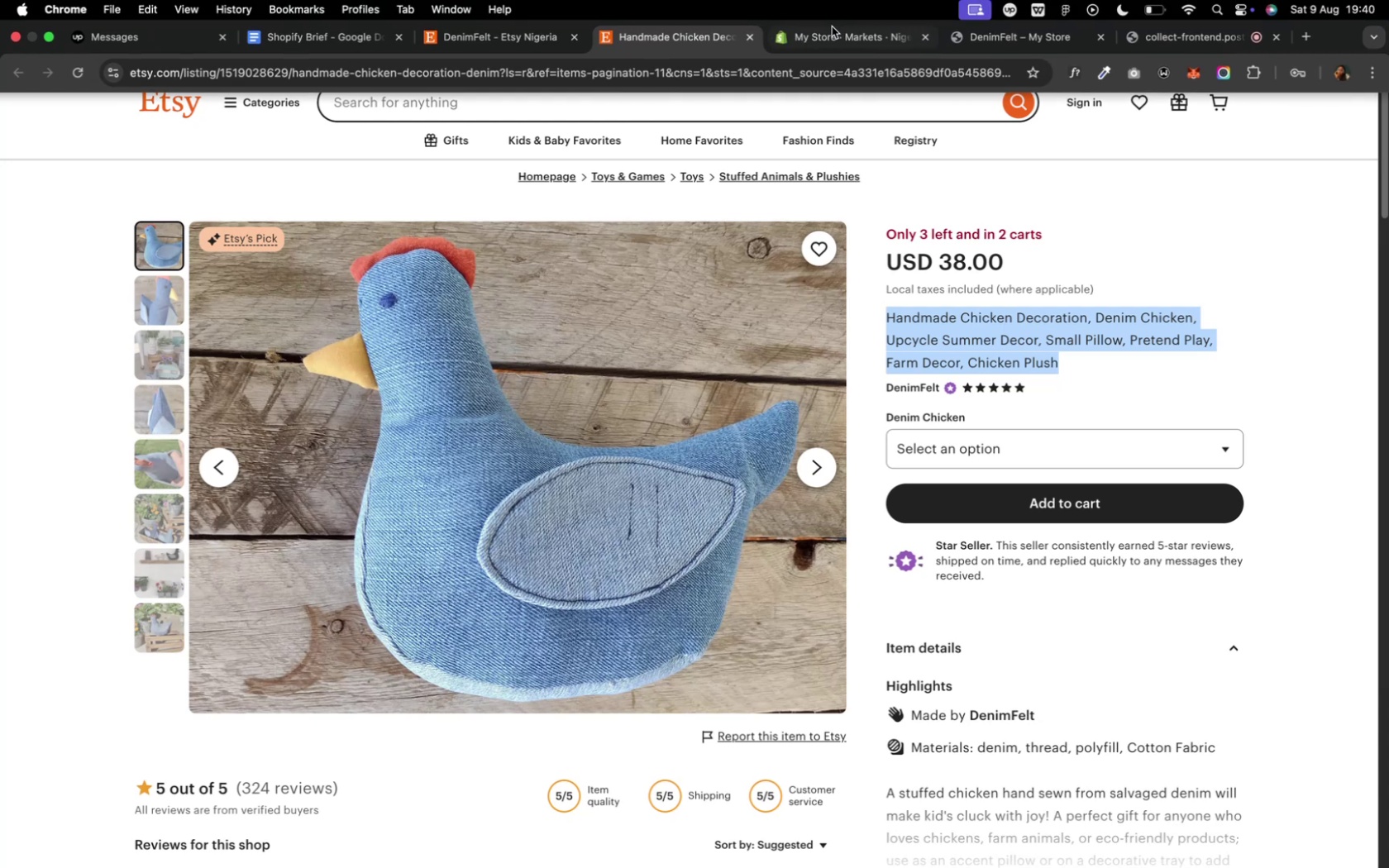 
left_click([831, 37])
 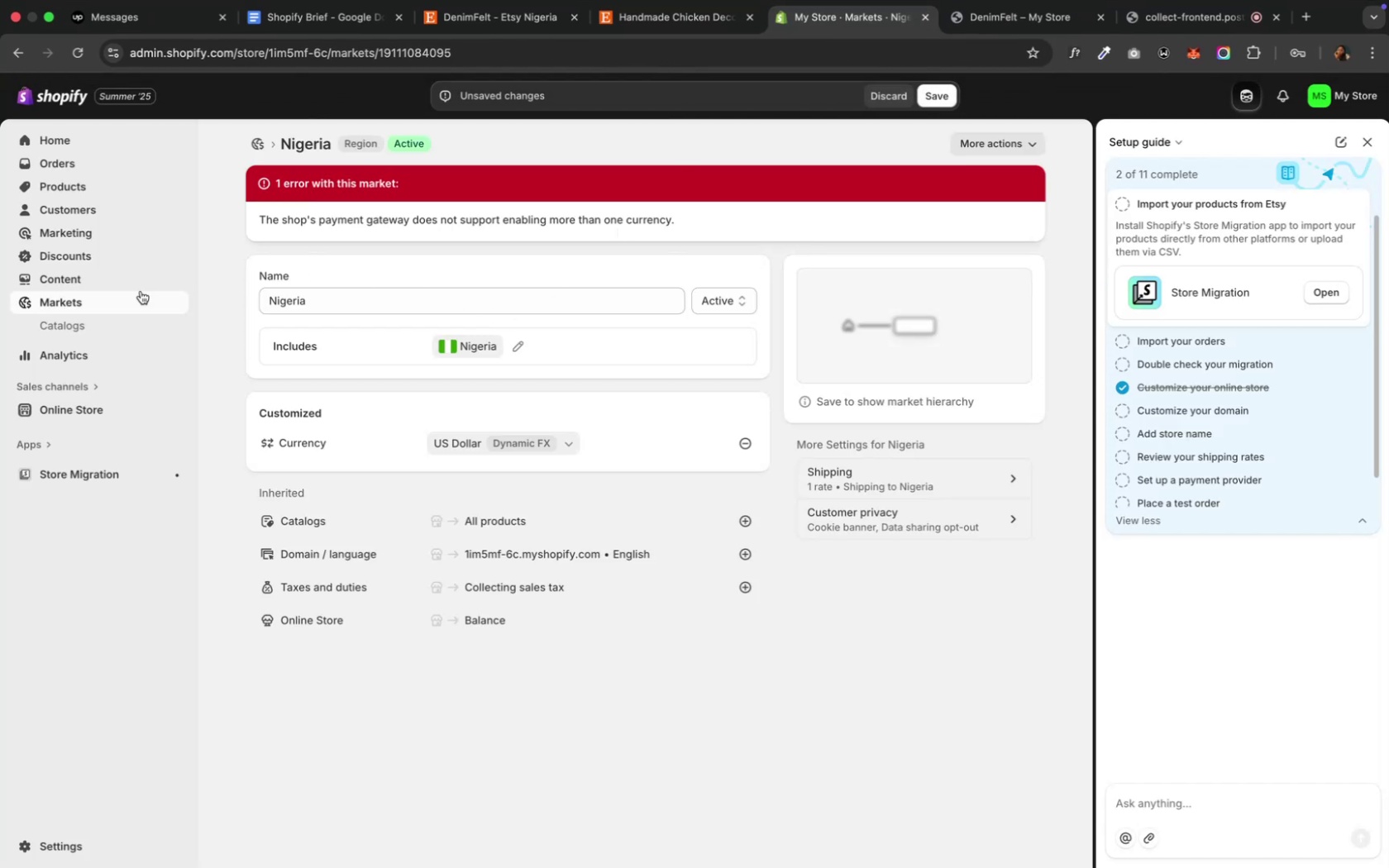 
left_click([67, 188])
 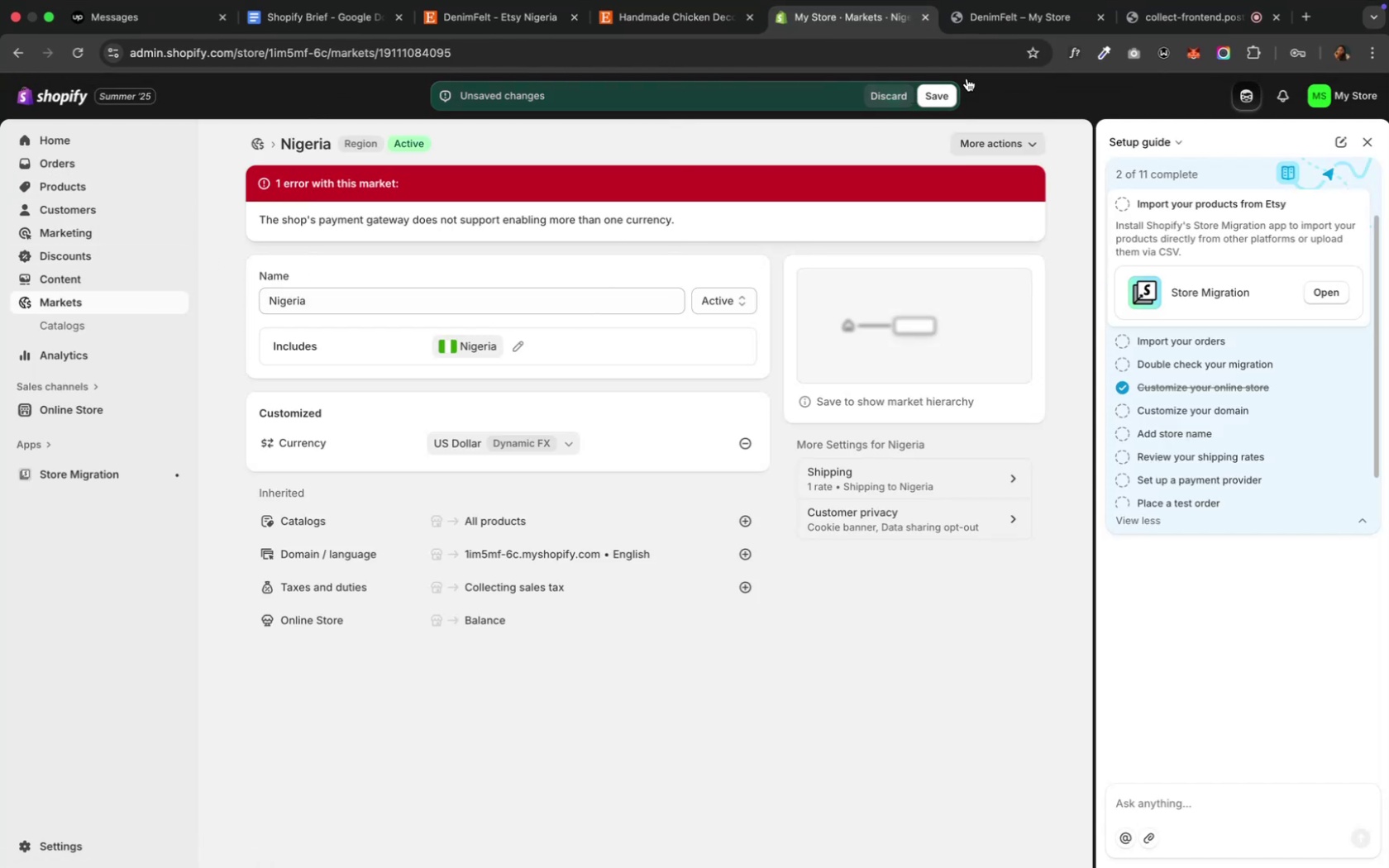 
left_click([939, 93])
 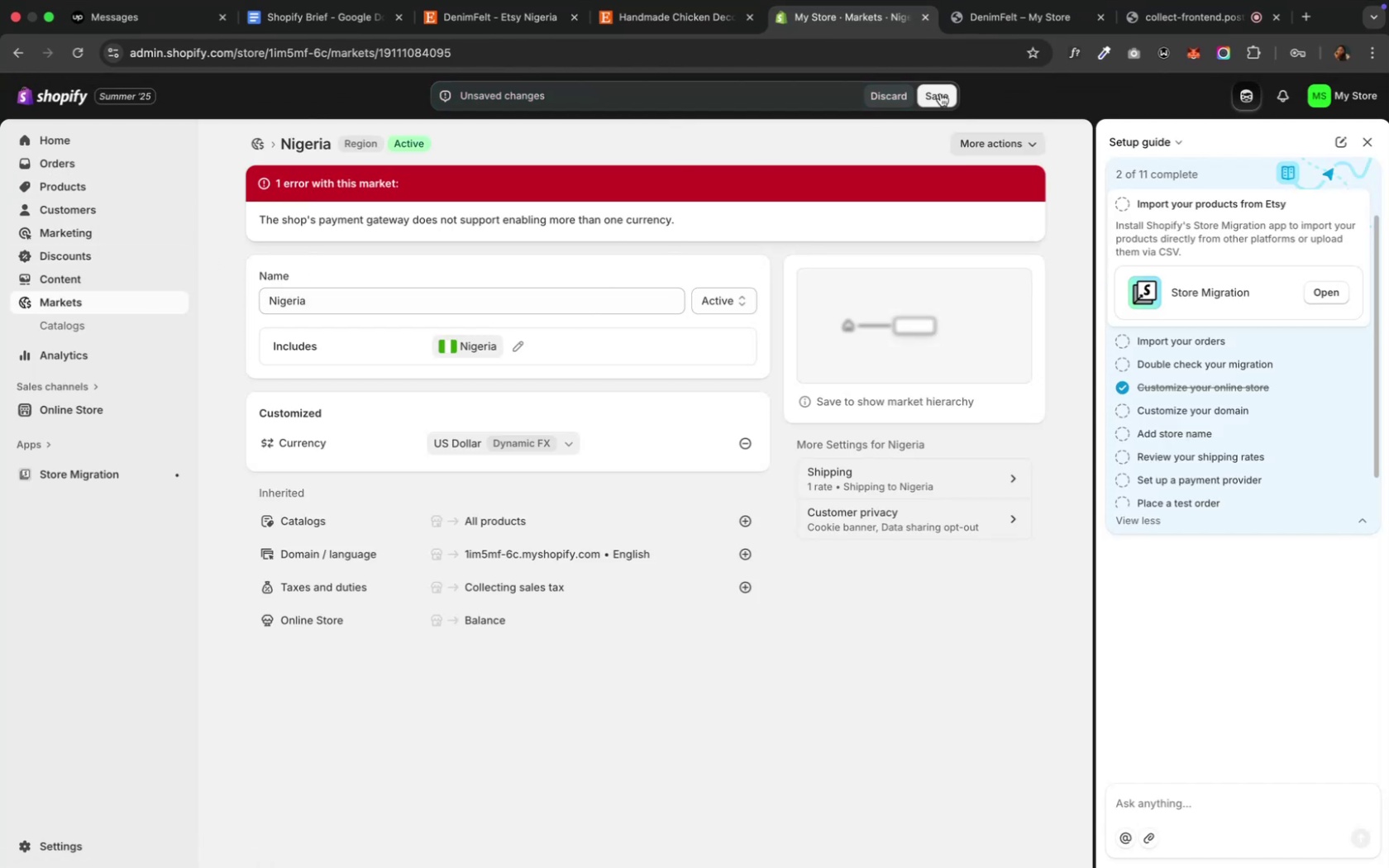 
left_click([545, 449])
 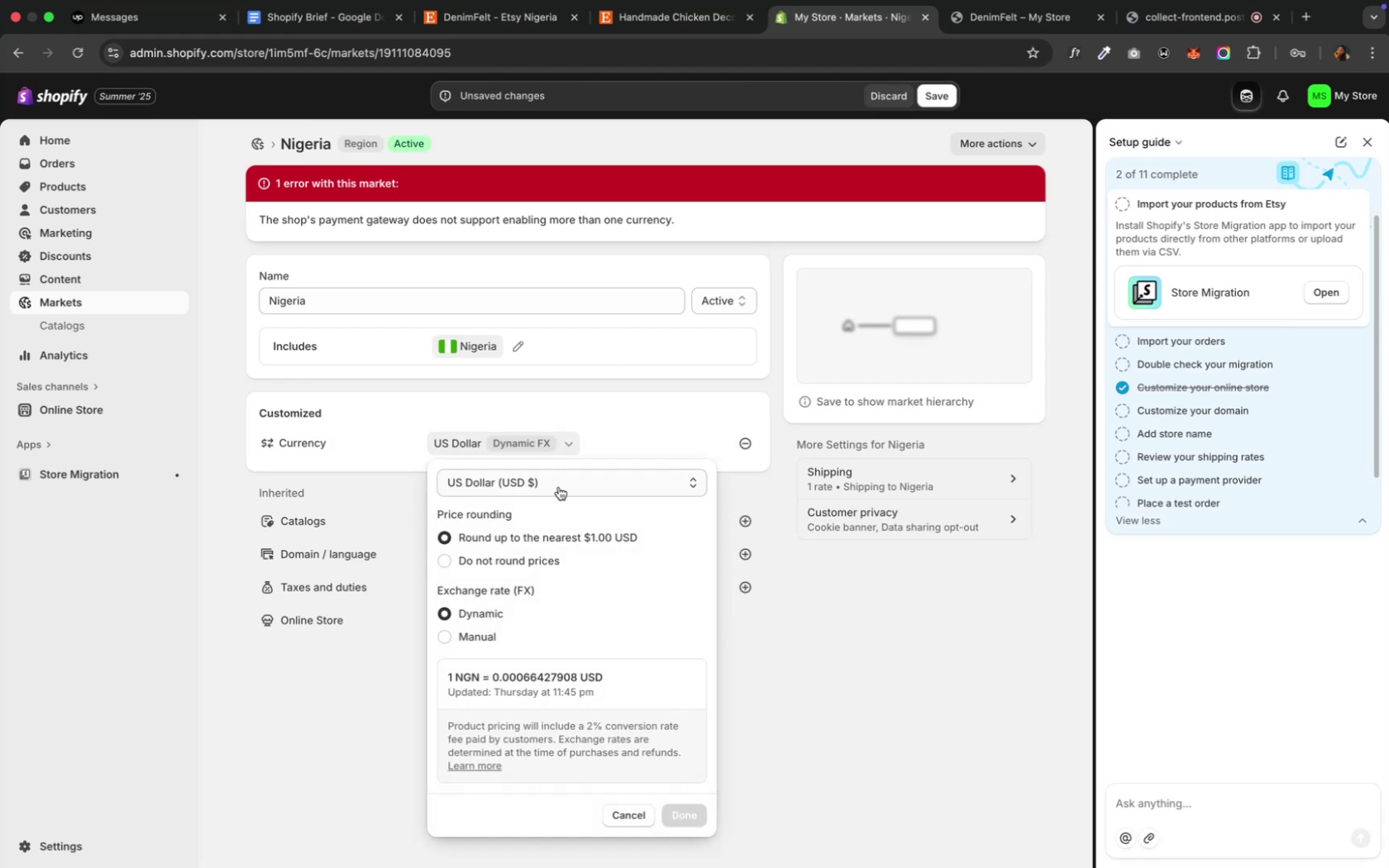 
left_click([654, 492])
 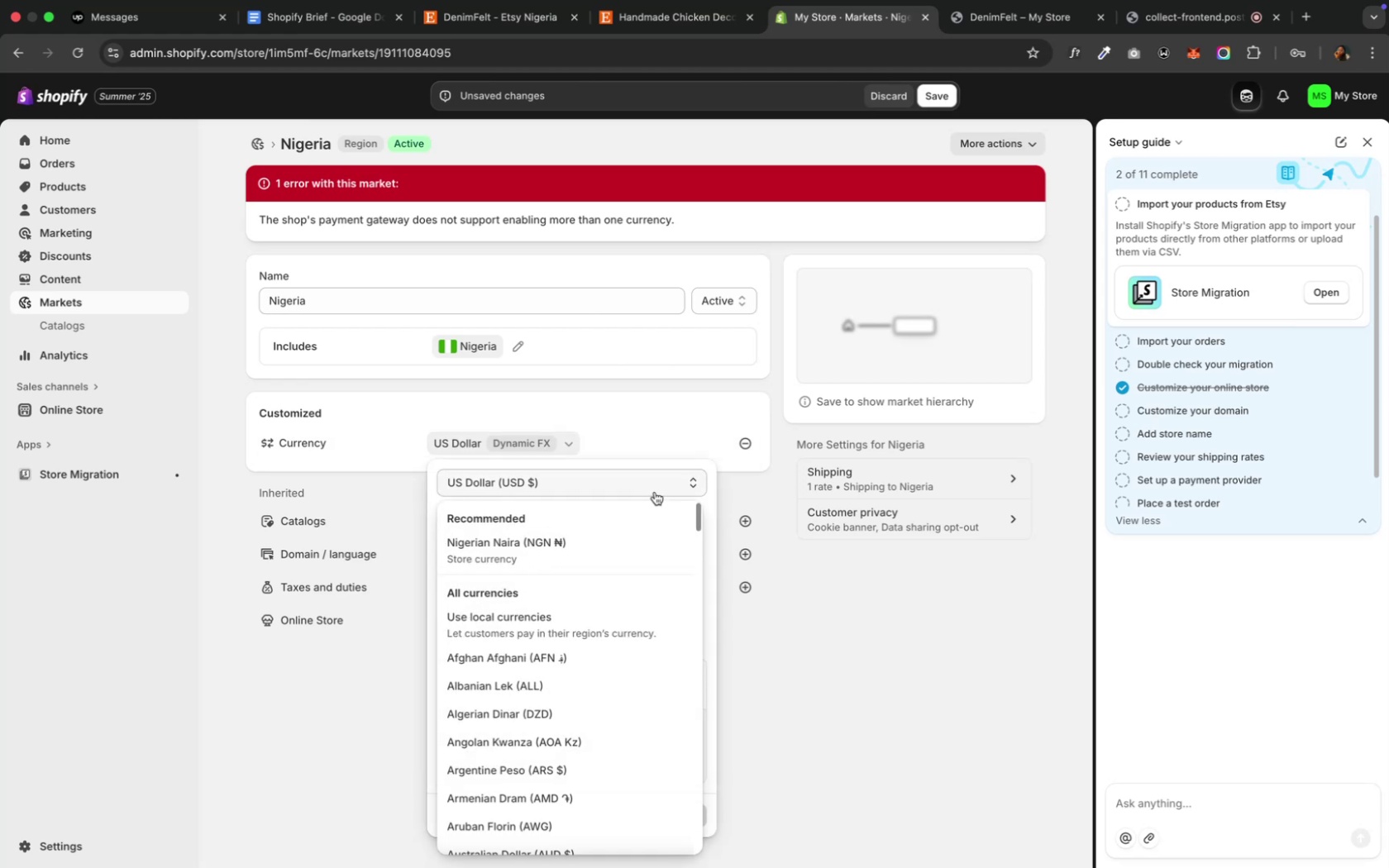 
mouse_move([555, 562])
 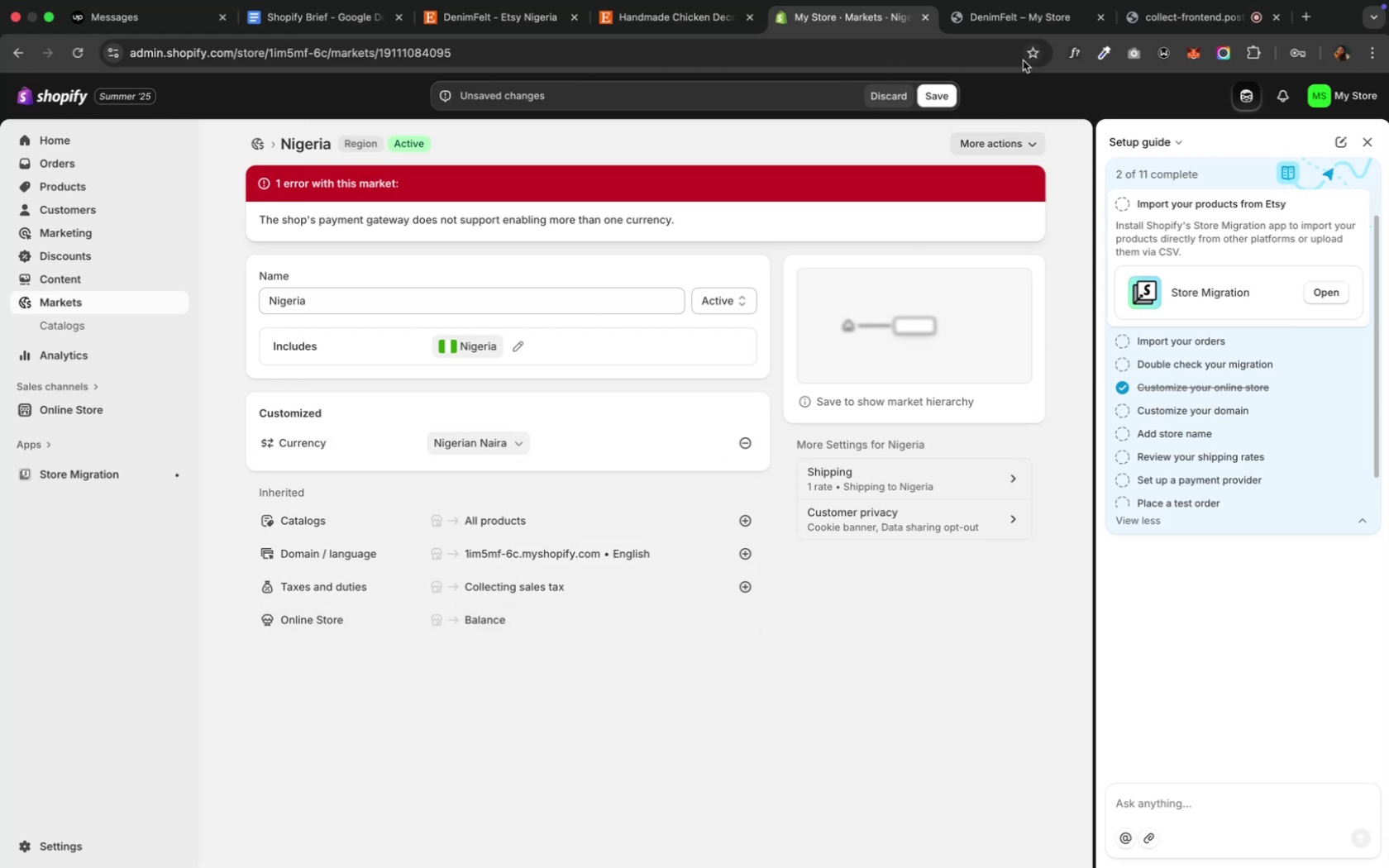 
left_click([924, 93])
 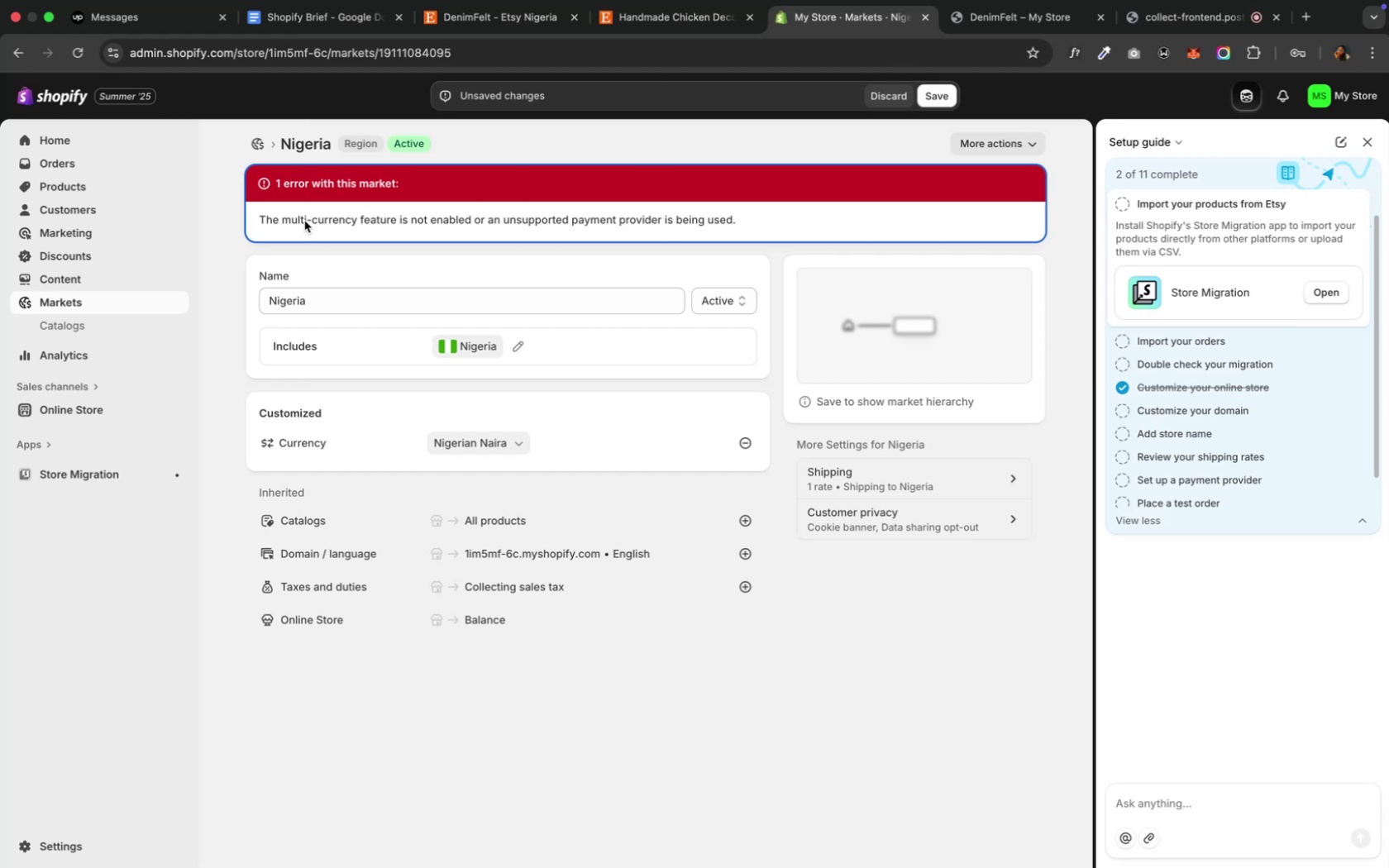 
wait(5.07)
 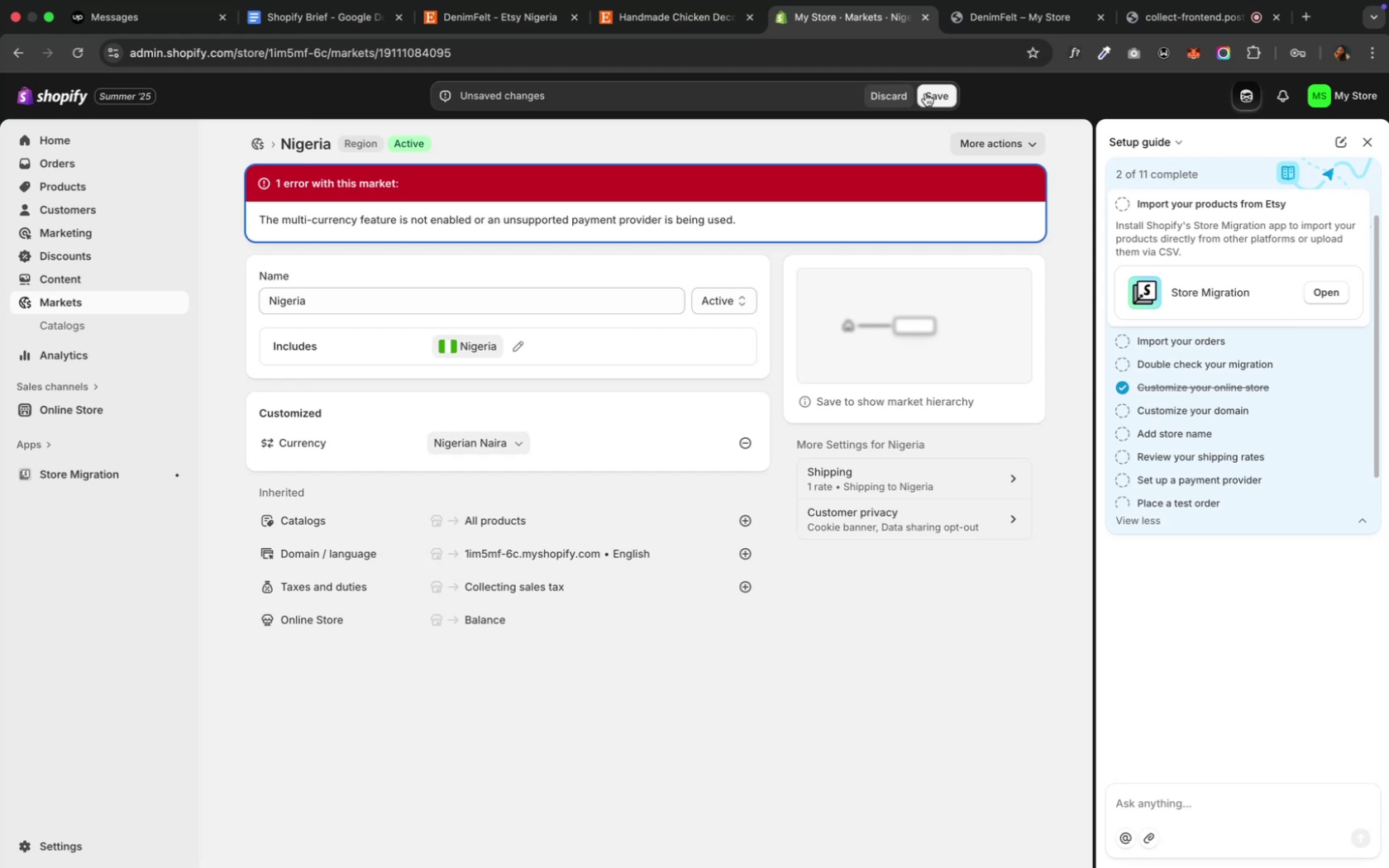 
left_click([482, 225])
 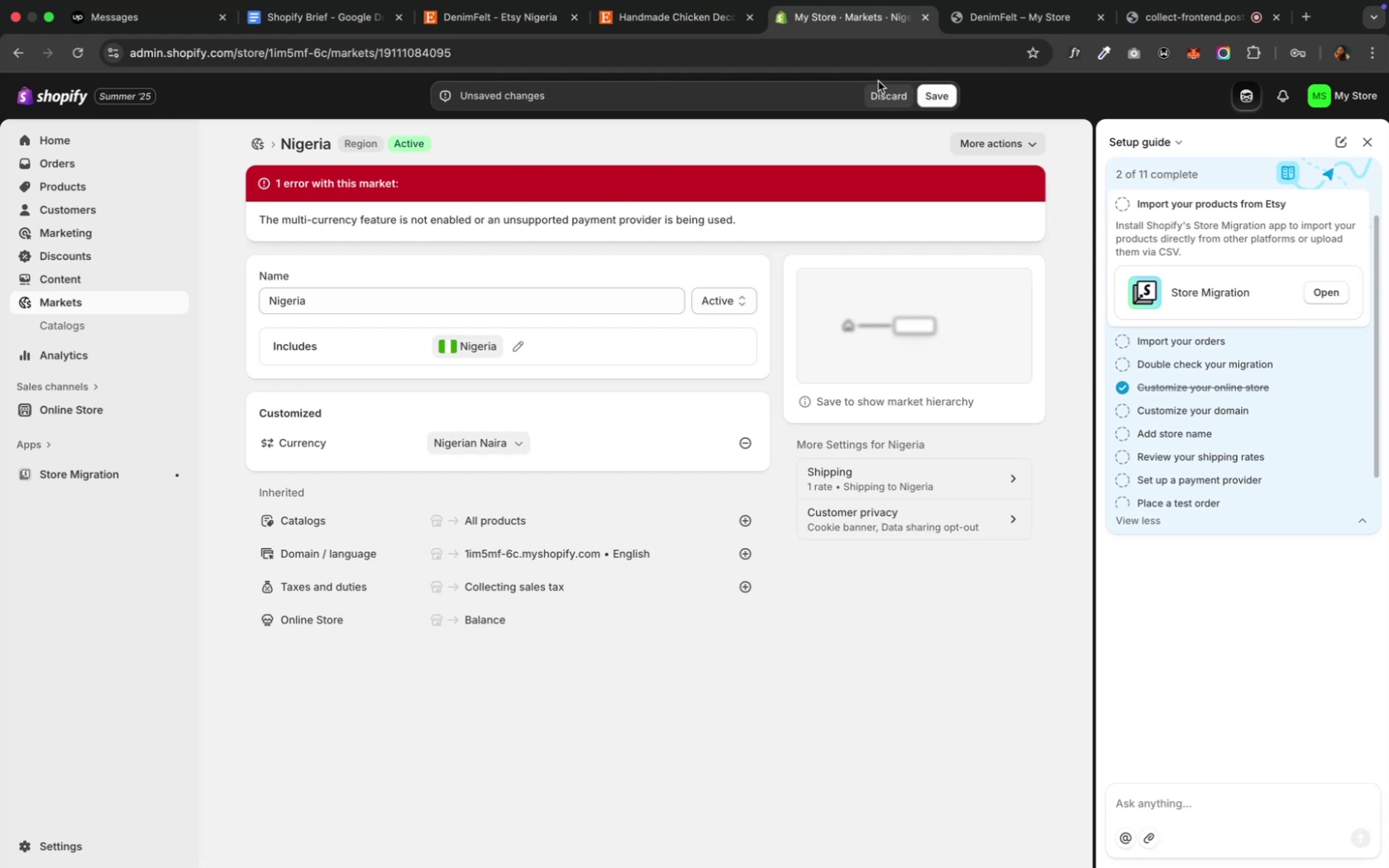 
left_click([878, 93])
 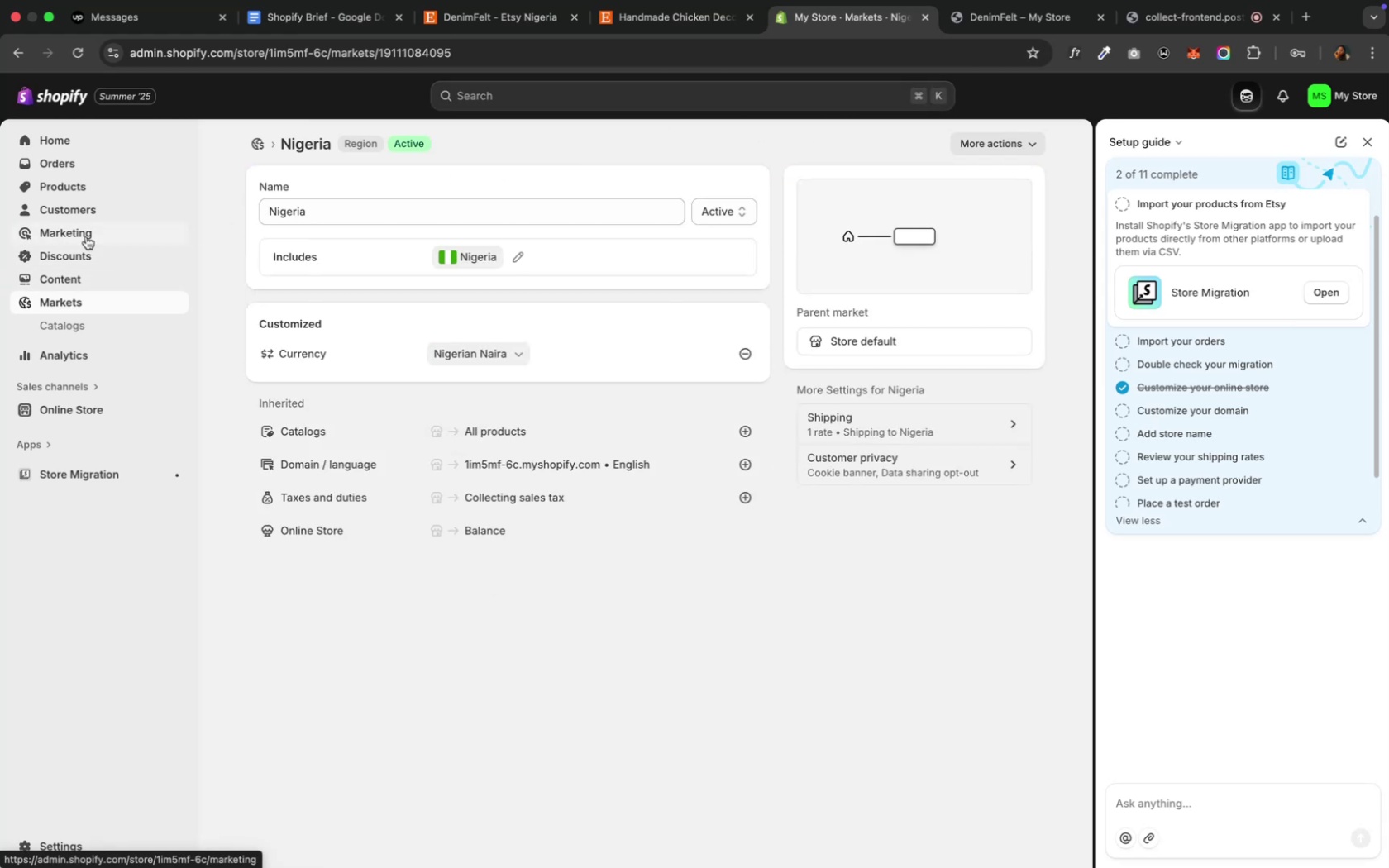 
left_click([82, 193])
 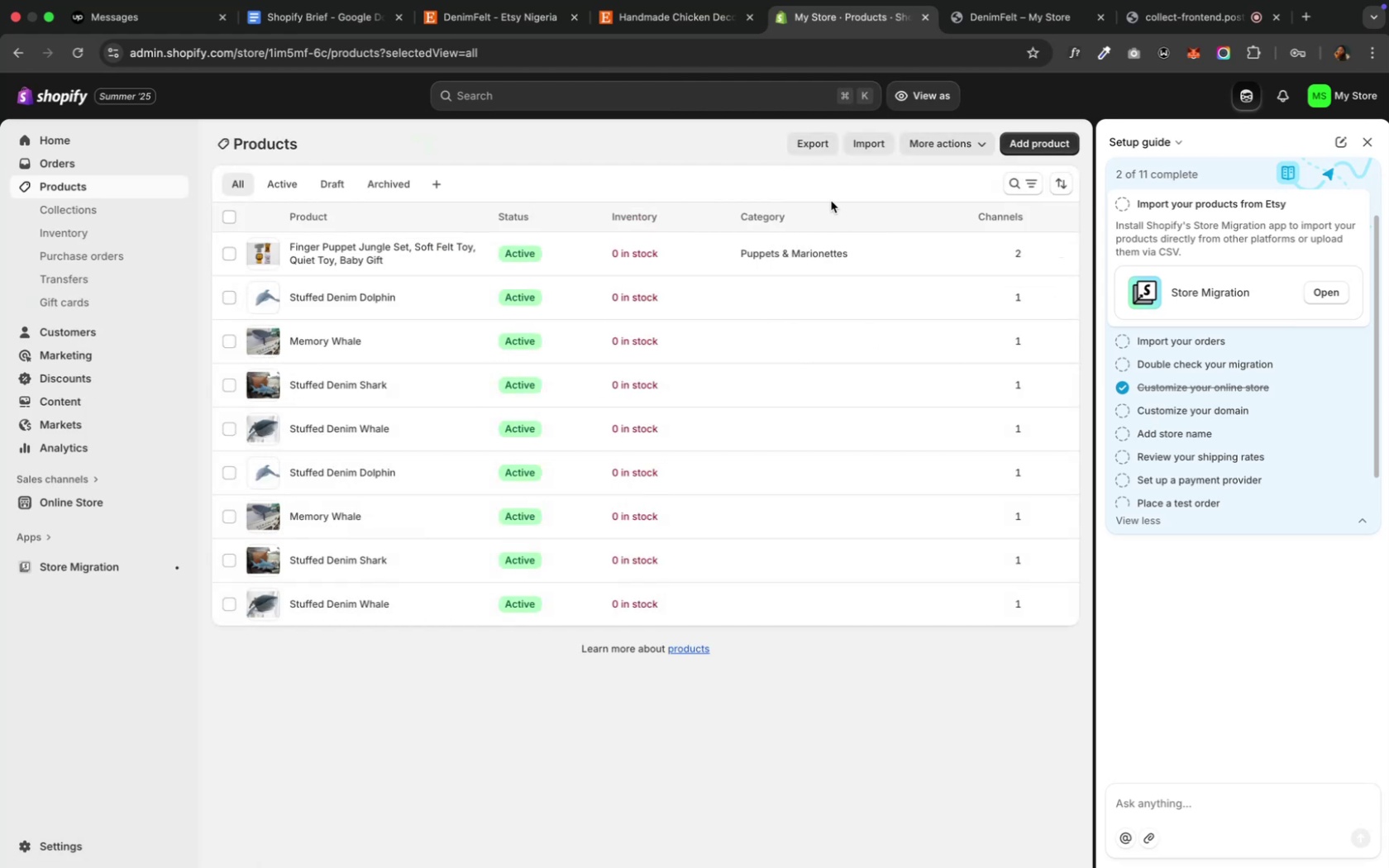 
left_click([1043, 140])
 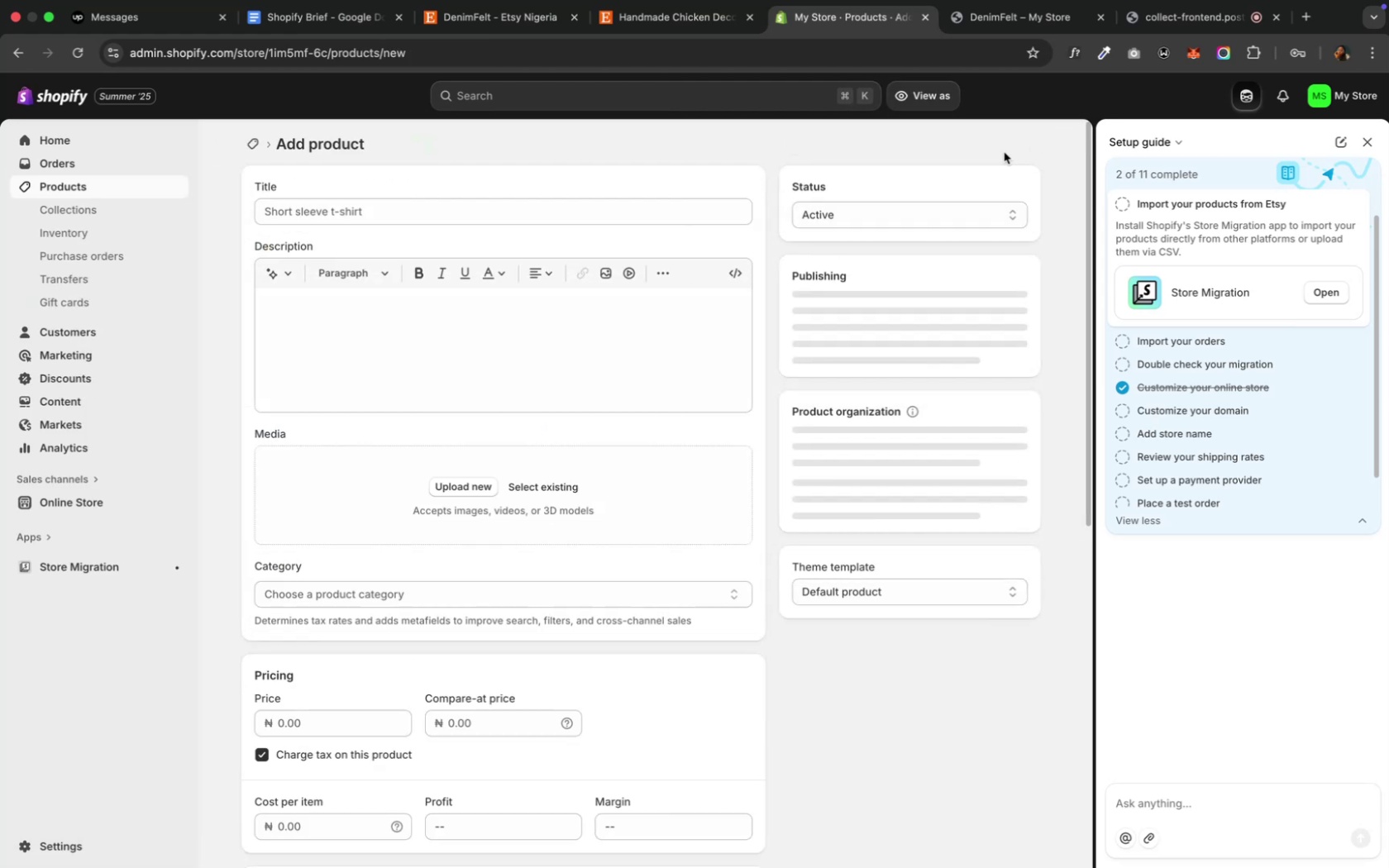 
left_click([674, 210])
 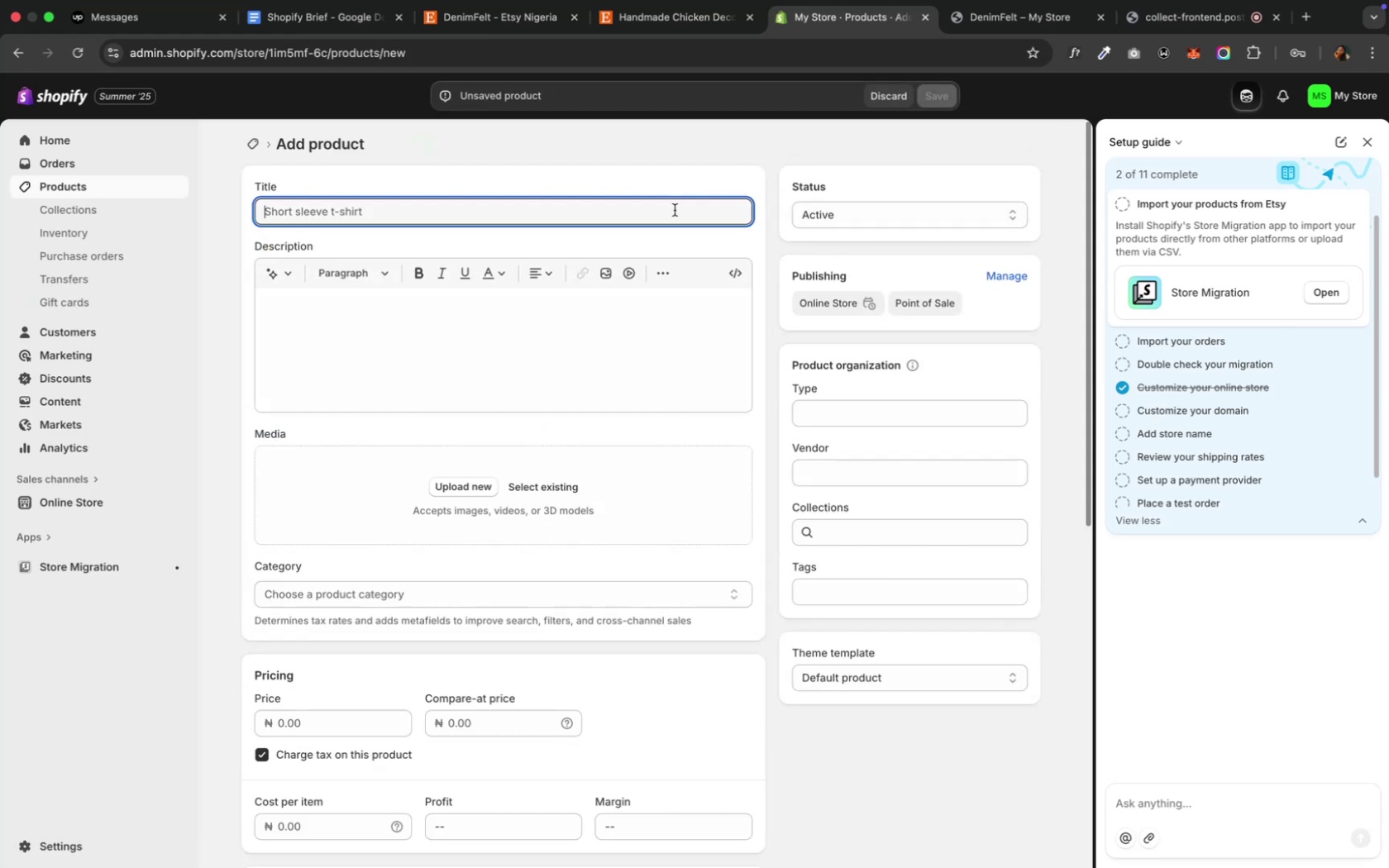 
key(Meta+V)
 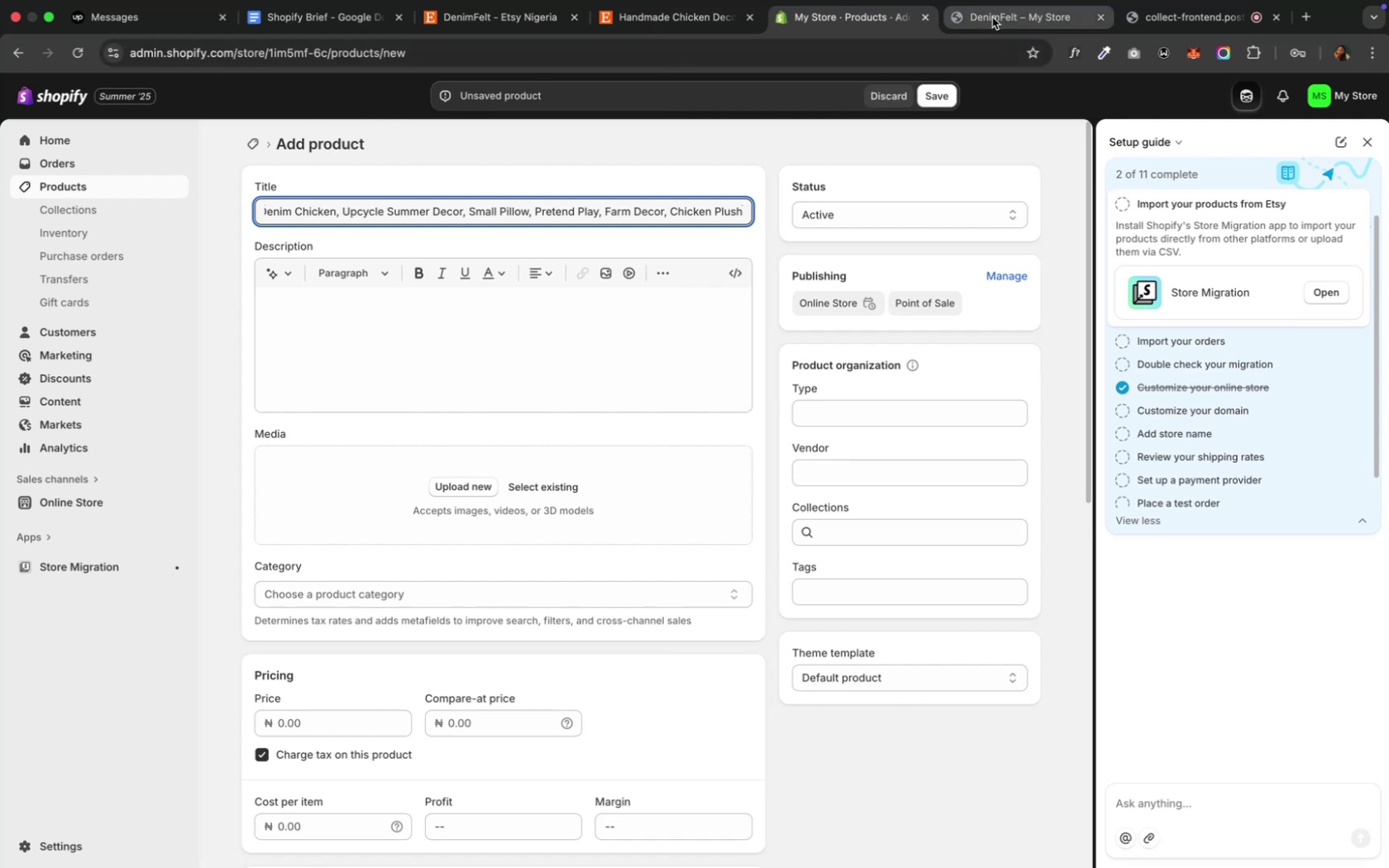 
left_click([652, 18])
 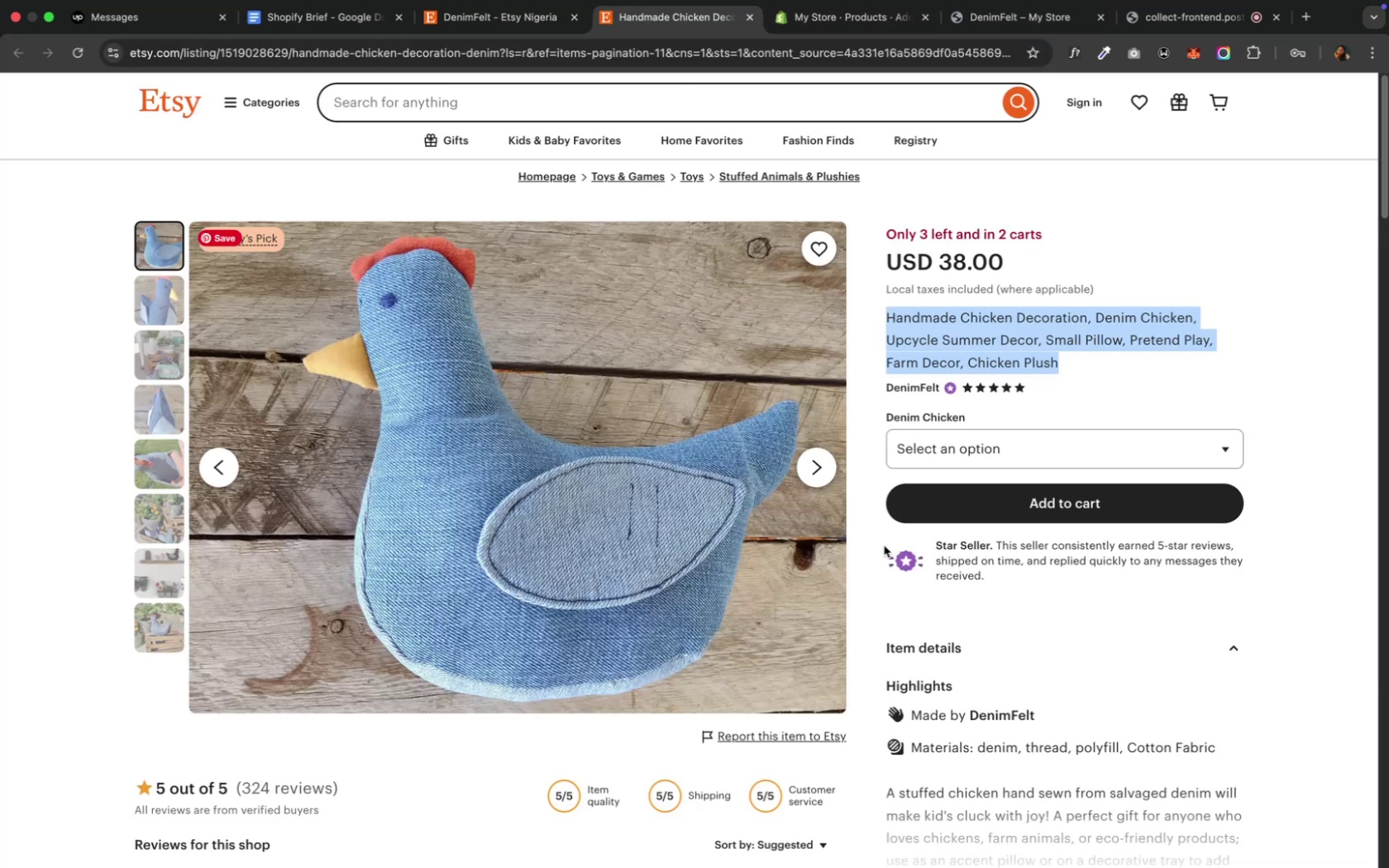 
scroll: coordinate [1014, 708], scroll_direction: down, amount: 15.0
 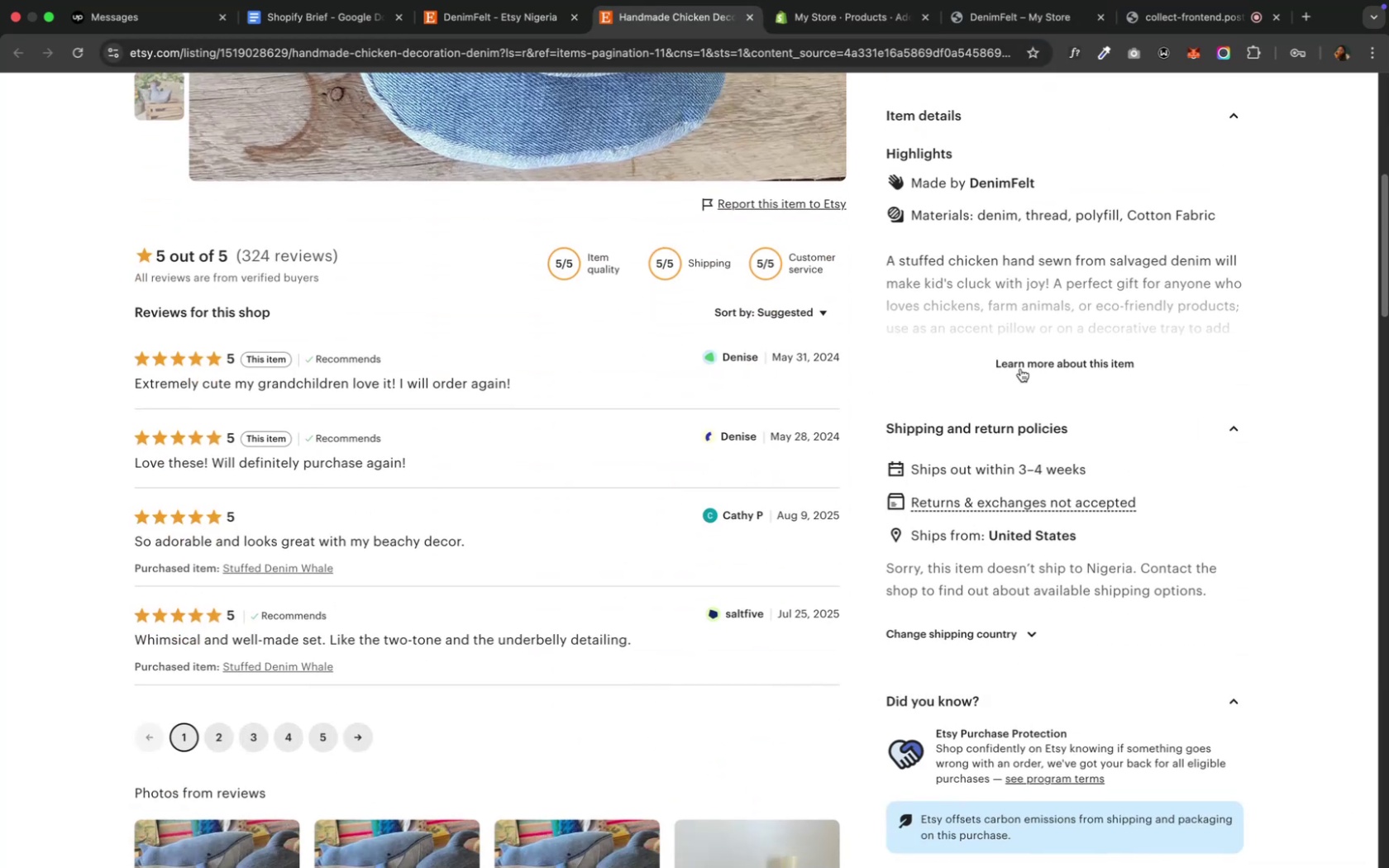 
left_click([1019, 368])
 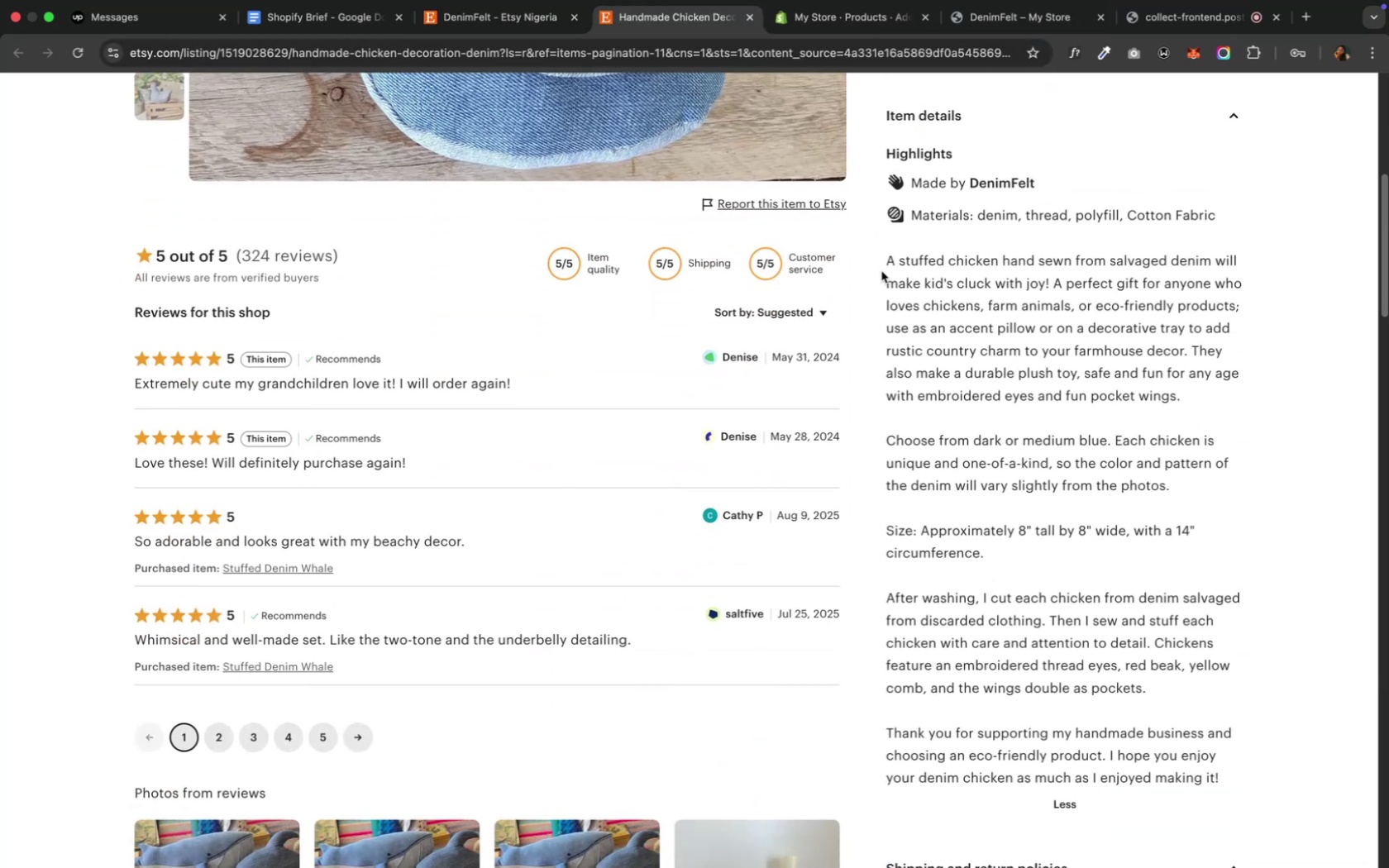 
left_click_drag(start_coordinate=[887, 260], to_coordinate=[1224, 780])
 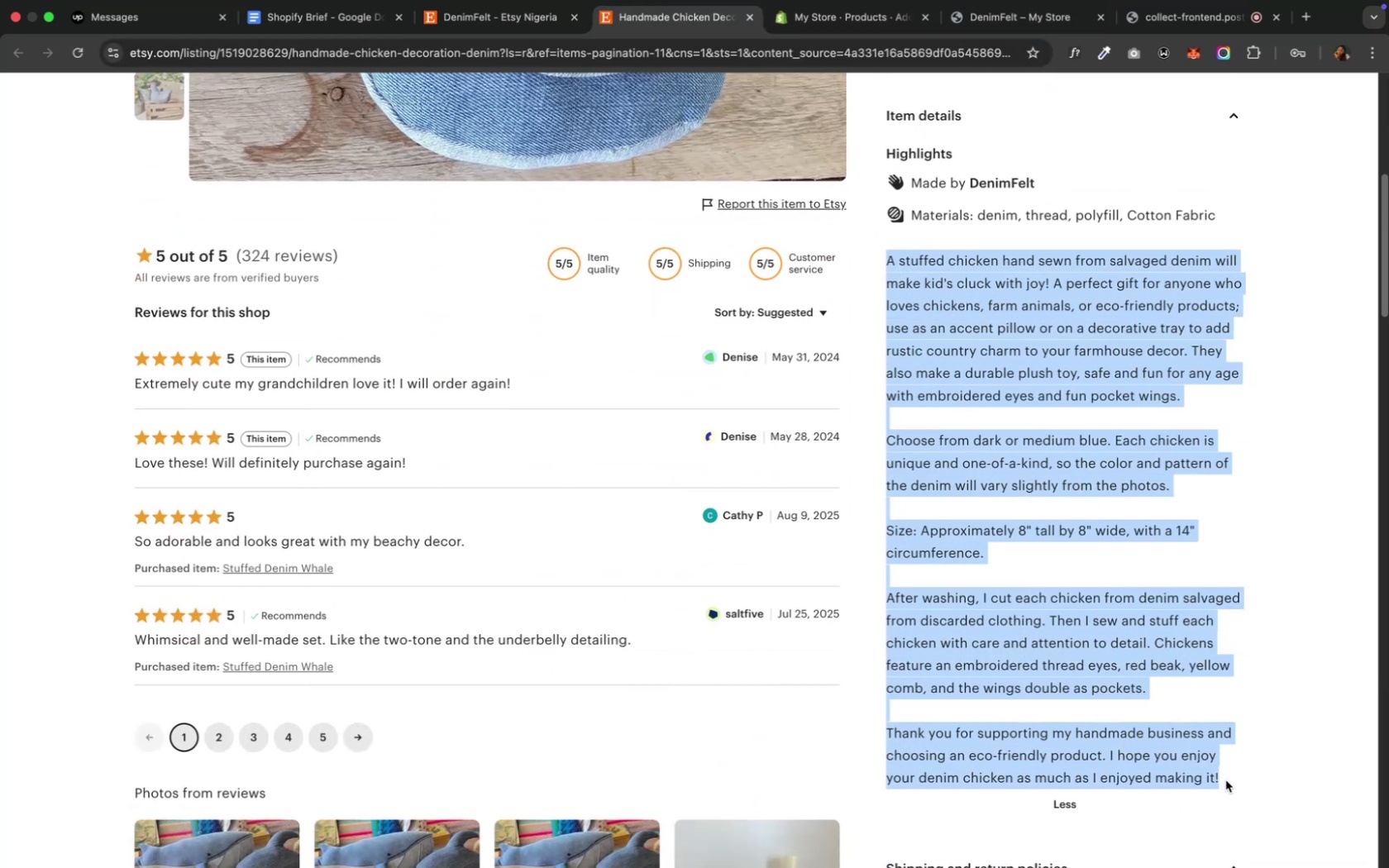 
key(Meta+C)
 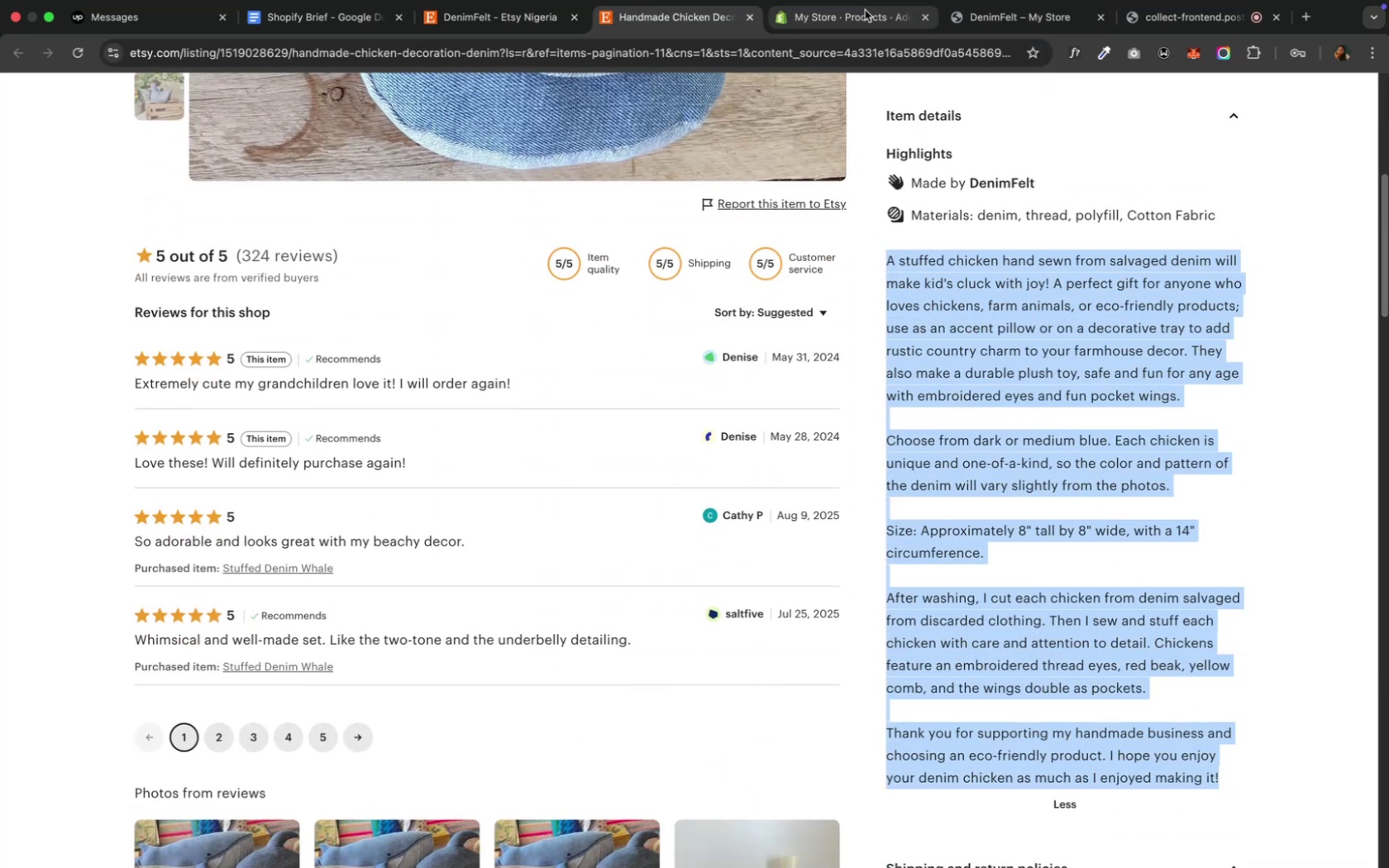 
left_click([858, 14])
 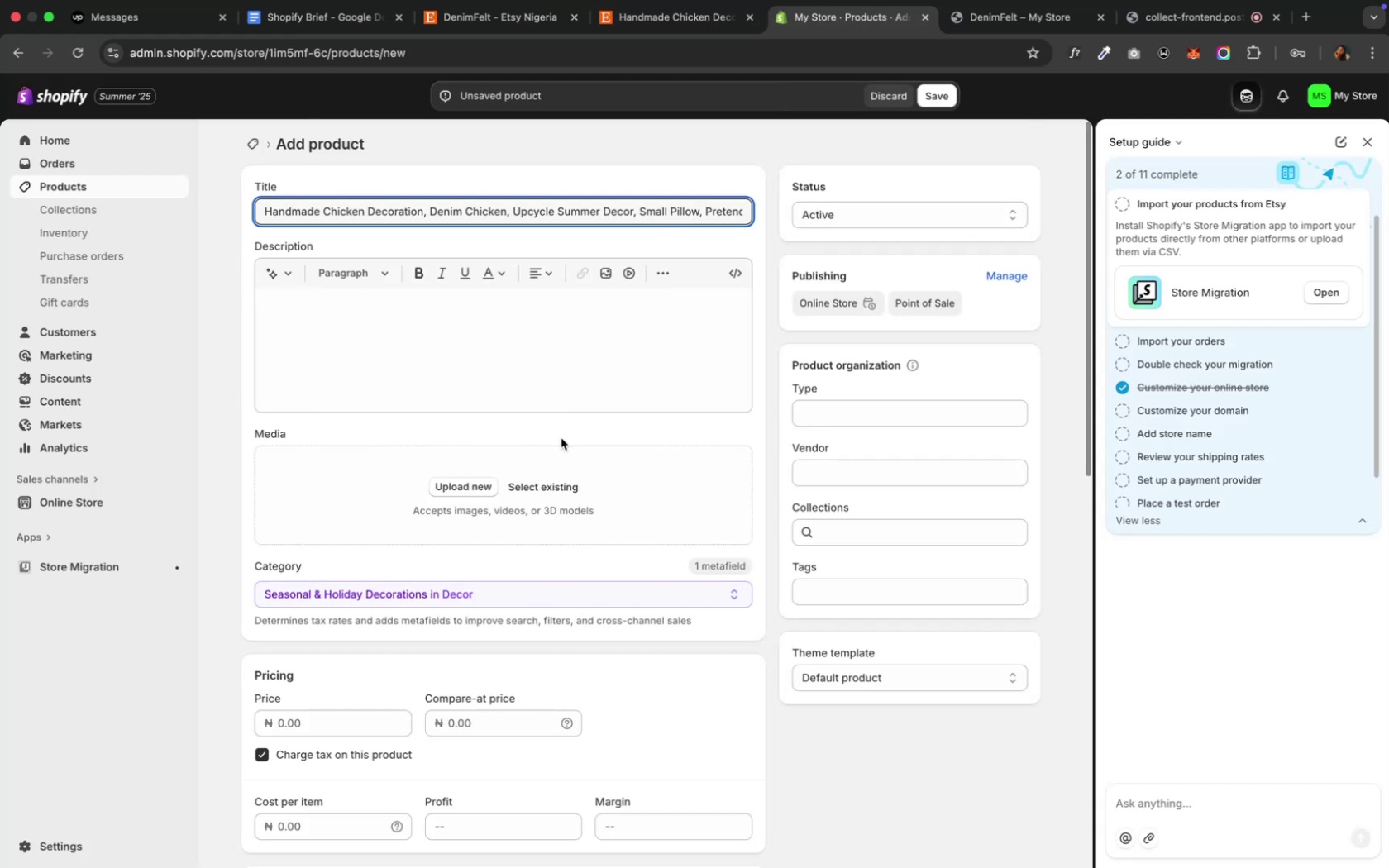 
left_click([551, 353])
 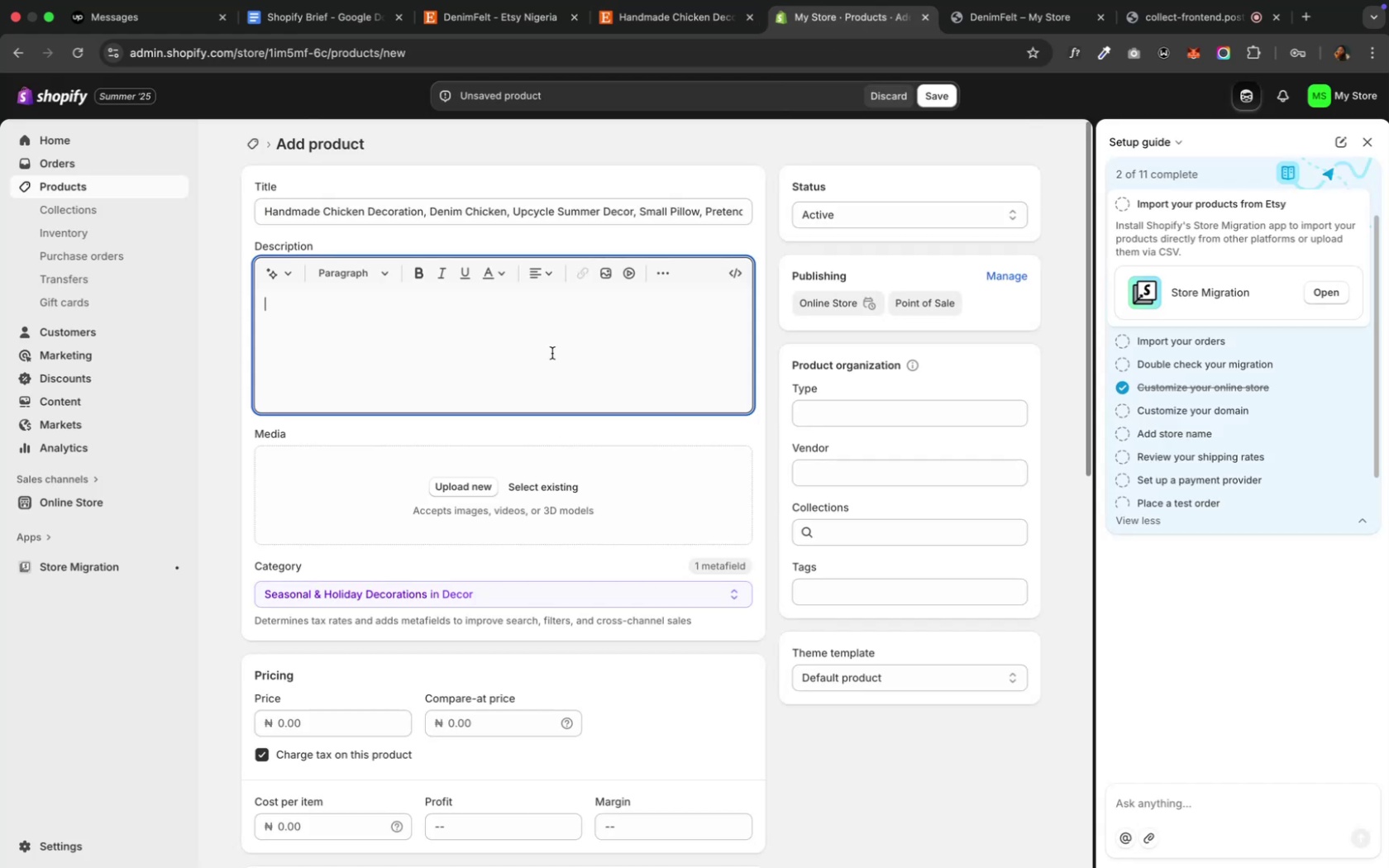 
key(Meta+V)
 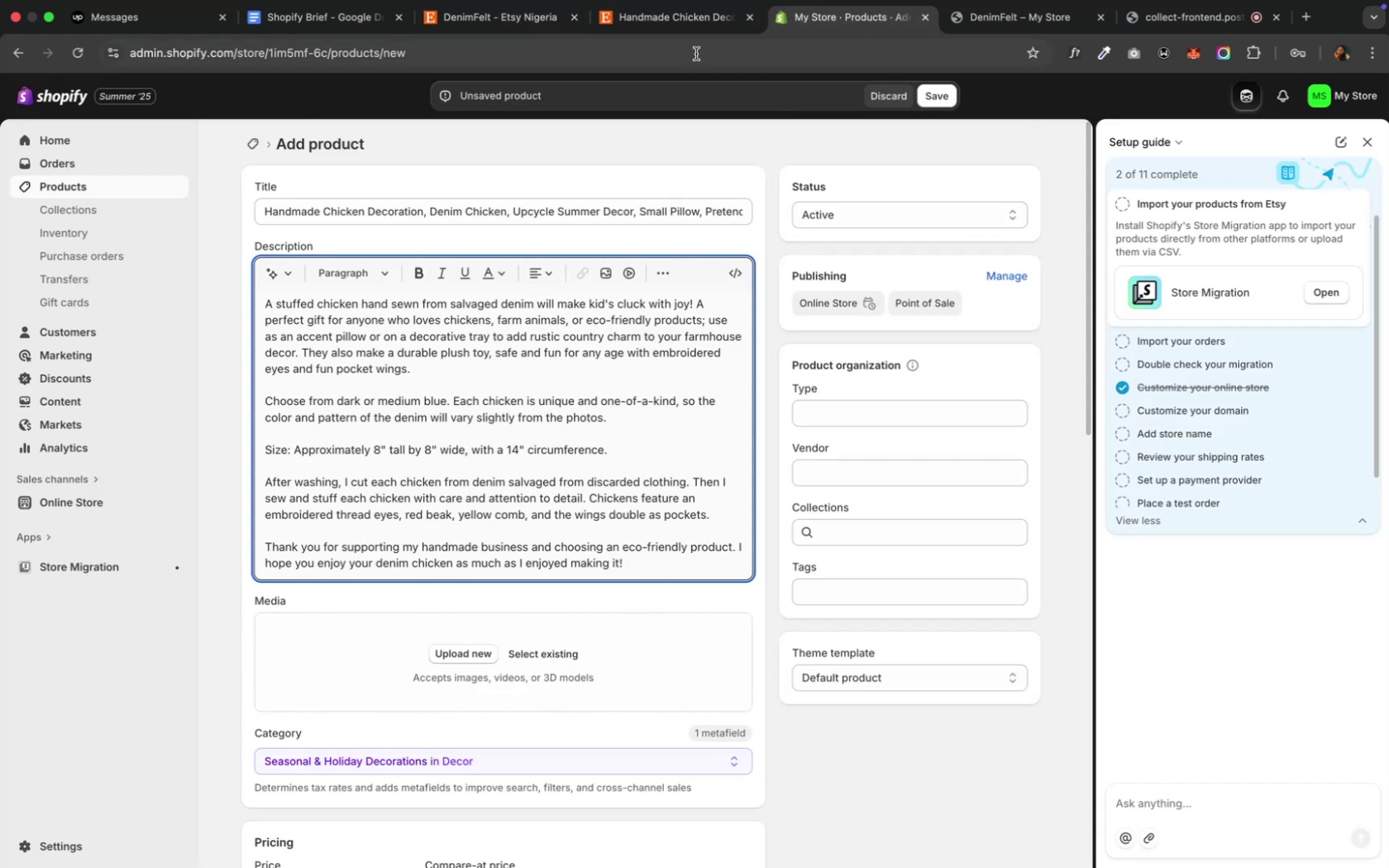 
left_click([670, 20])
 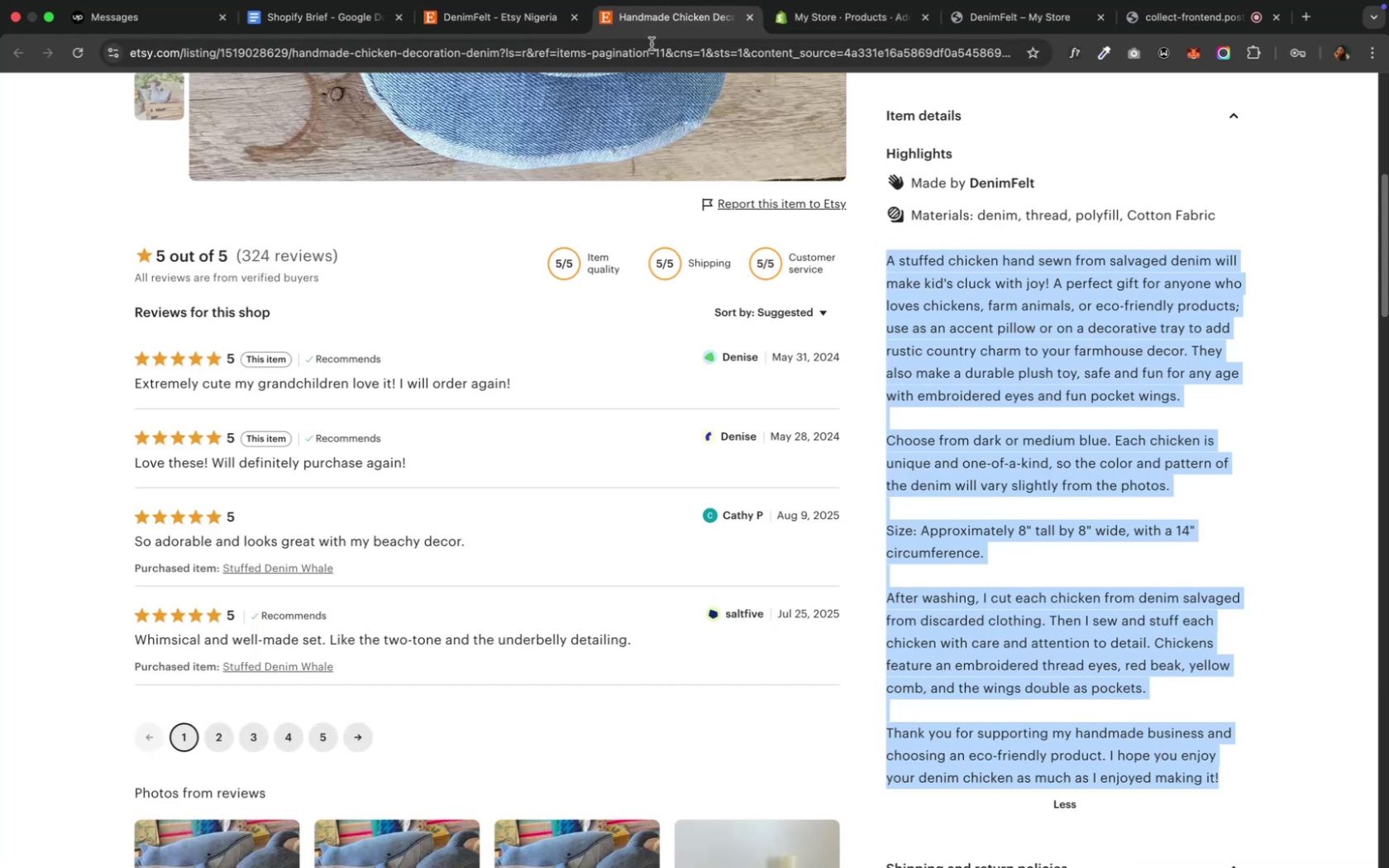 
scroll: coordinate [542, 205], scroll_direction: up, amount: 20.0
 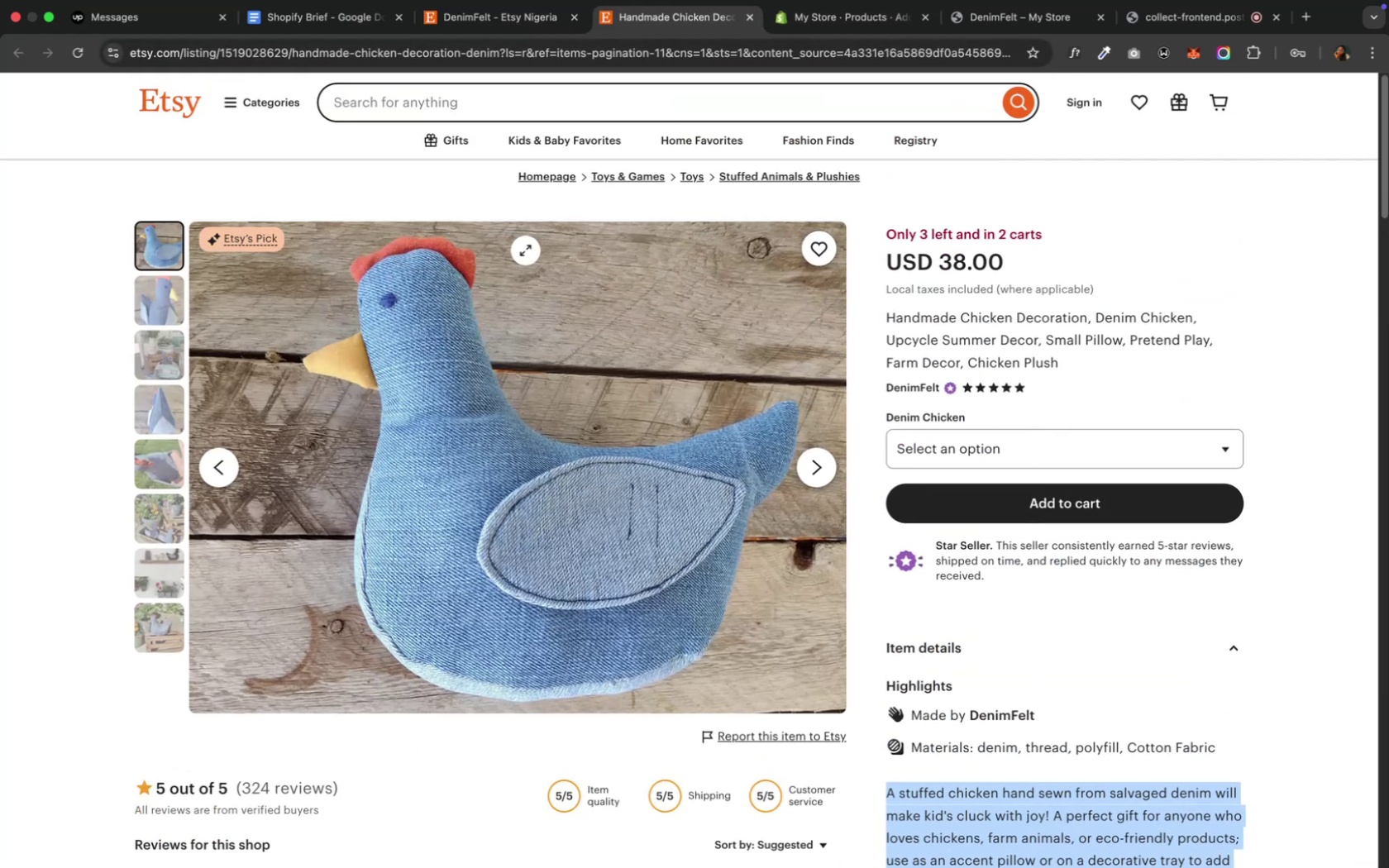 
right_click([452, 393])
 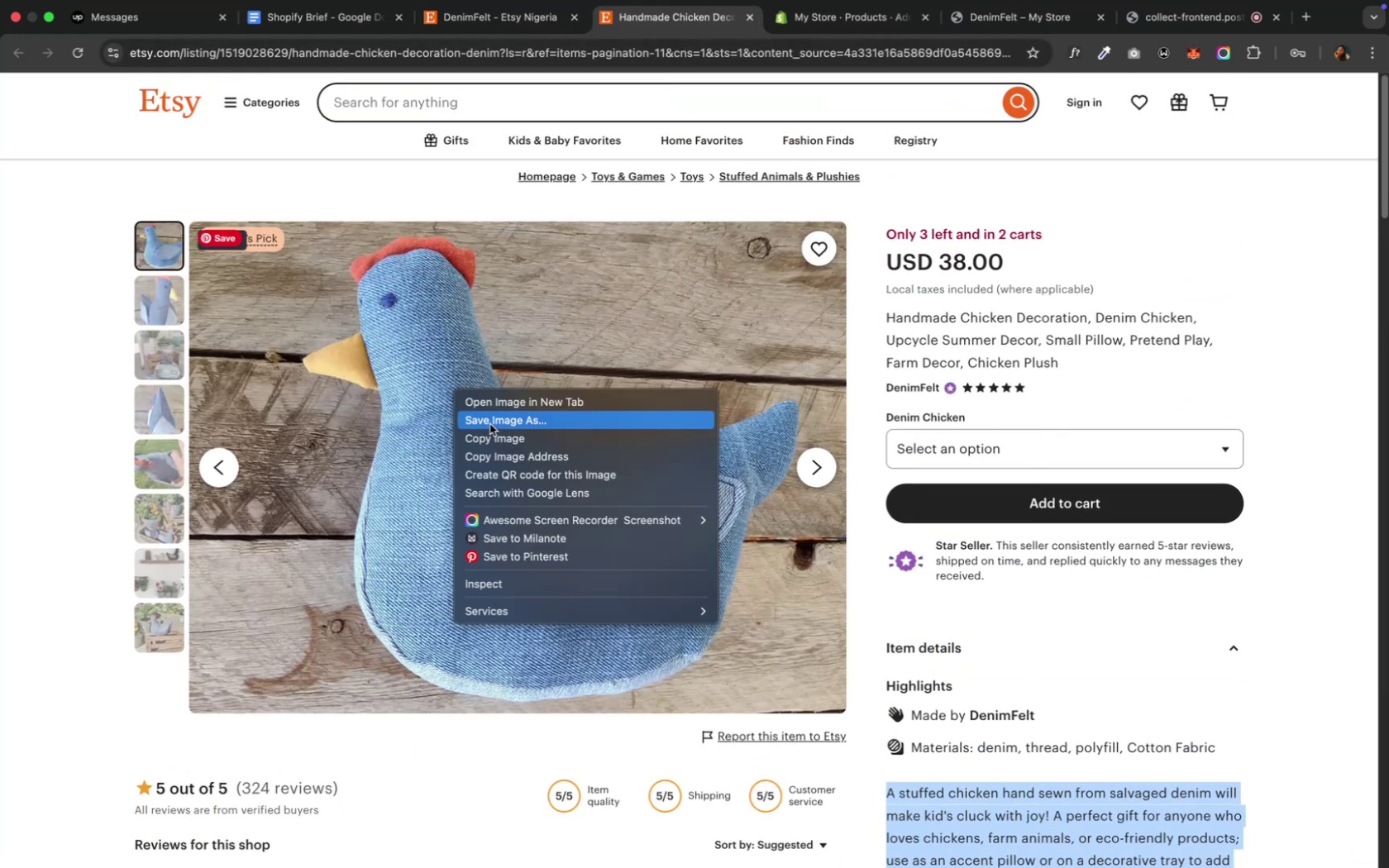 
left_click([492, 431])
 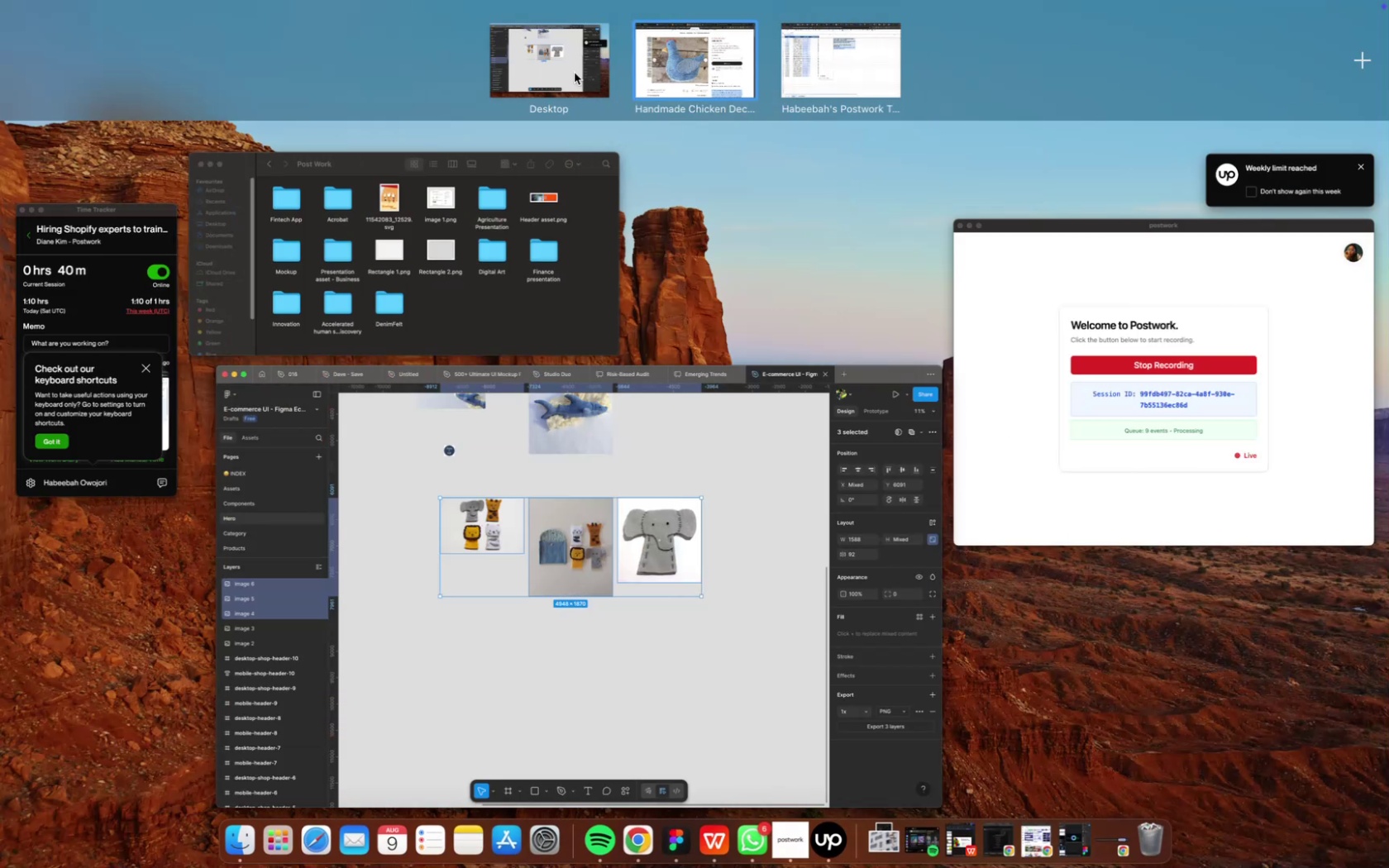 
left_click([644, 388])
 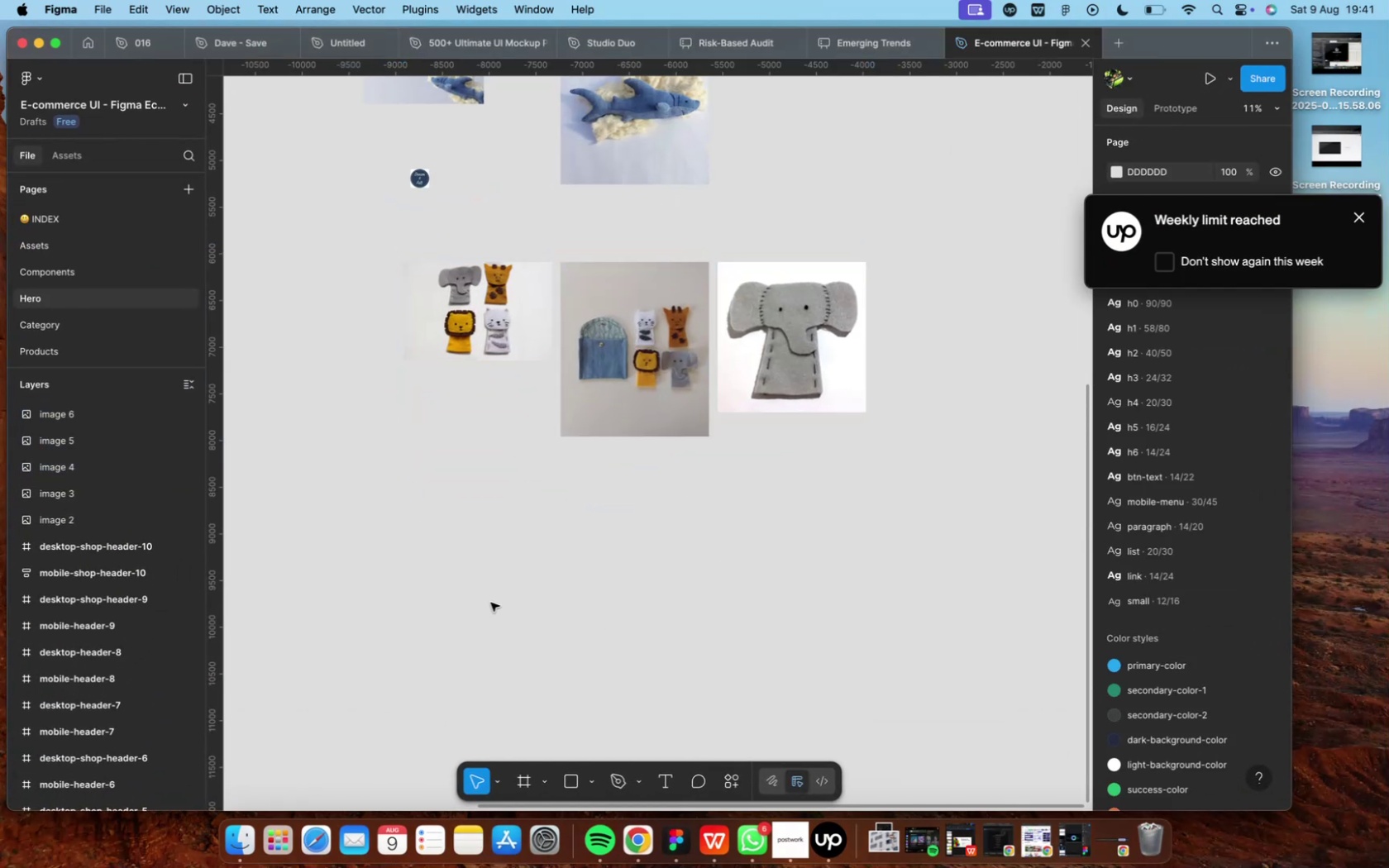 
key(Meta+V)
 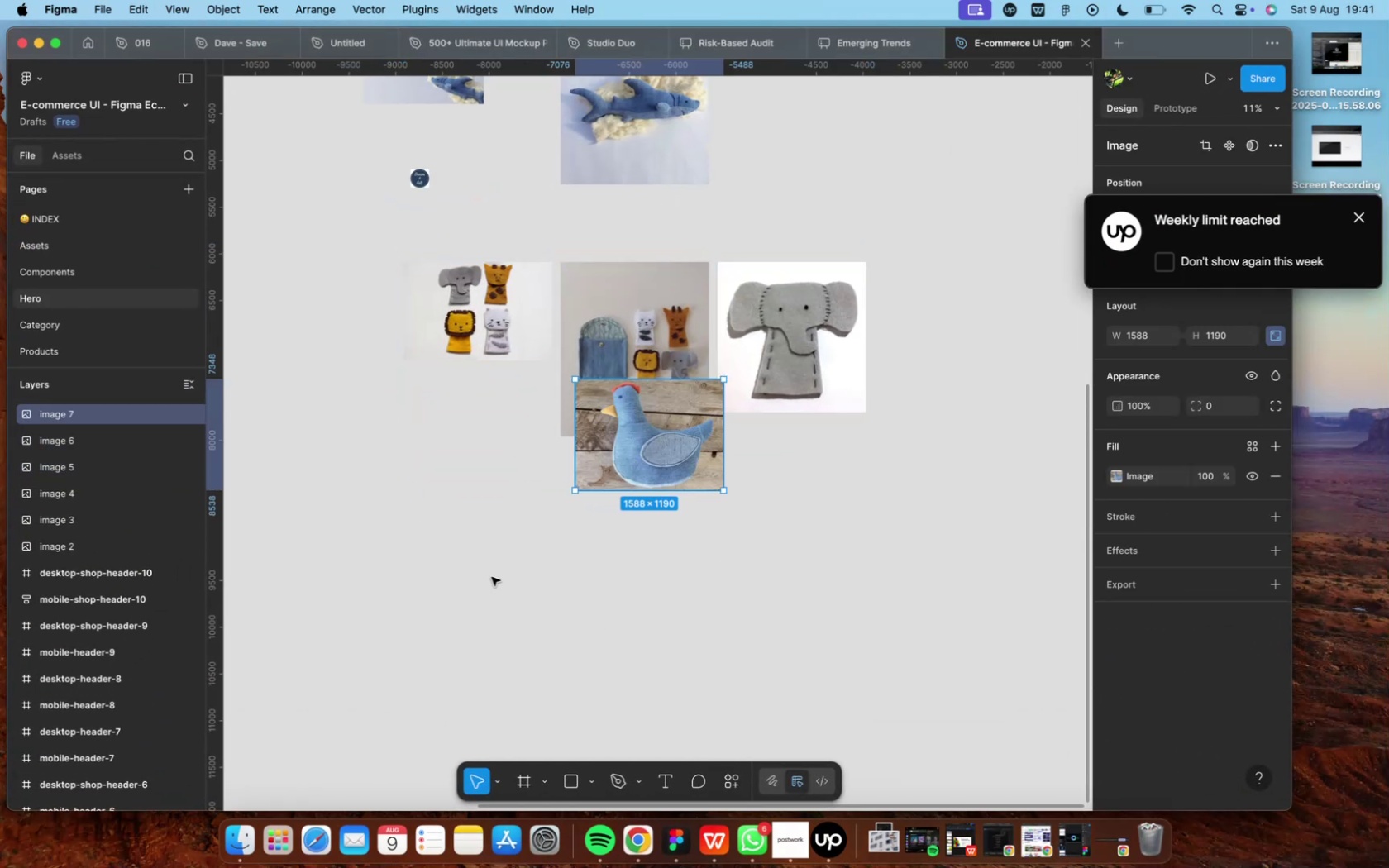 
left_click_drag(start_coordinate=[666, 401], to_coordinate=[804, 627])
 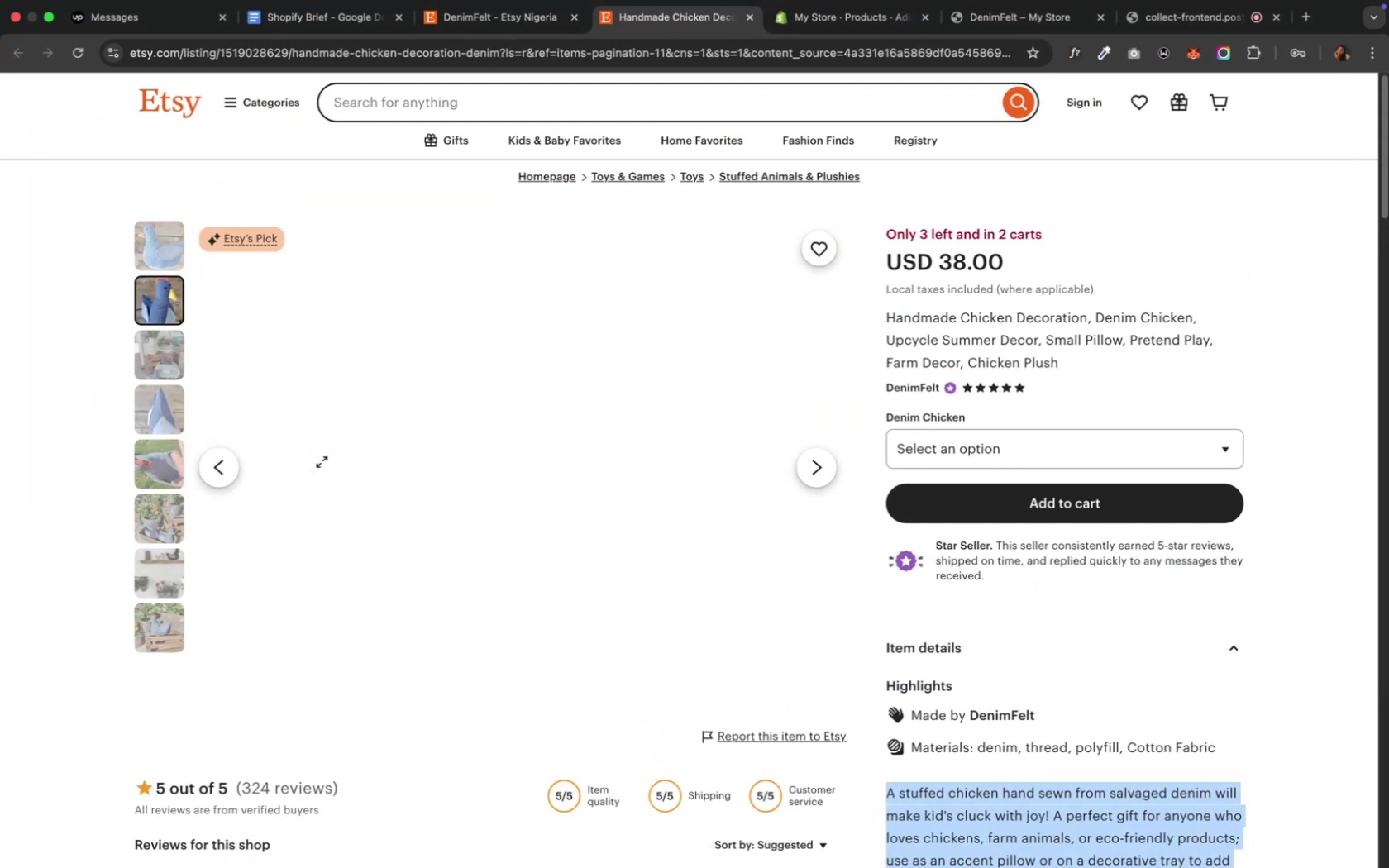 
wait(6.44)
 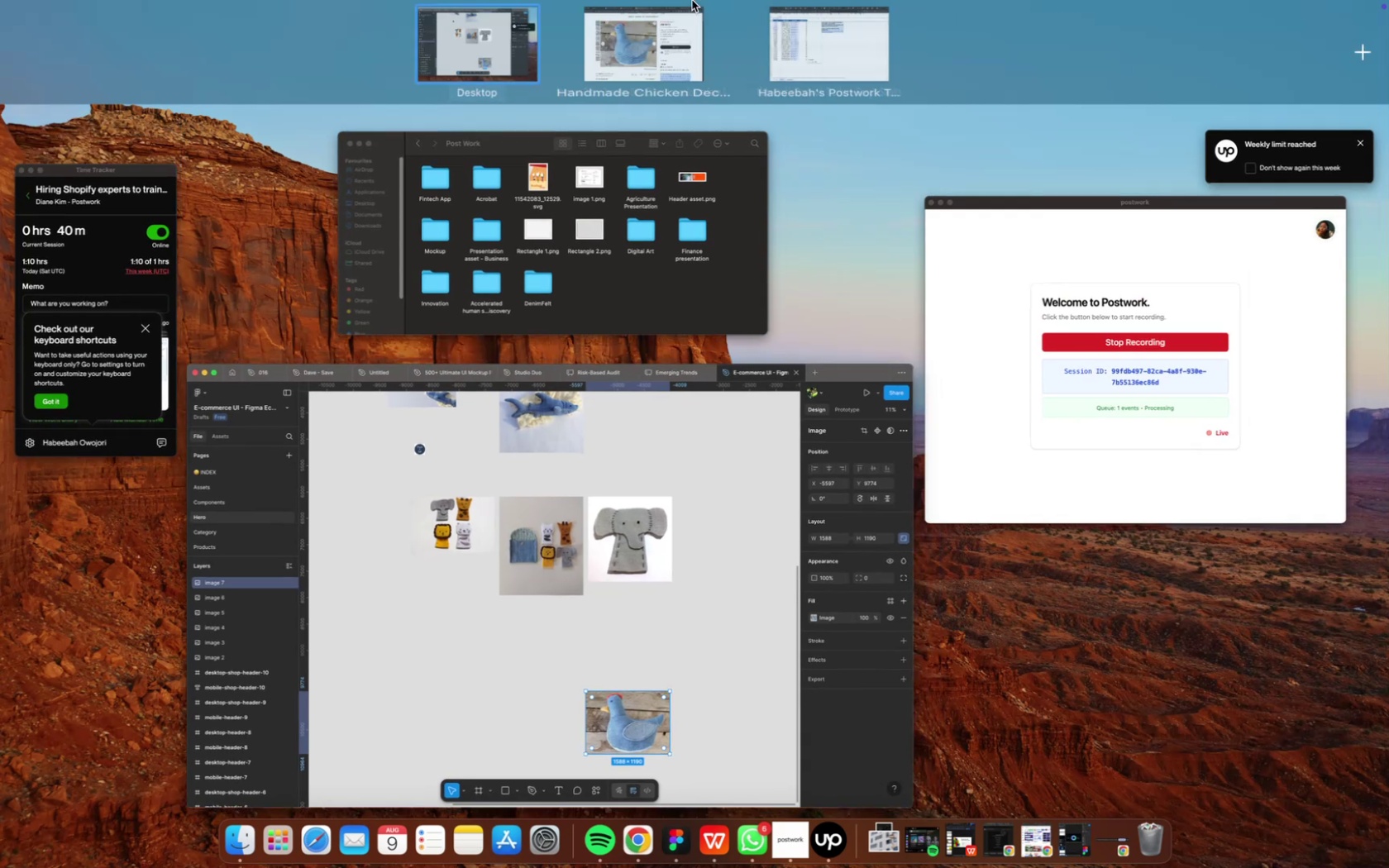 
right_click([537, 438])
 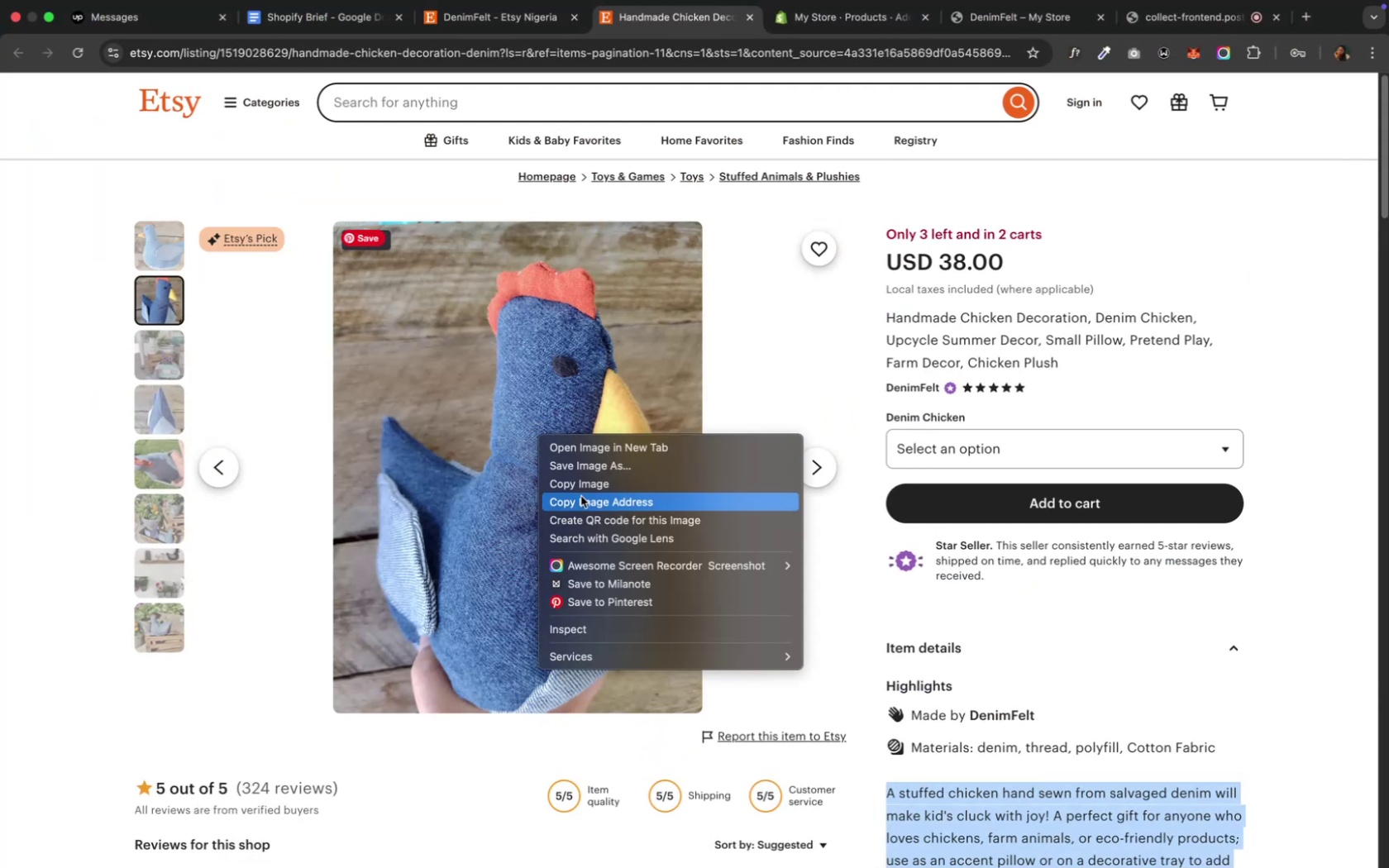 
left_click([581, 486])
 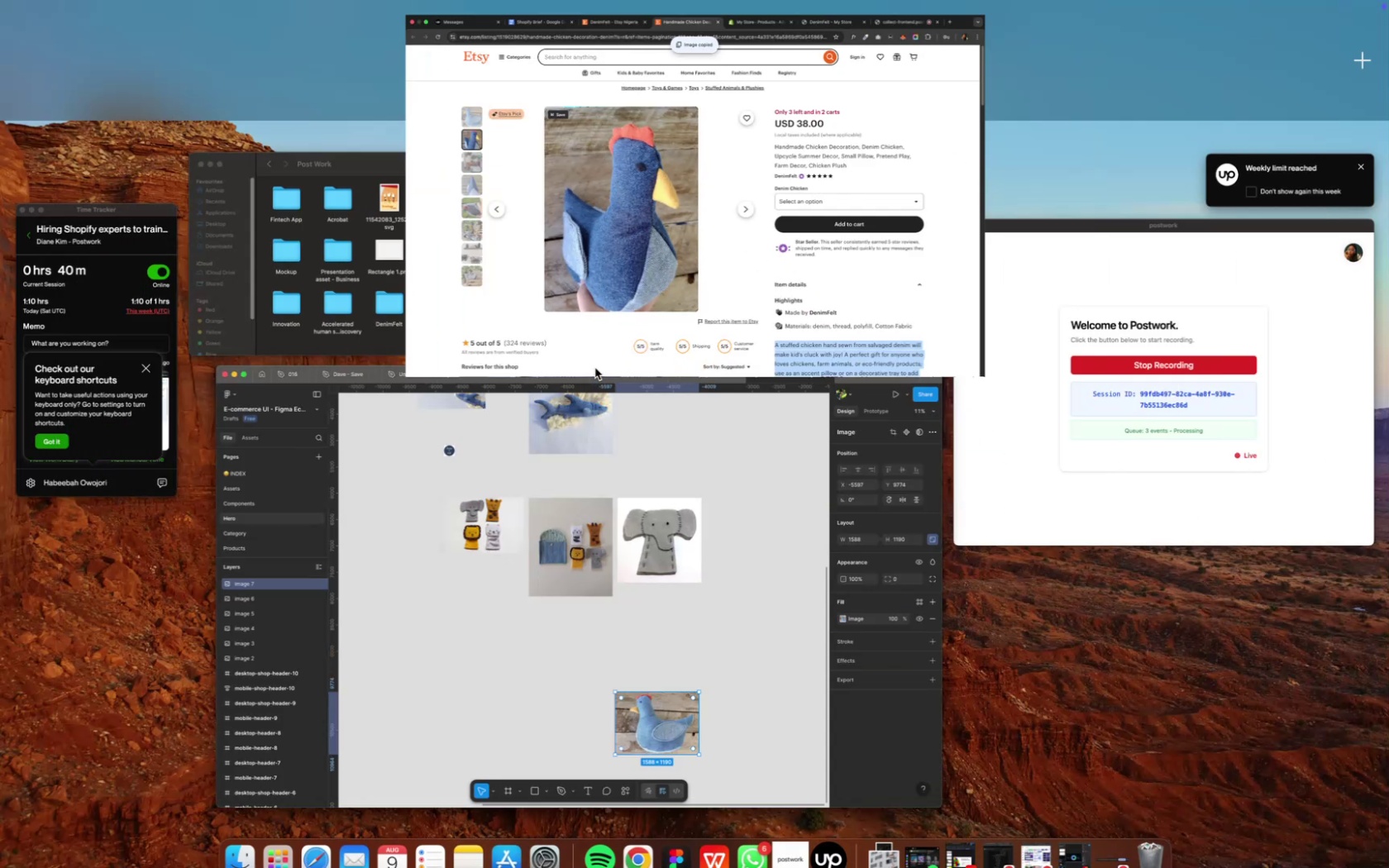 
left_click([461, 599])
 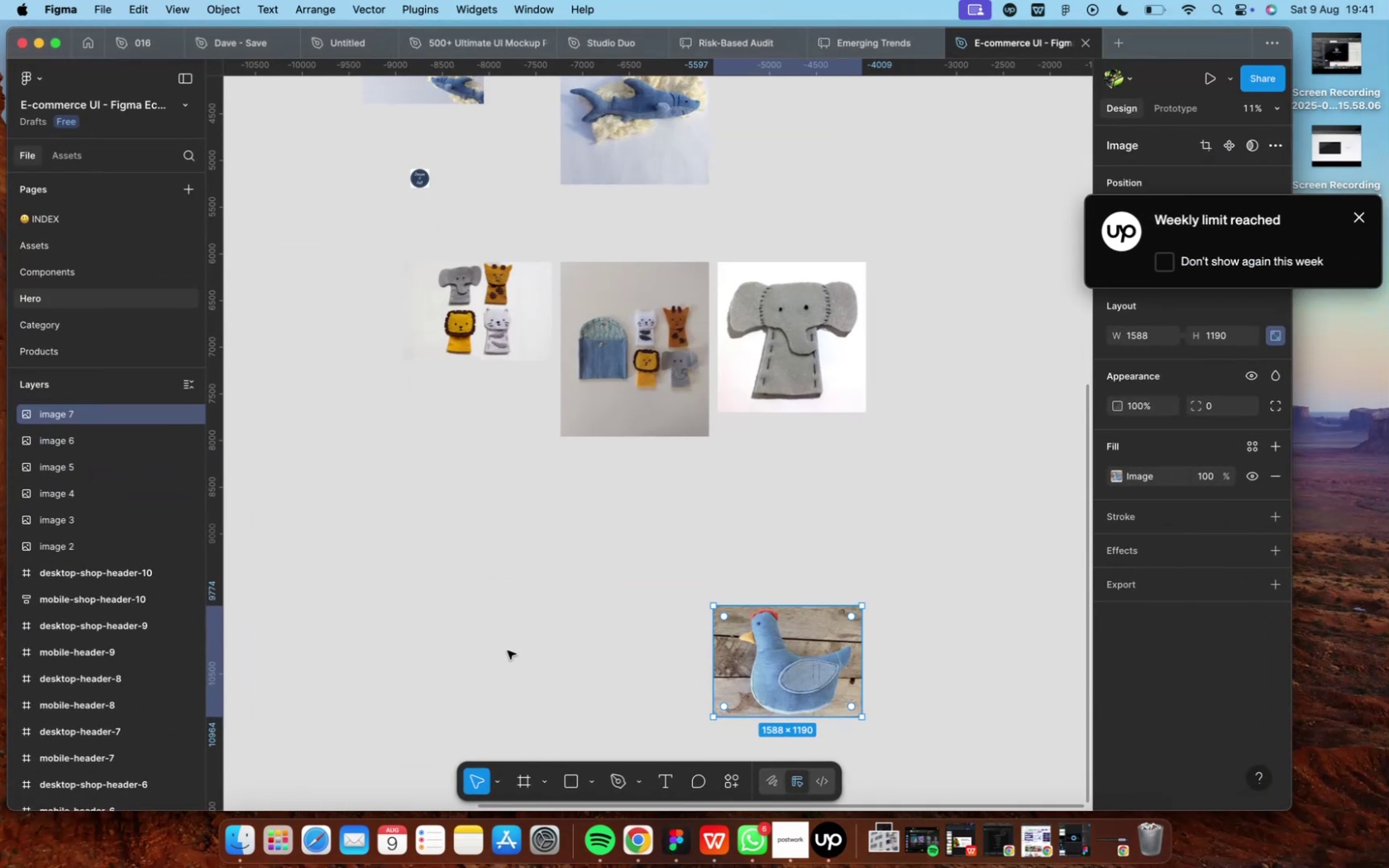 
left_click([584, 636])
 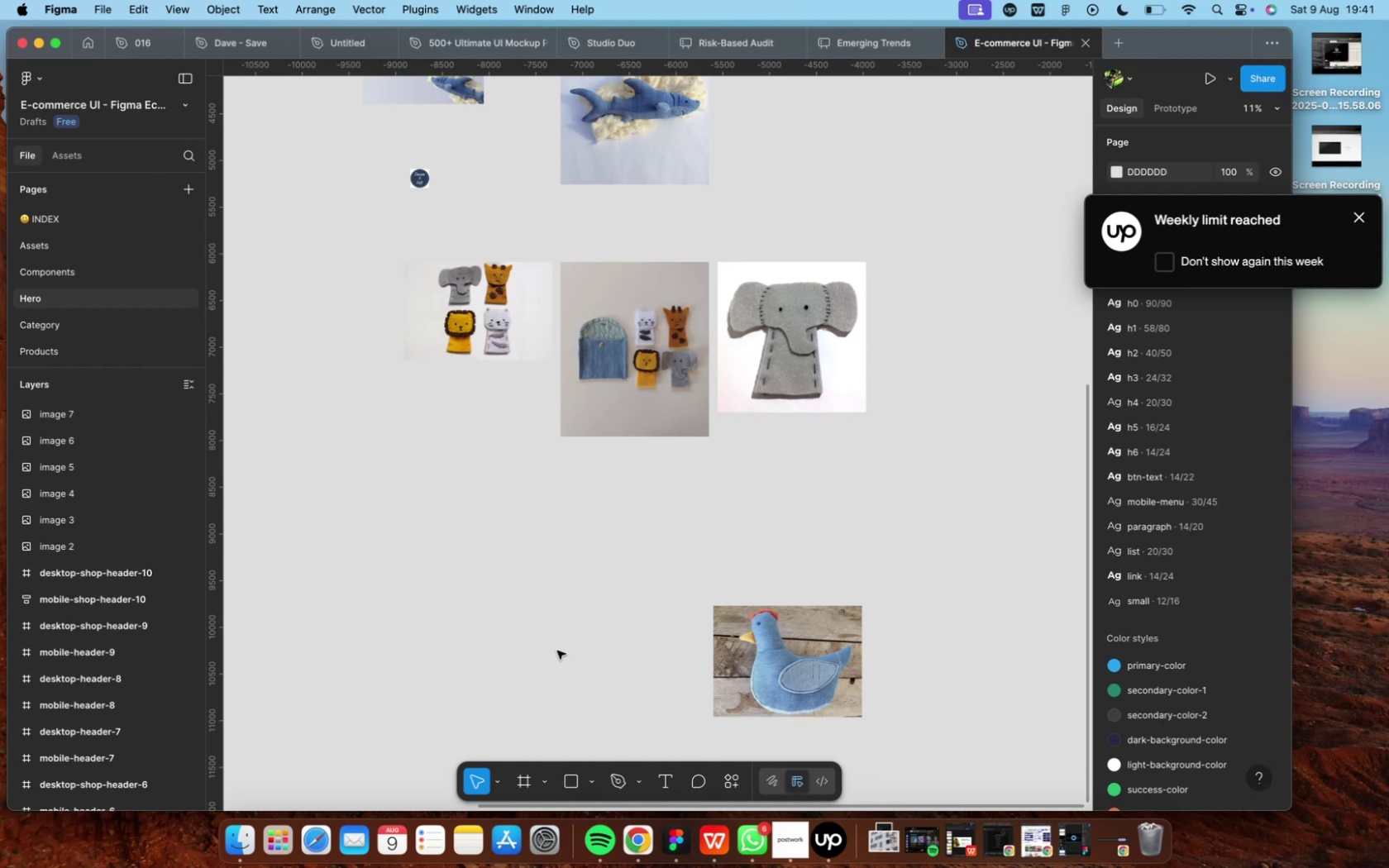 
key(Meta+V)
 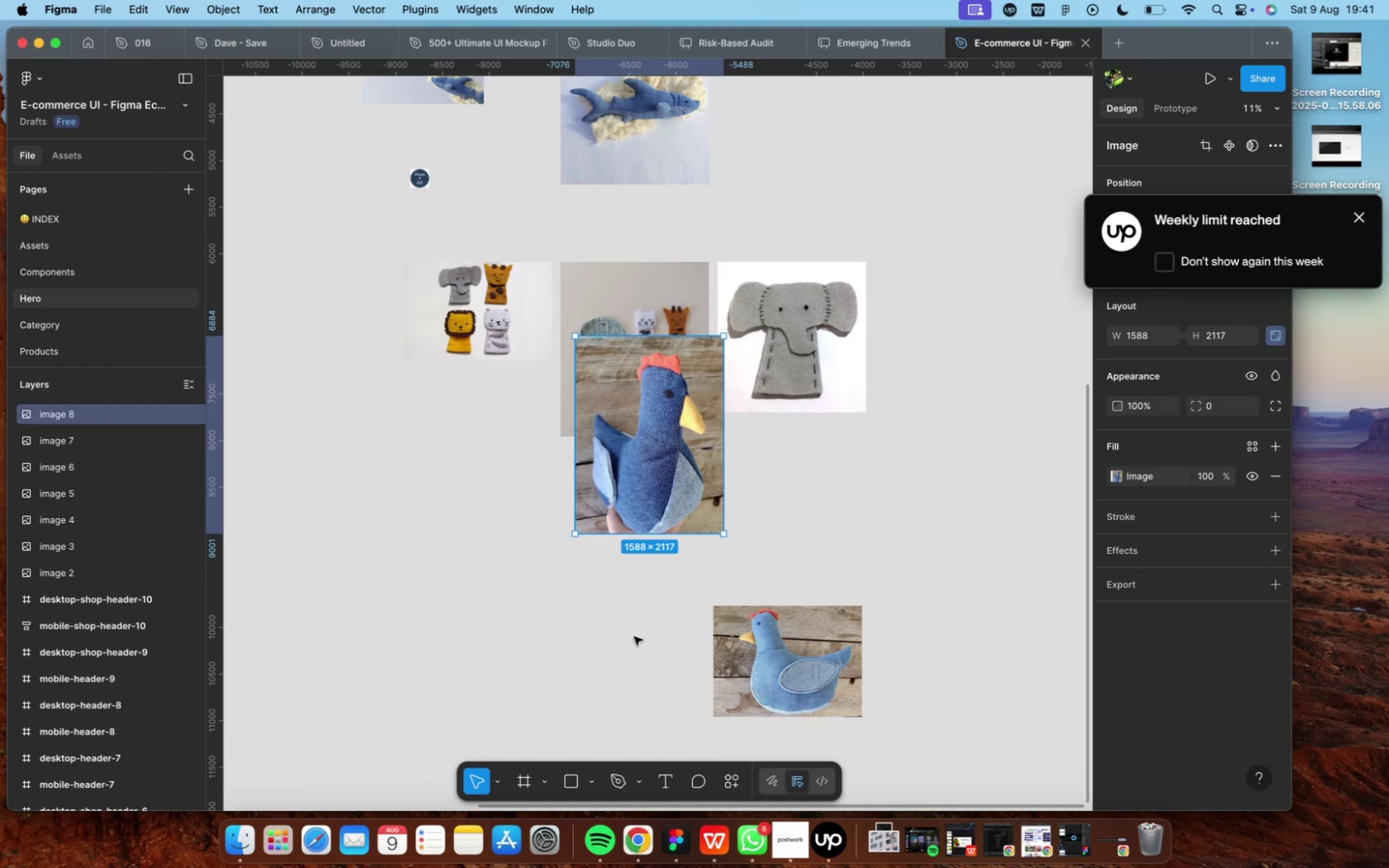 
left_click_drag(start_coordinate=[647, 441], to_coordinate=[619, 672])
 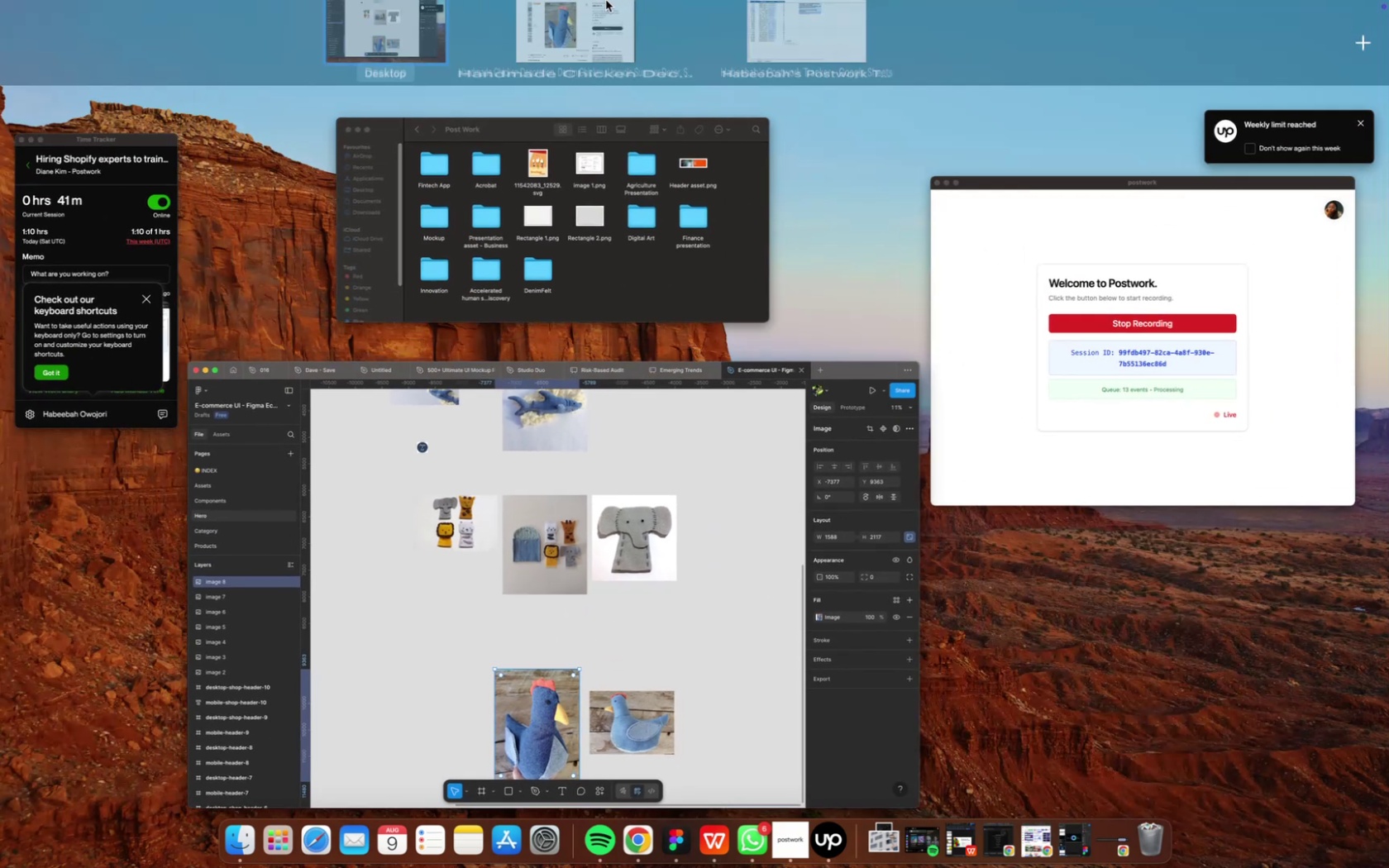 
left_click([544, 93])
 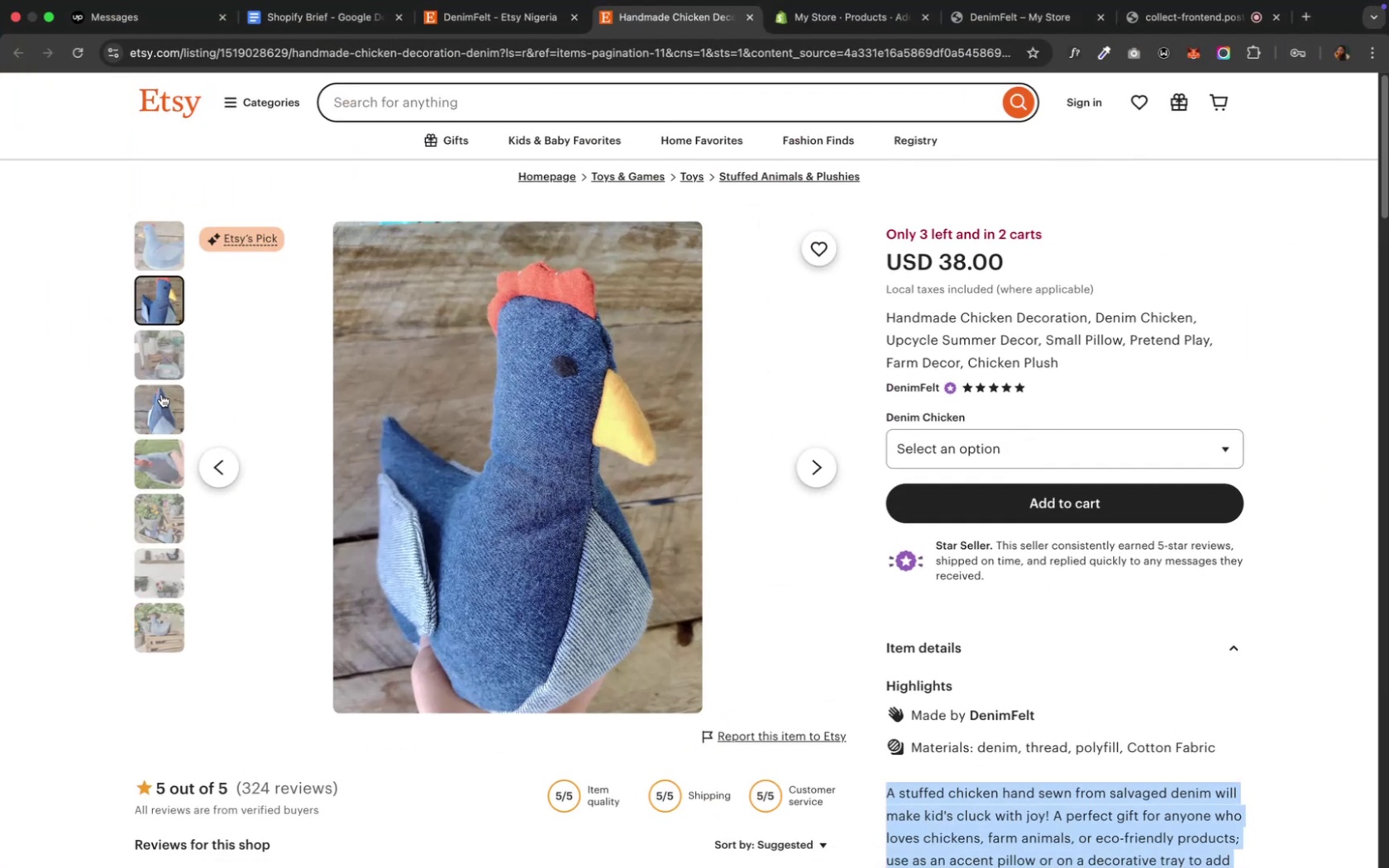 
left_click([163, 401])
 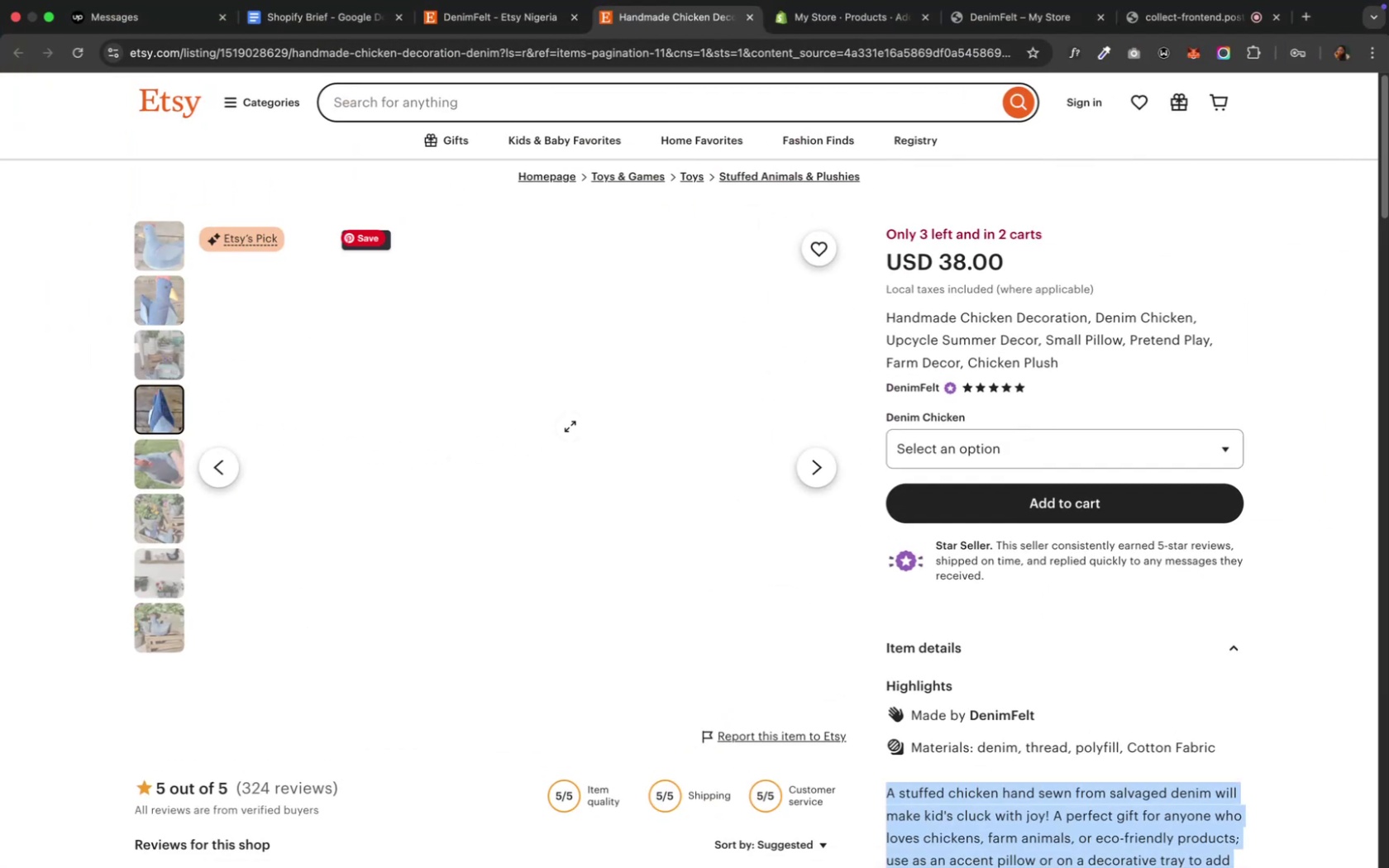 
right_click([562, 425])
 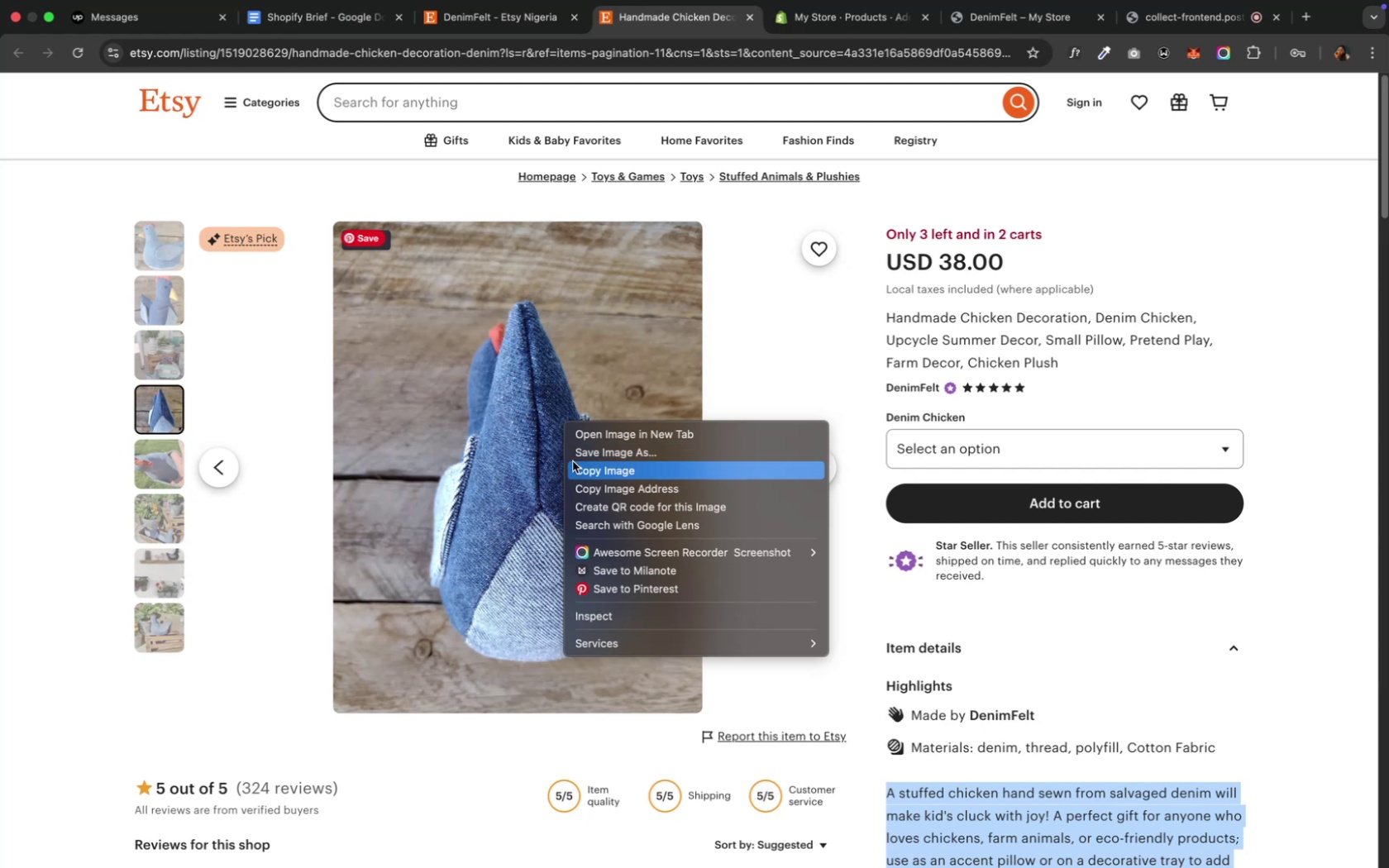 
left_click([572, 467])
 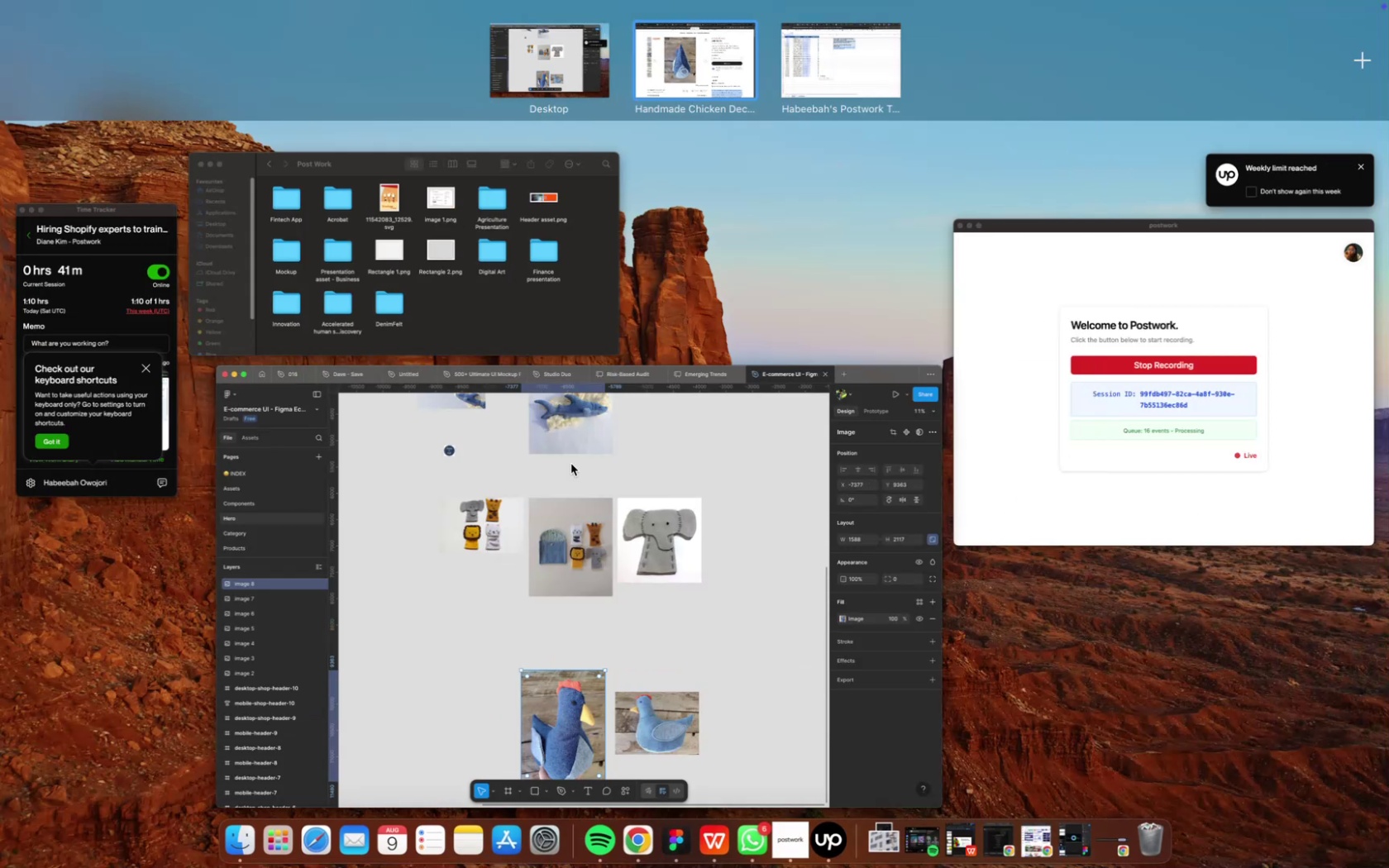 
left_click([548, 538])
 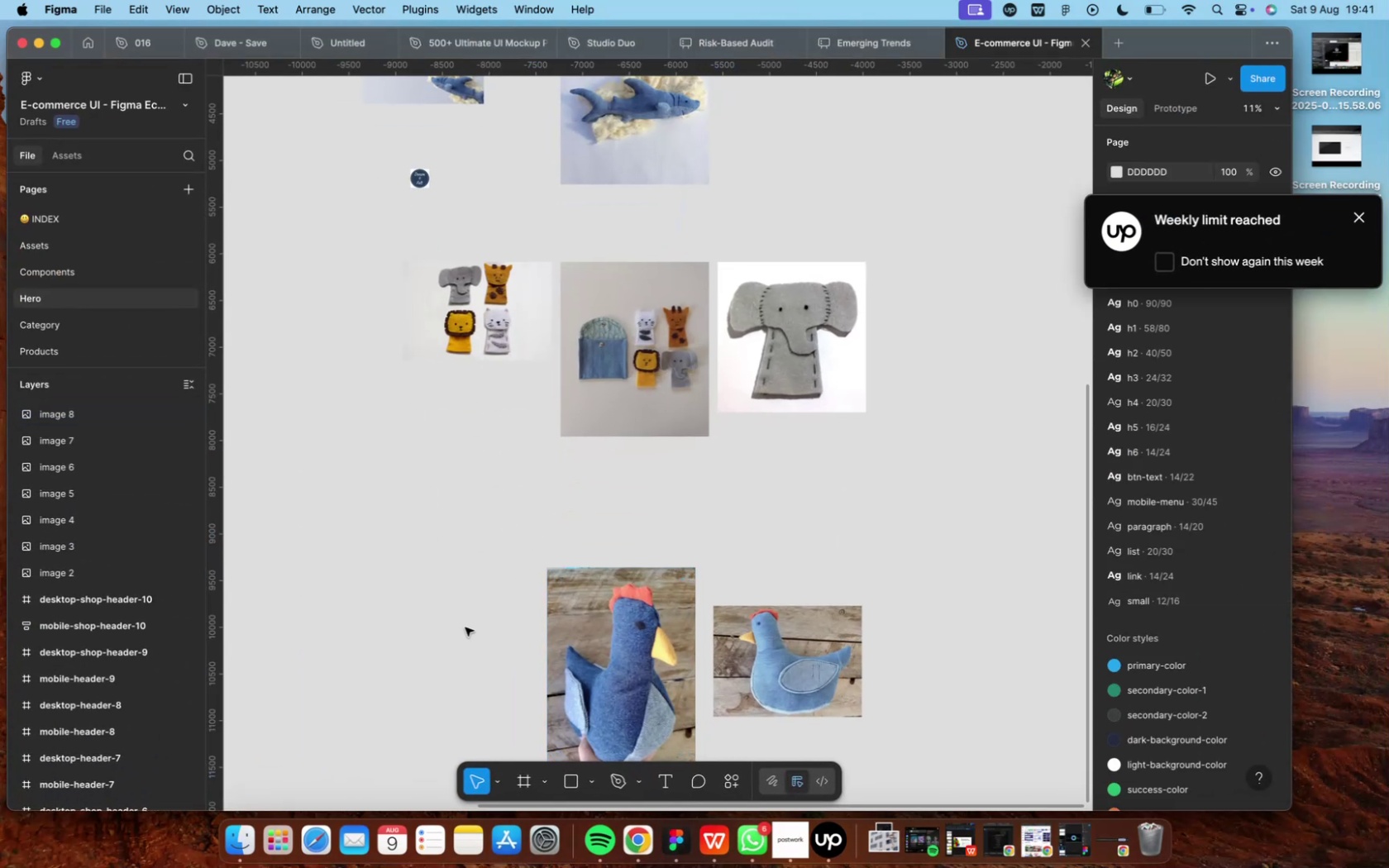 
key(Meta+V)
 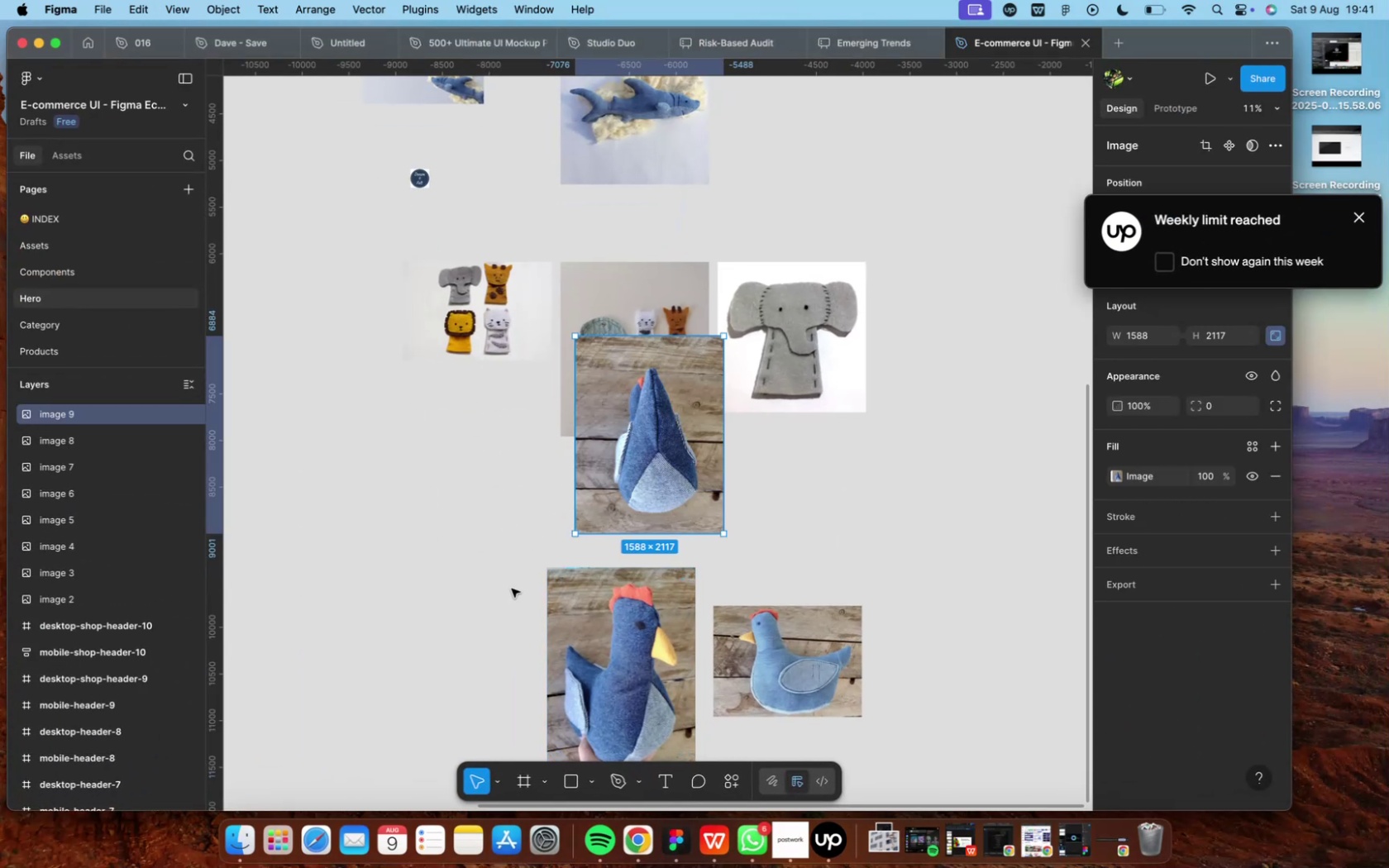 
left_click_drag(start_coordinate=[629, 462], to_coordinate=[437, 694])
 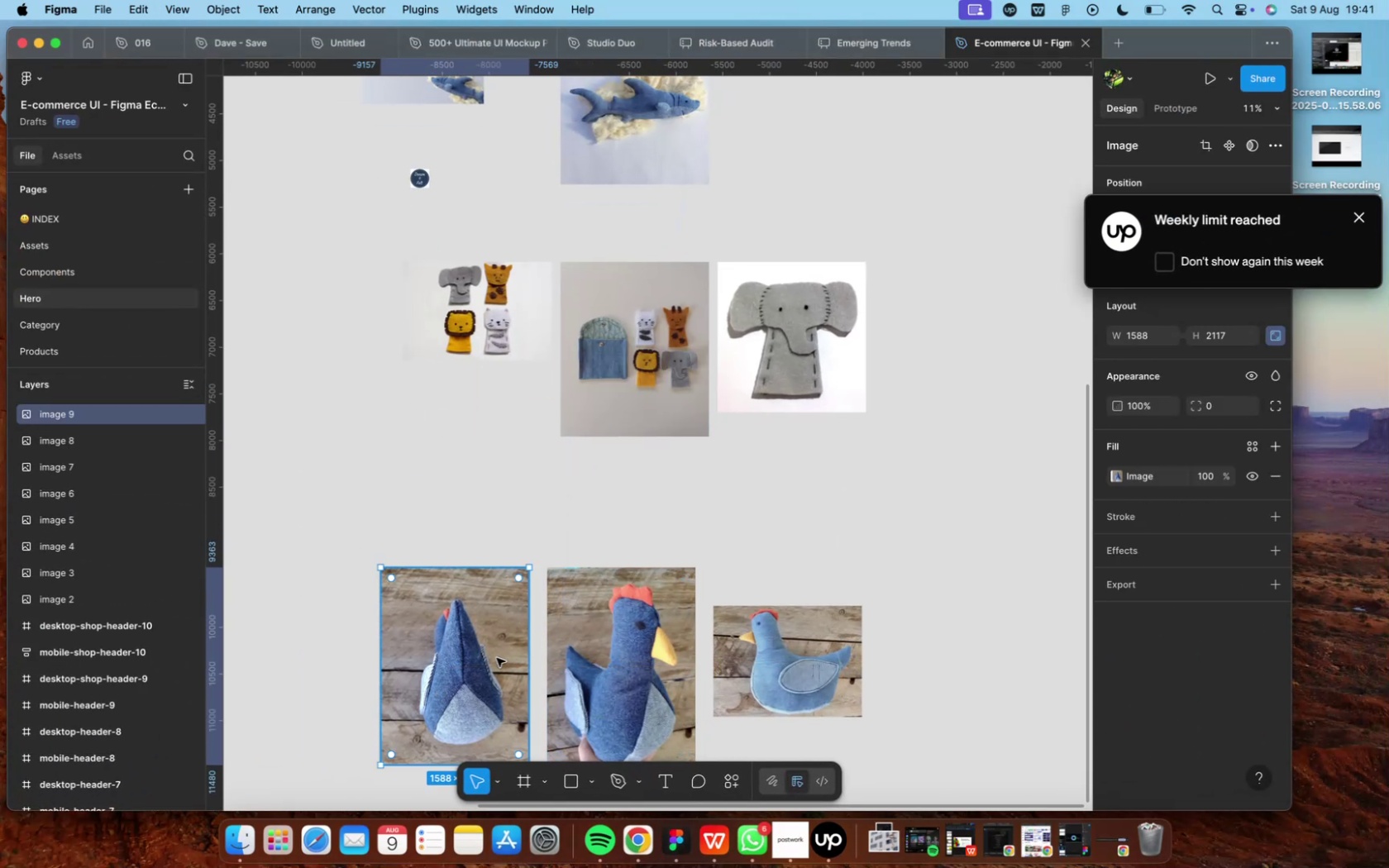 
left_click_drag(start_coordinate=[351, 503], to_coordinate=[911, 763])
 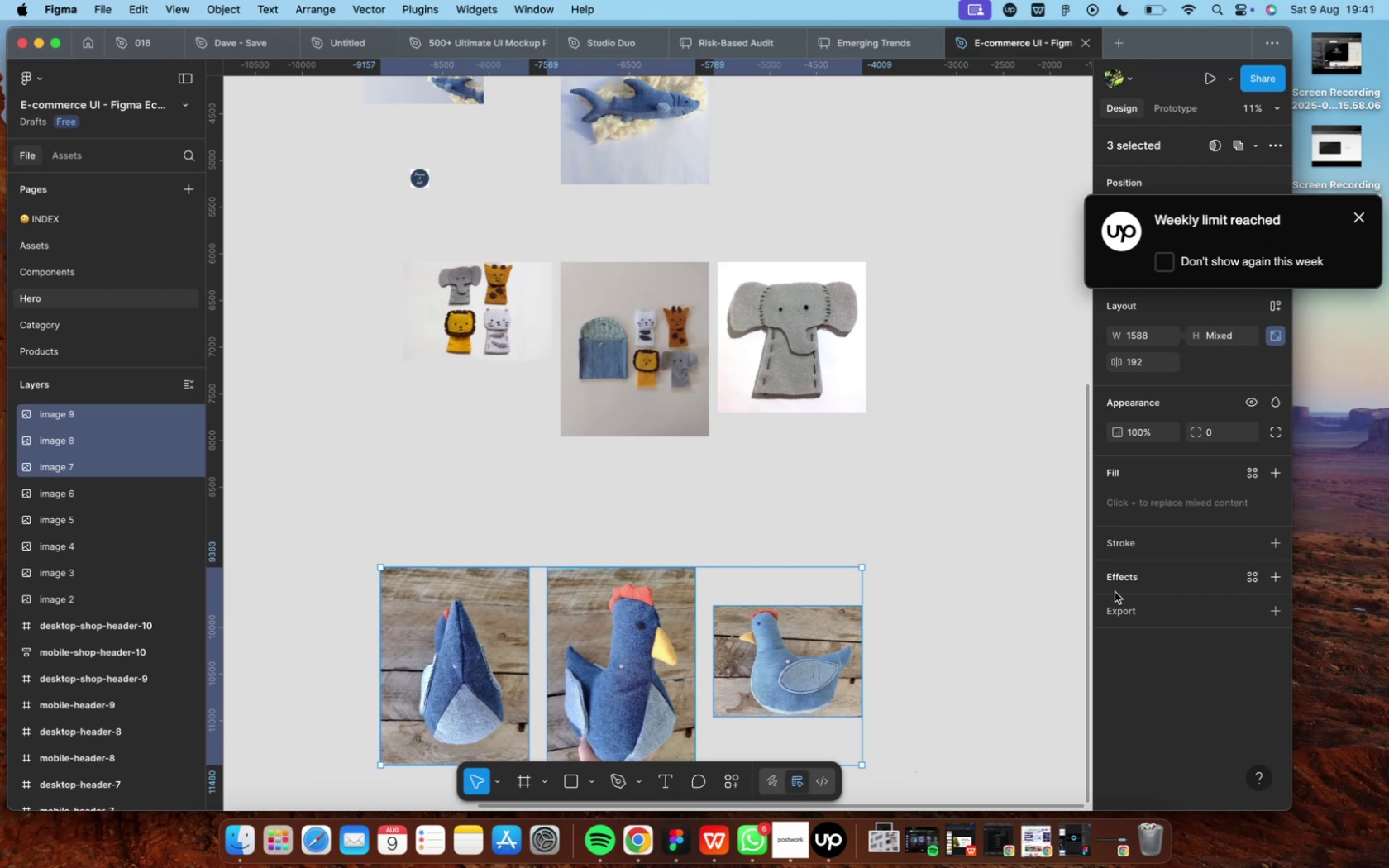 
left_click([1124, 616])
 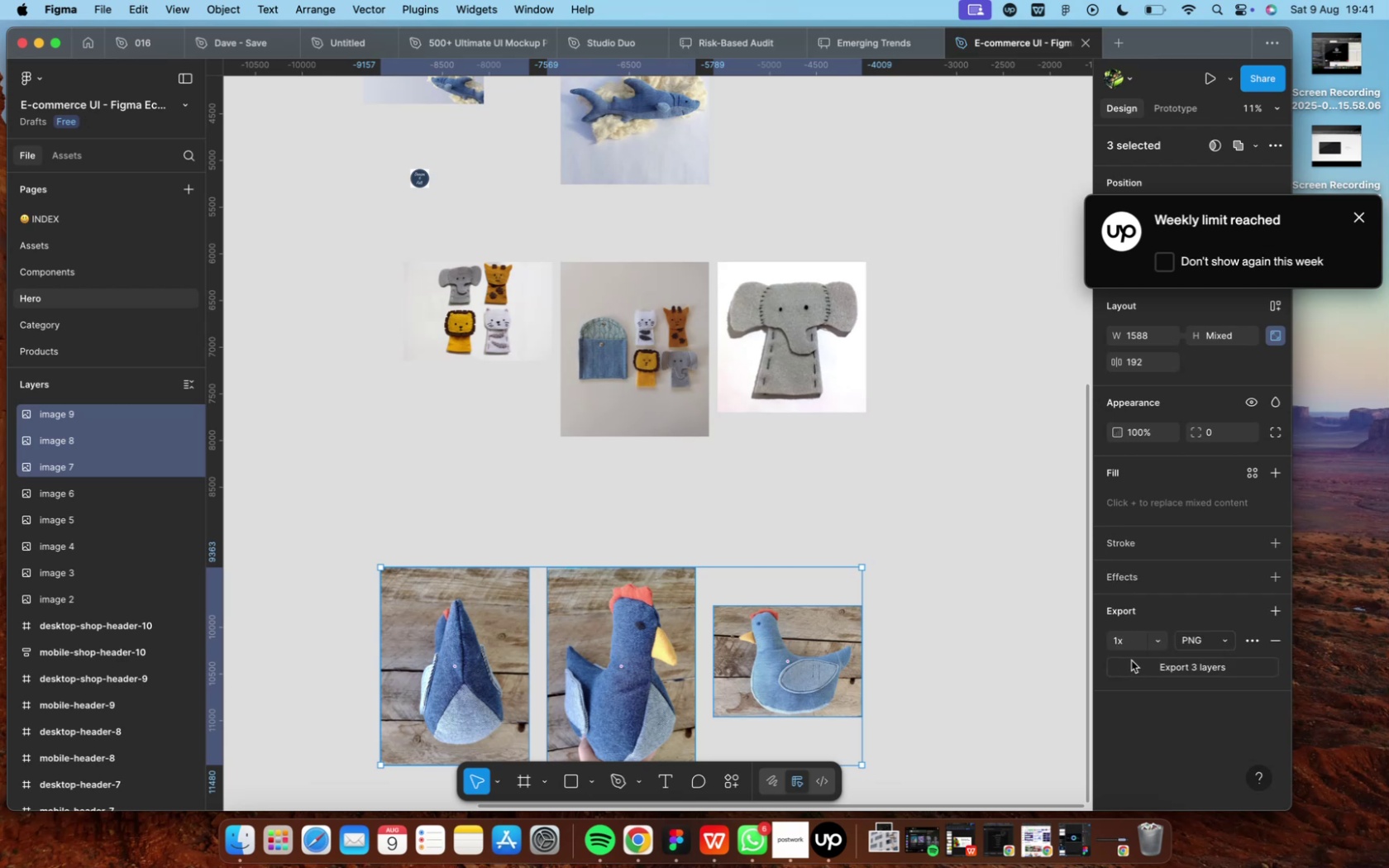 
wait(8.67)
 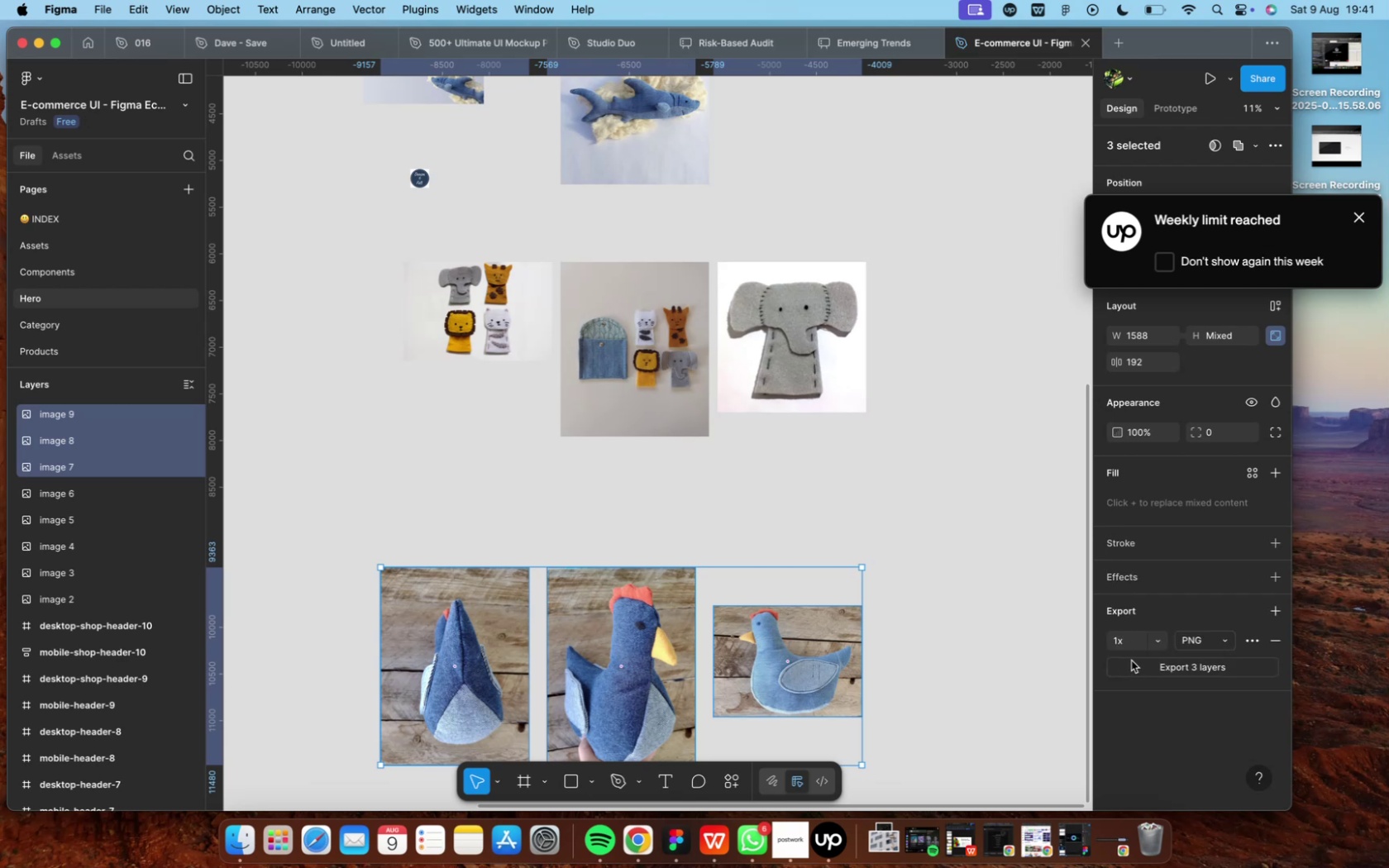 
left_click([940, 576])
 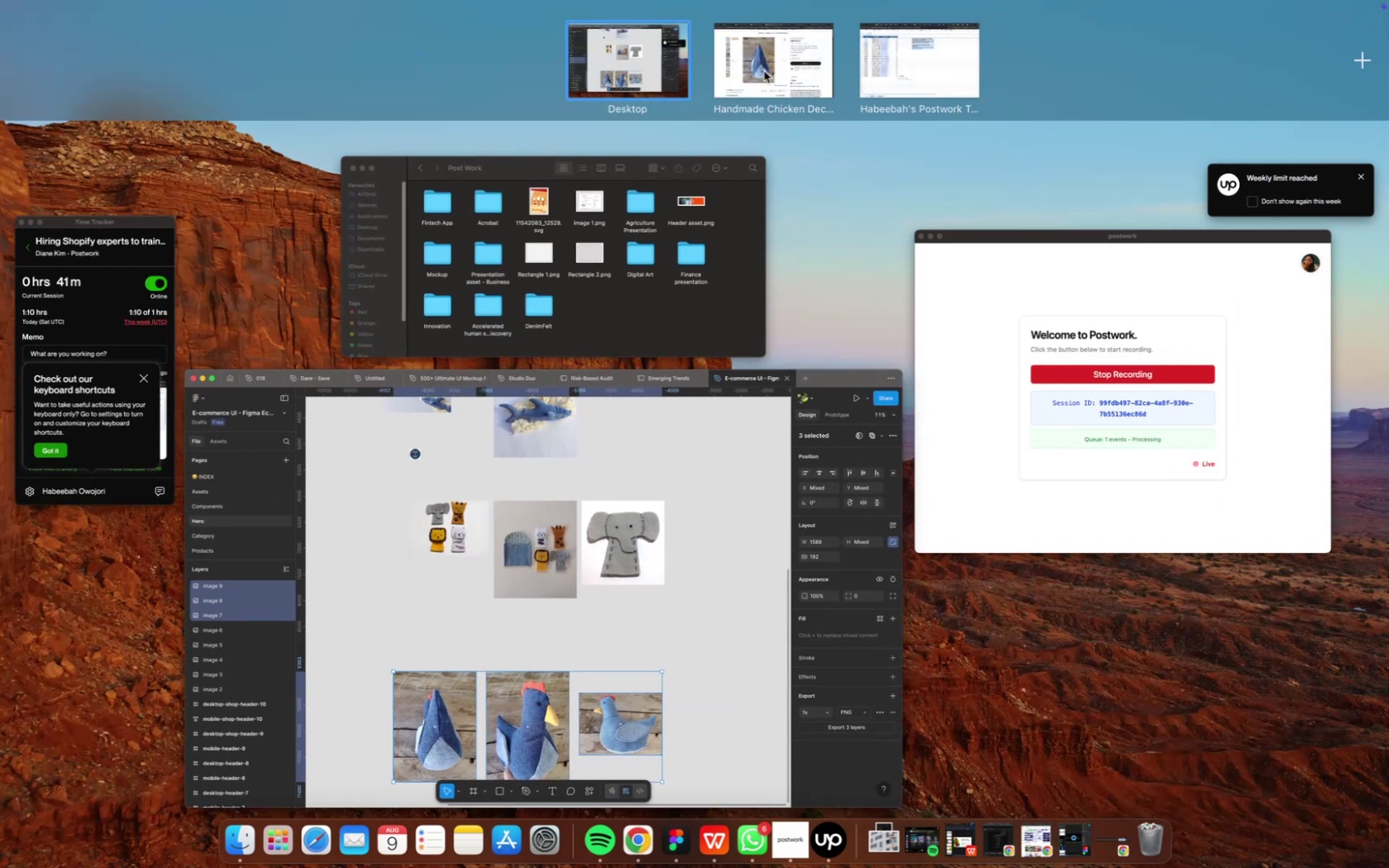 
left_click([700, 57])
 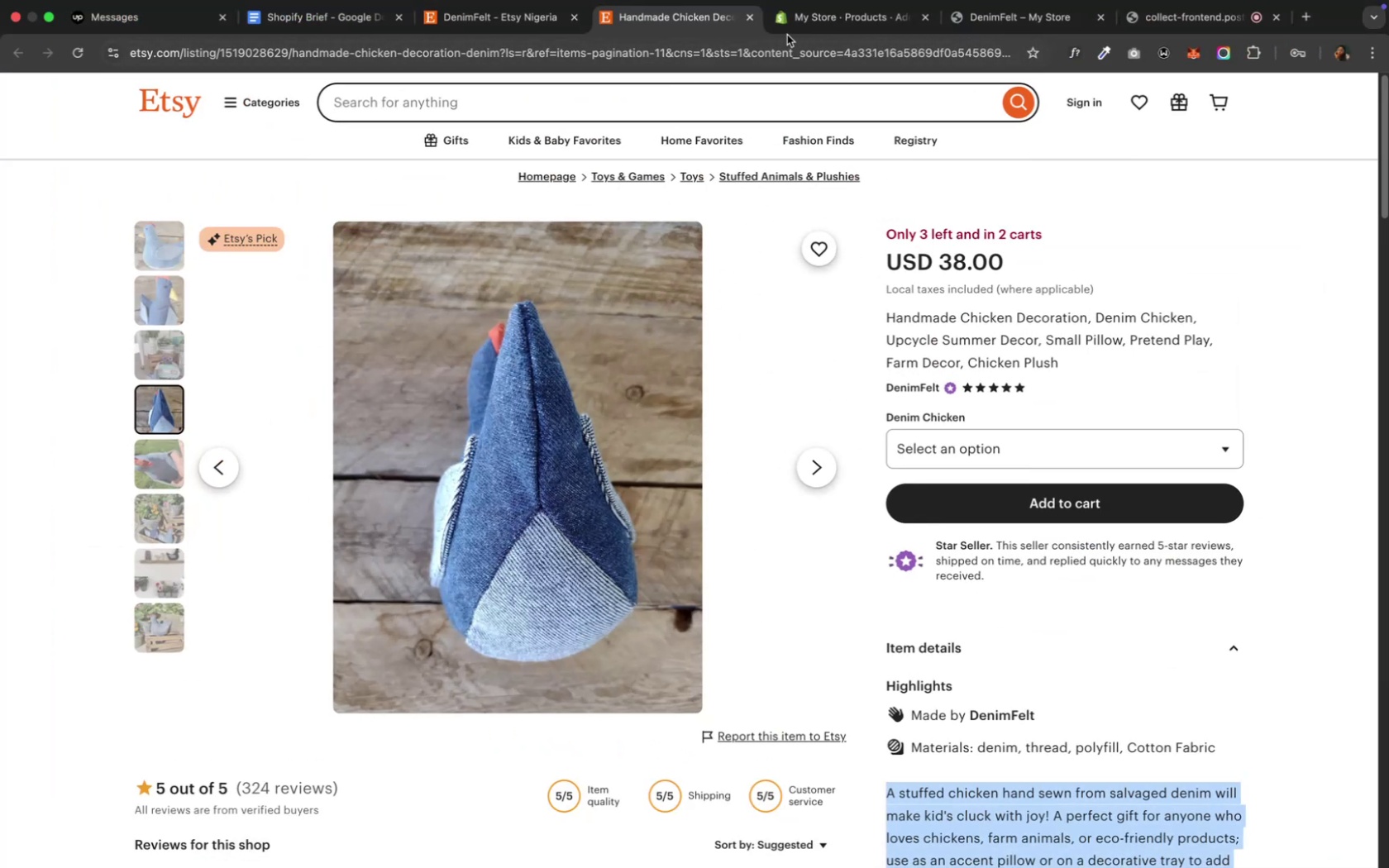 
left_click([796, 13])
 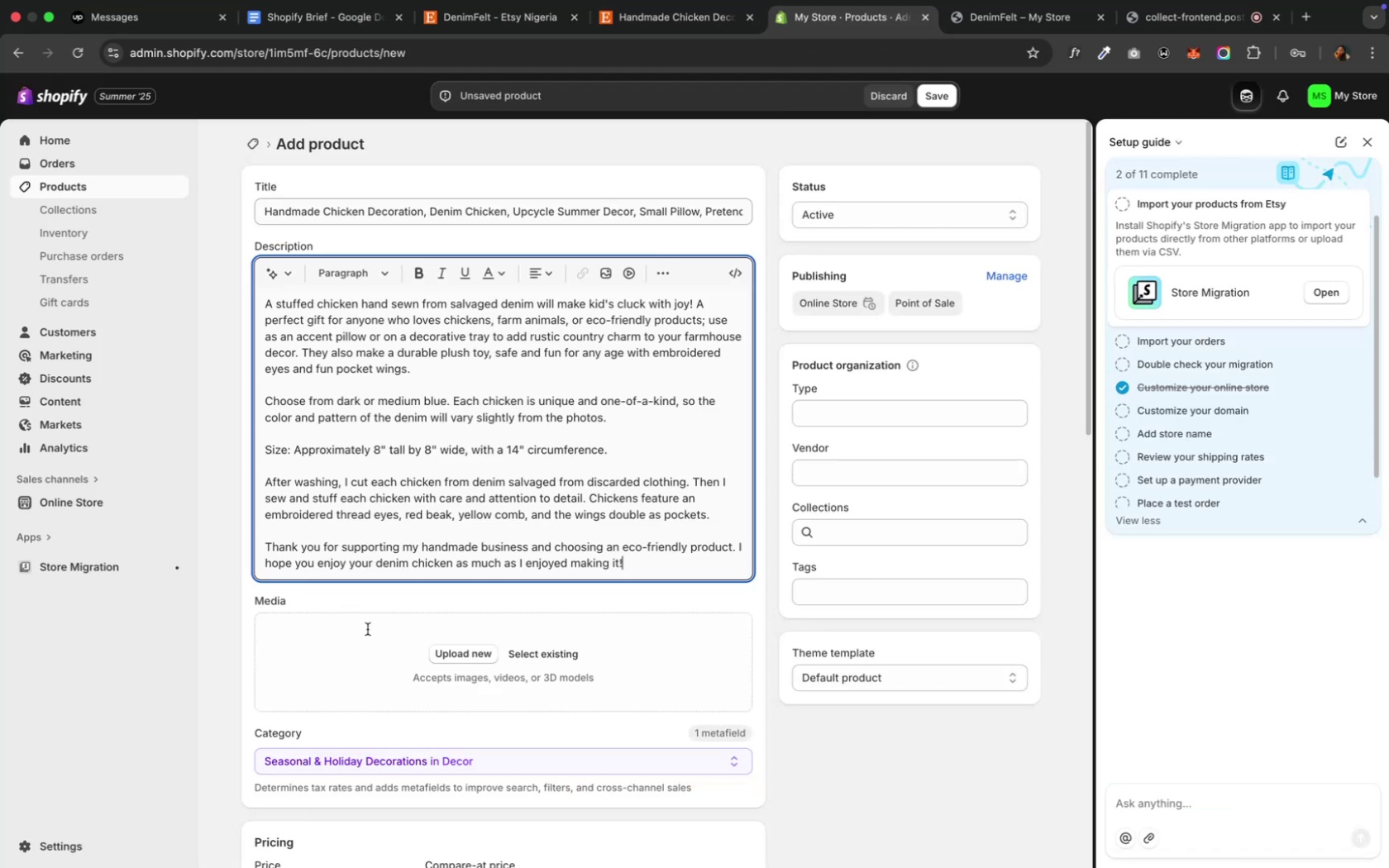 
left_click([480, 656])
 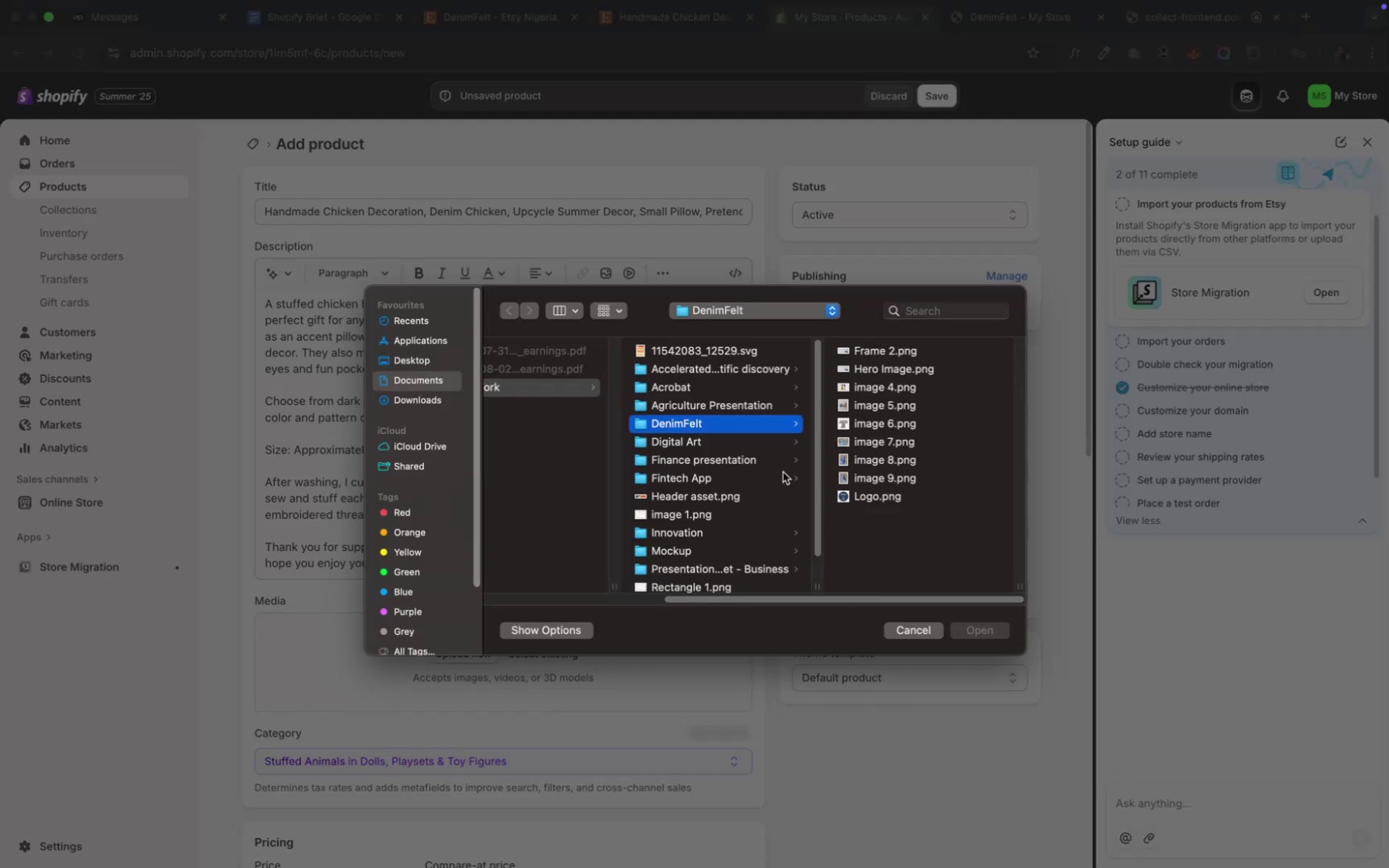 
left_click([841, 471])
 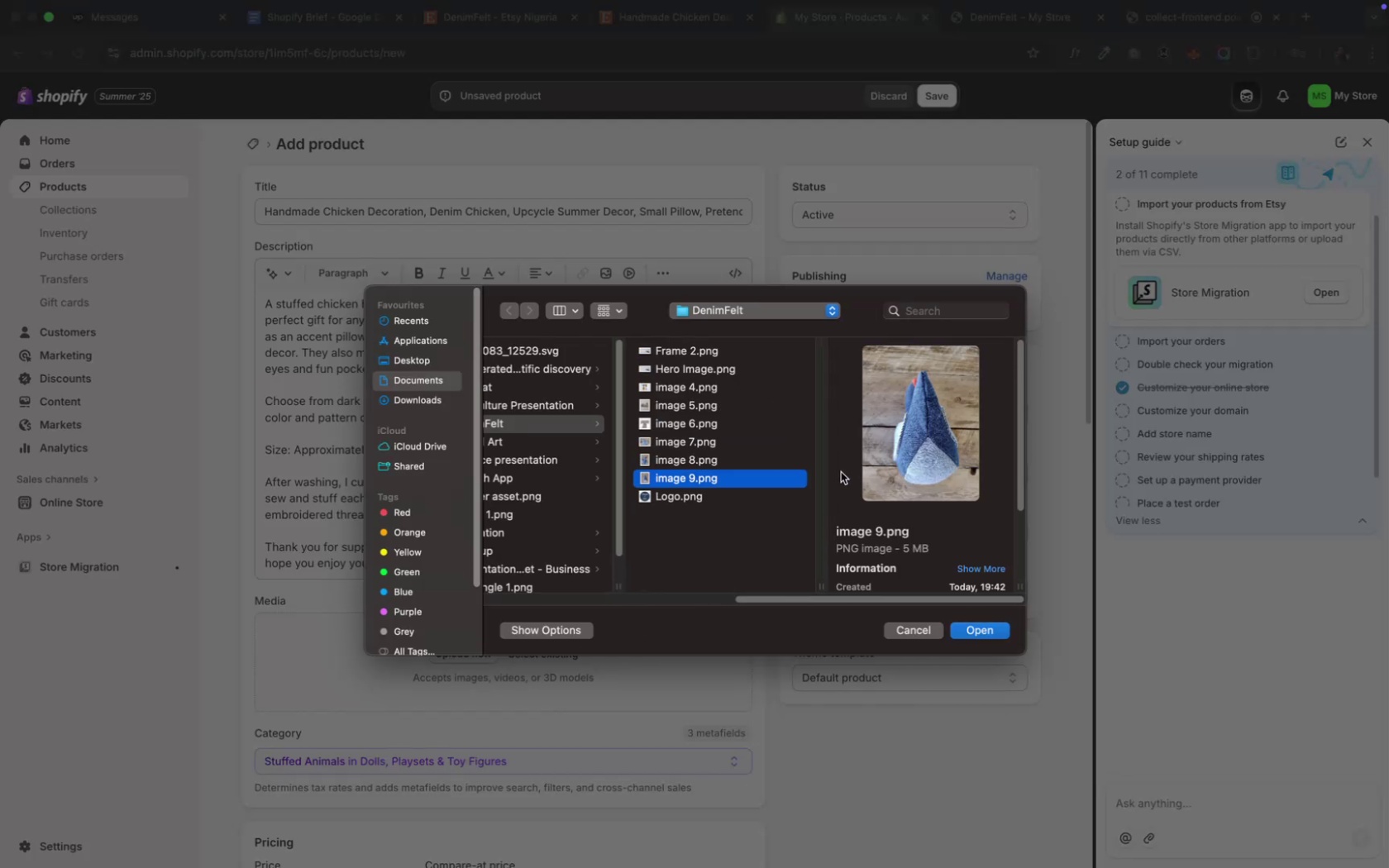 
hold_key(key=ShiftLeft, duration=1.52)
left_click([700, 441])
 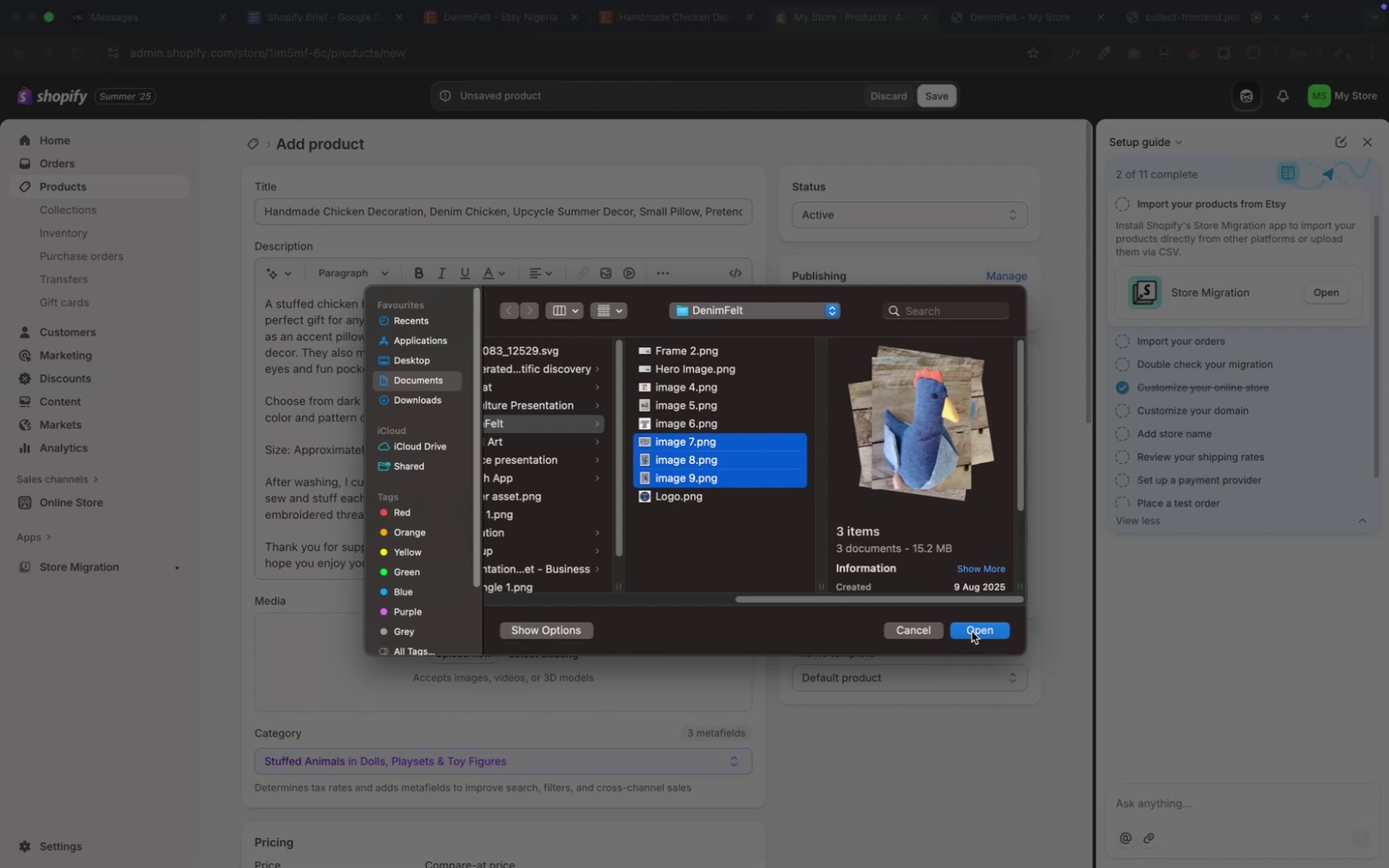 
left_click([971, 632])
 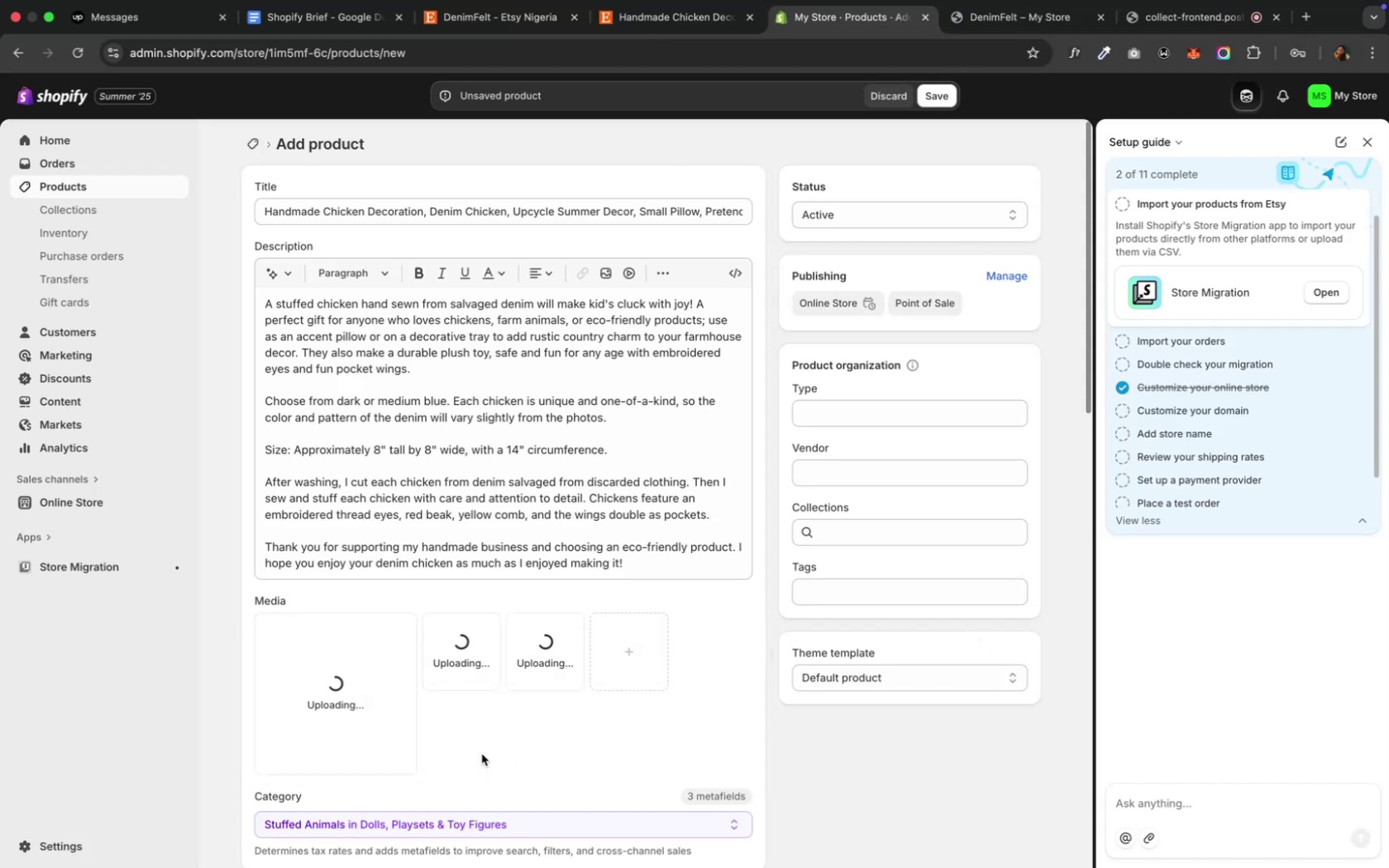 
scroll: coordinate [481, 751], scroll_direction: down, amount: 11.0
 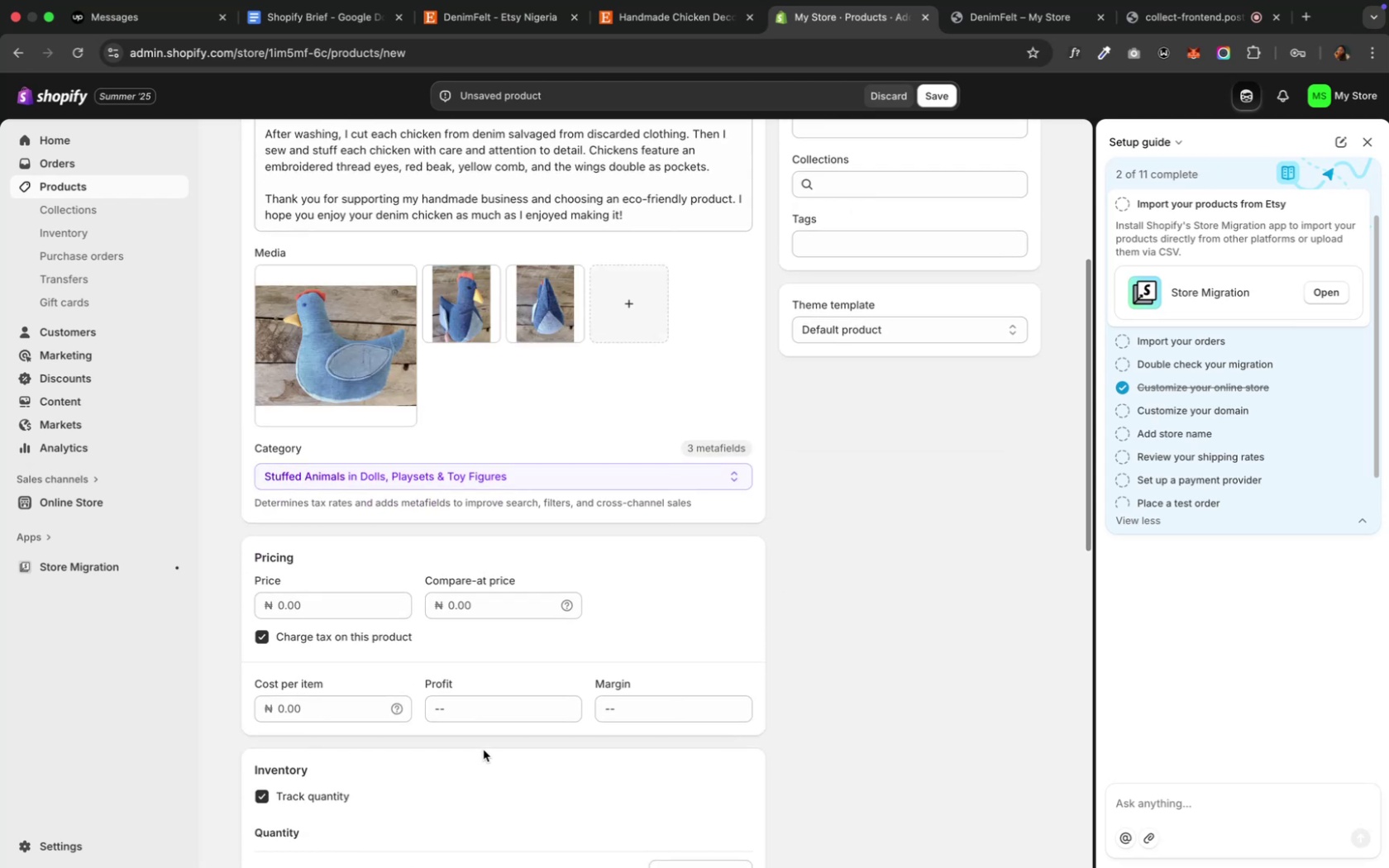 
wait(7.16)
 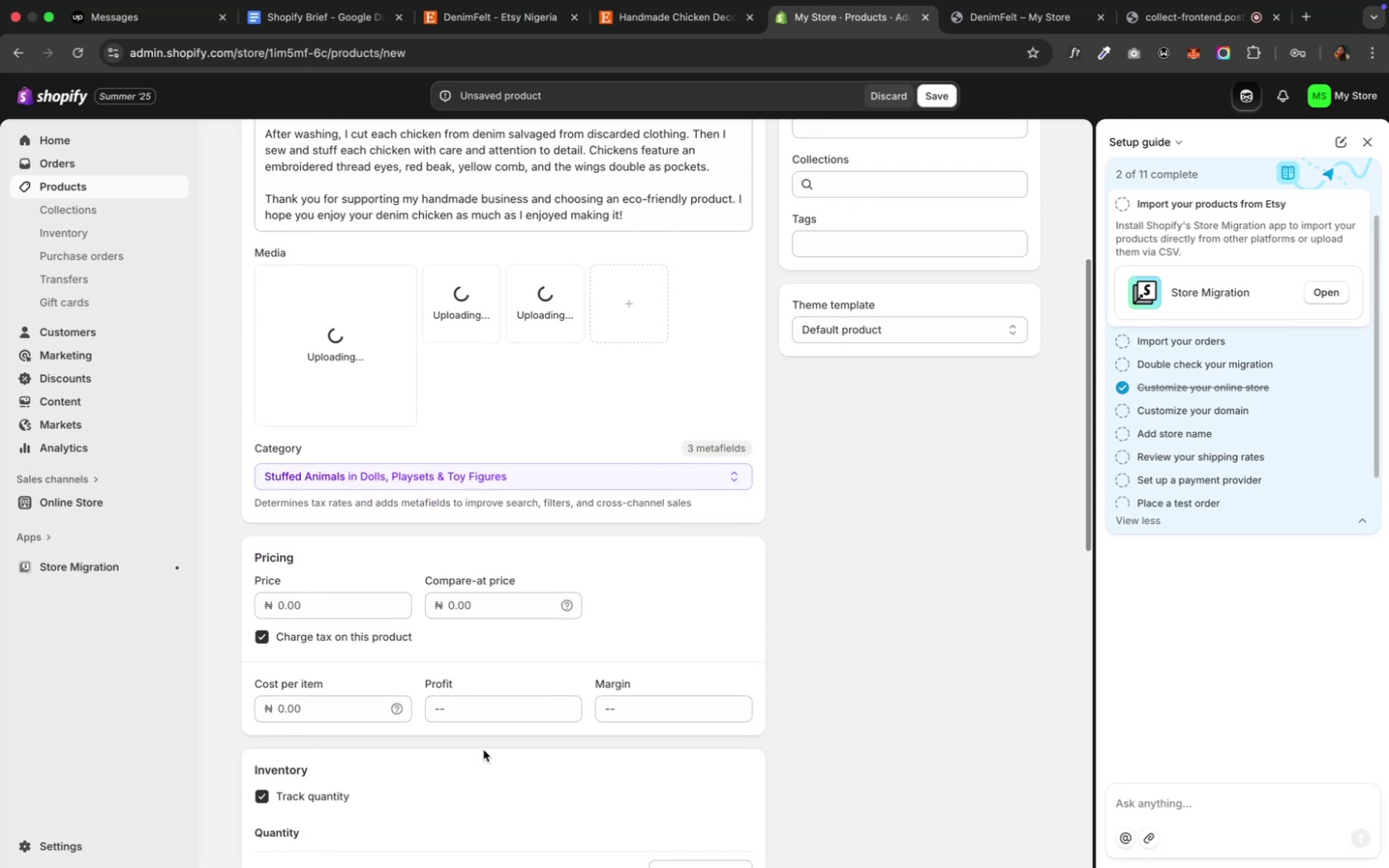 
scroll: coordinate [483, 750], scroll_direction: down, amount: 4.0
 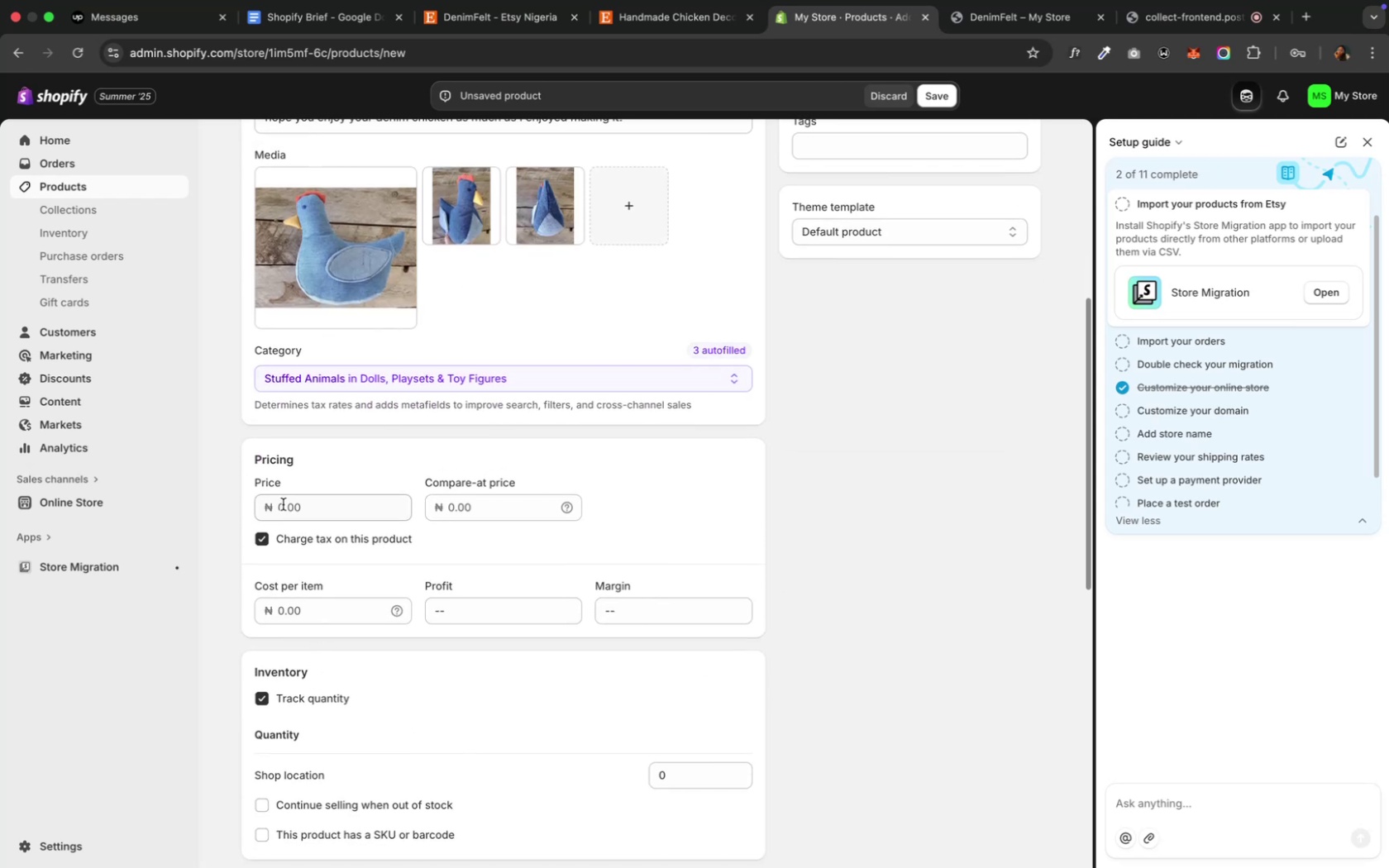 
left_click([278, 508])
 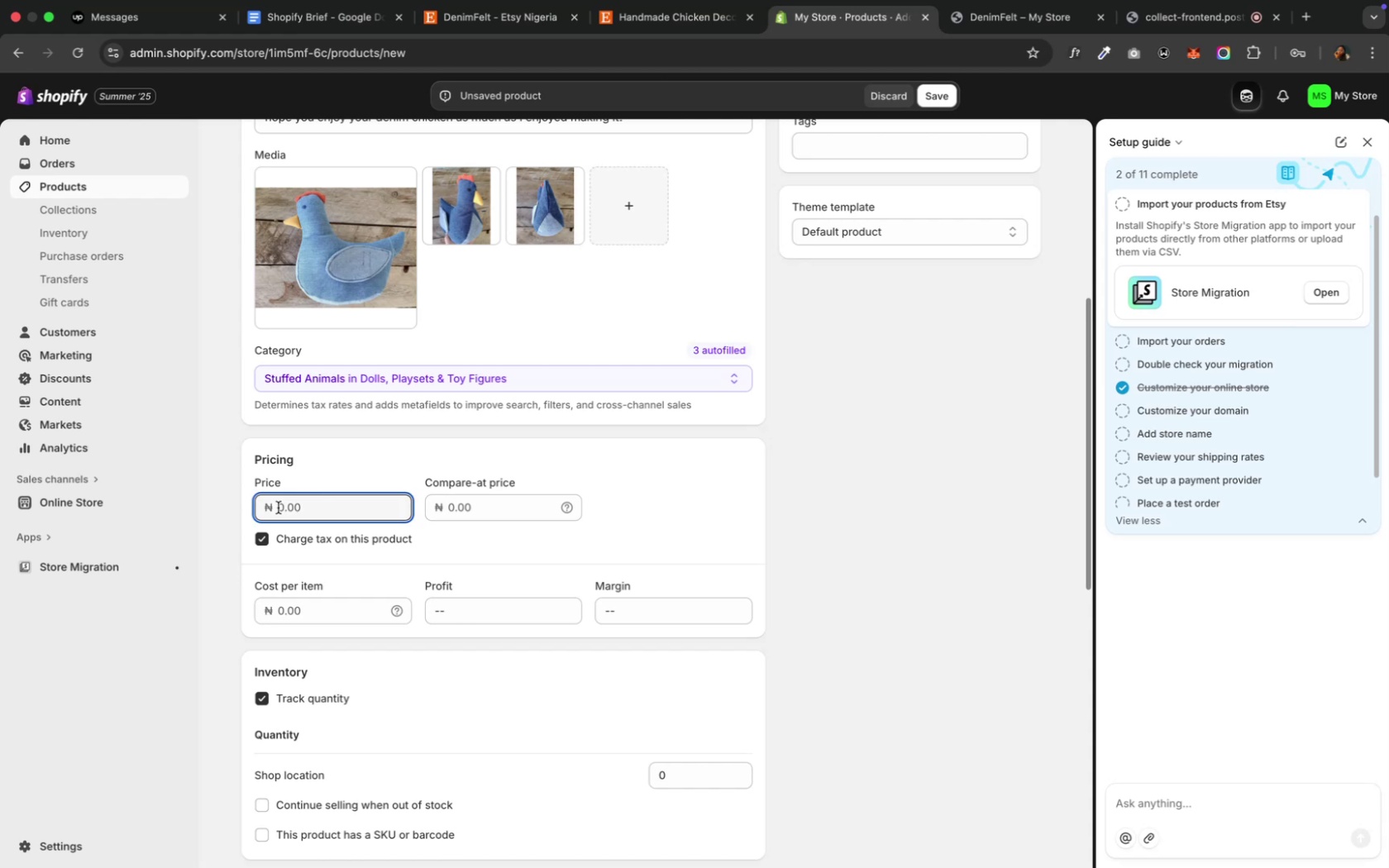 
type(10000)
 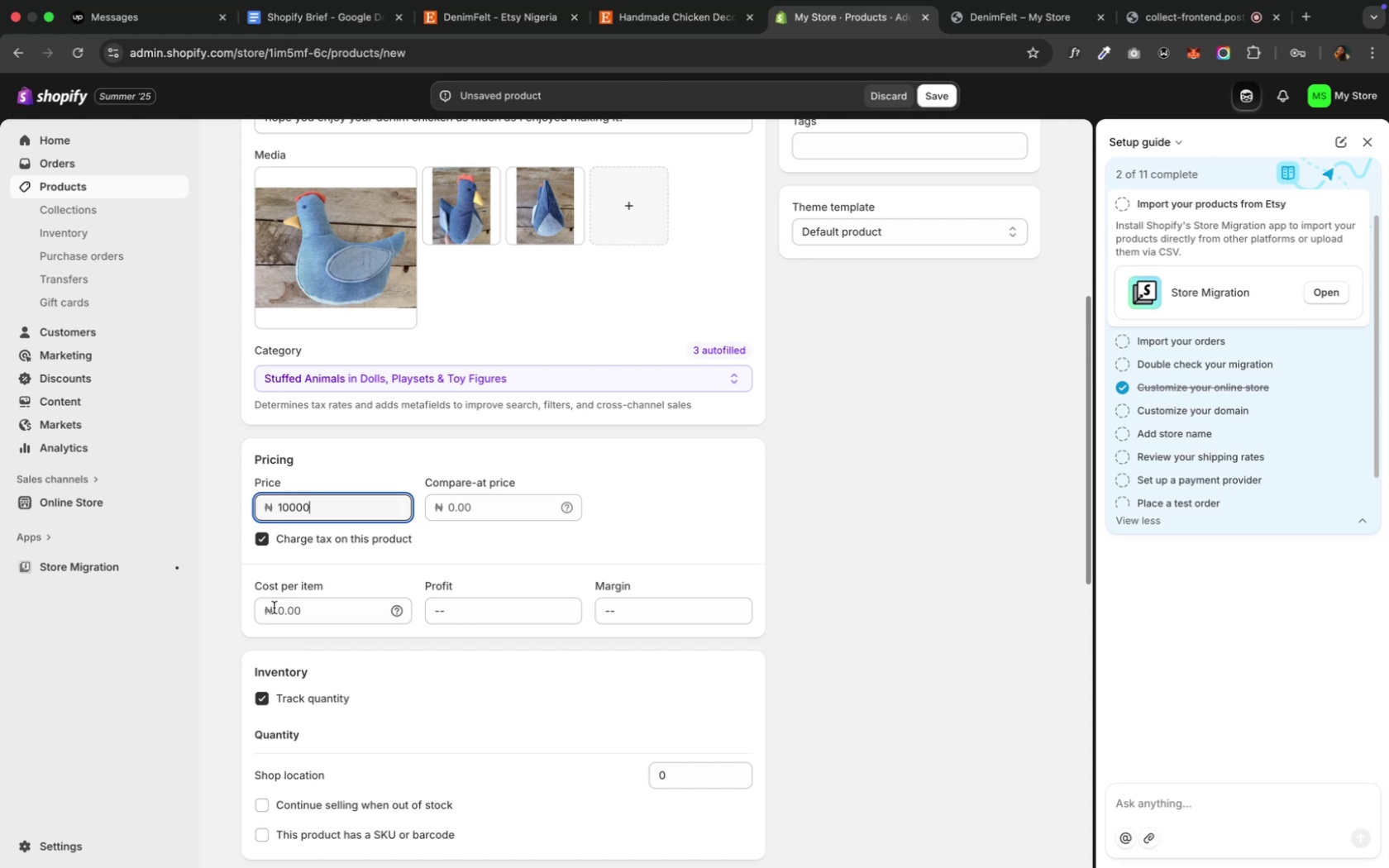 
left_click([276, 609])
 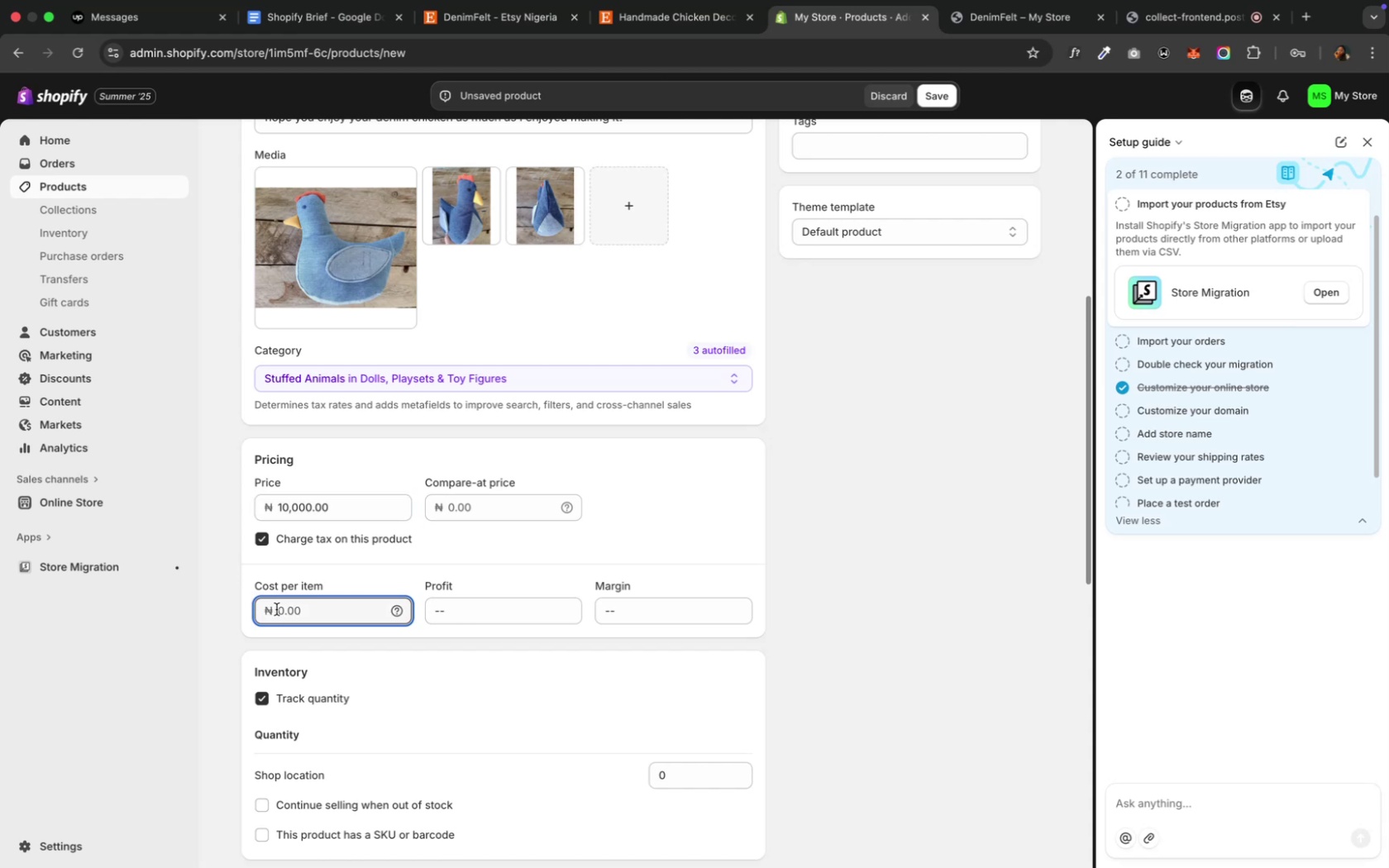 
key(1)
 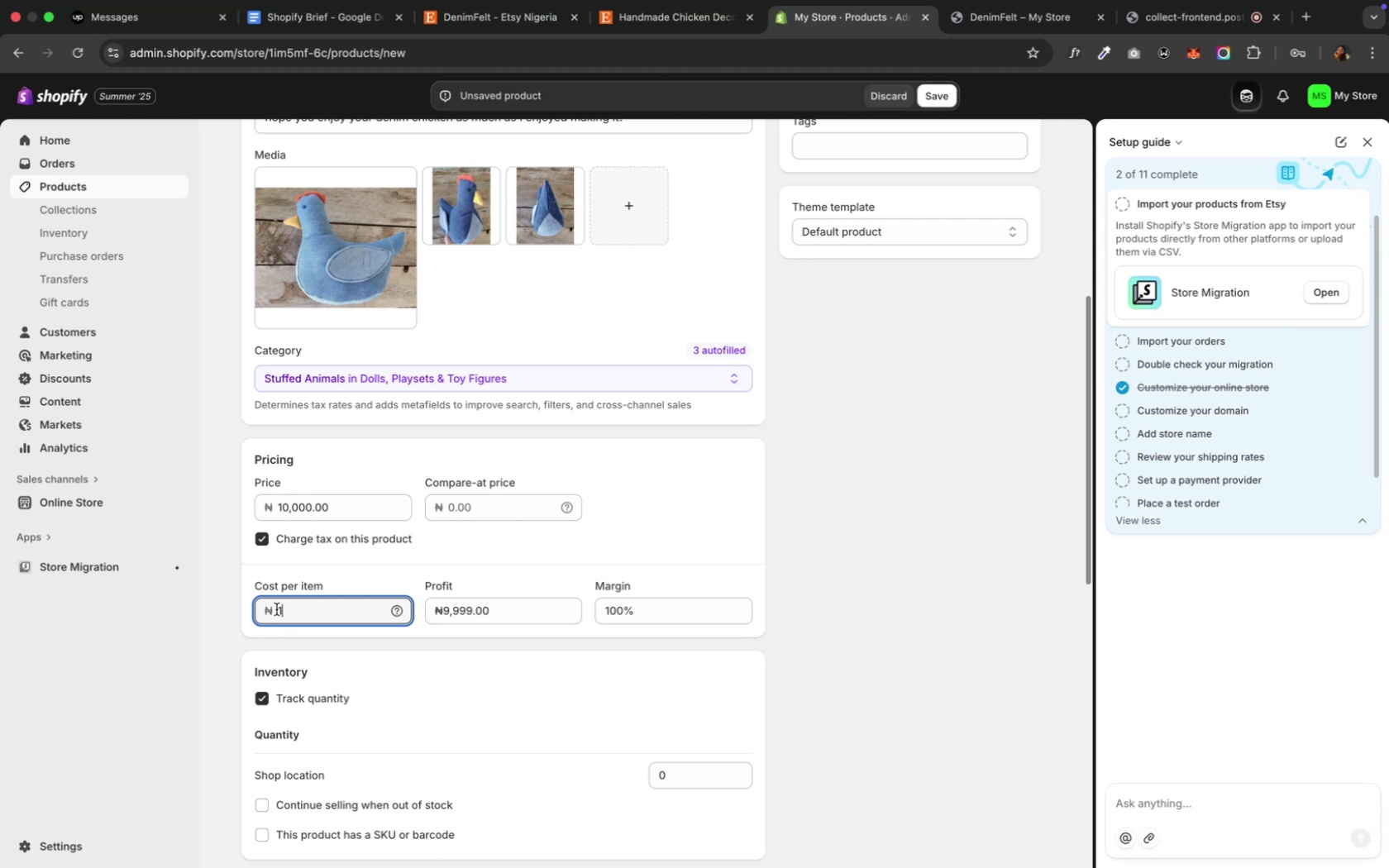 
key(Backspace)
type(8000)
 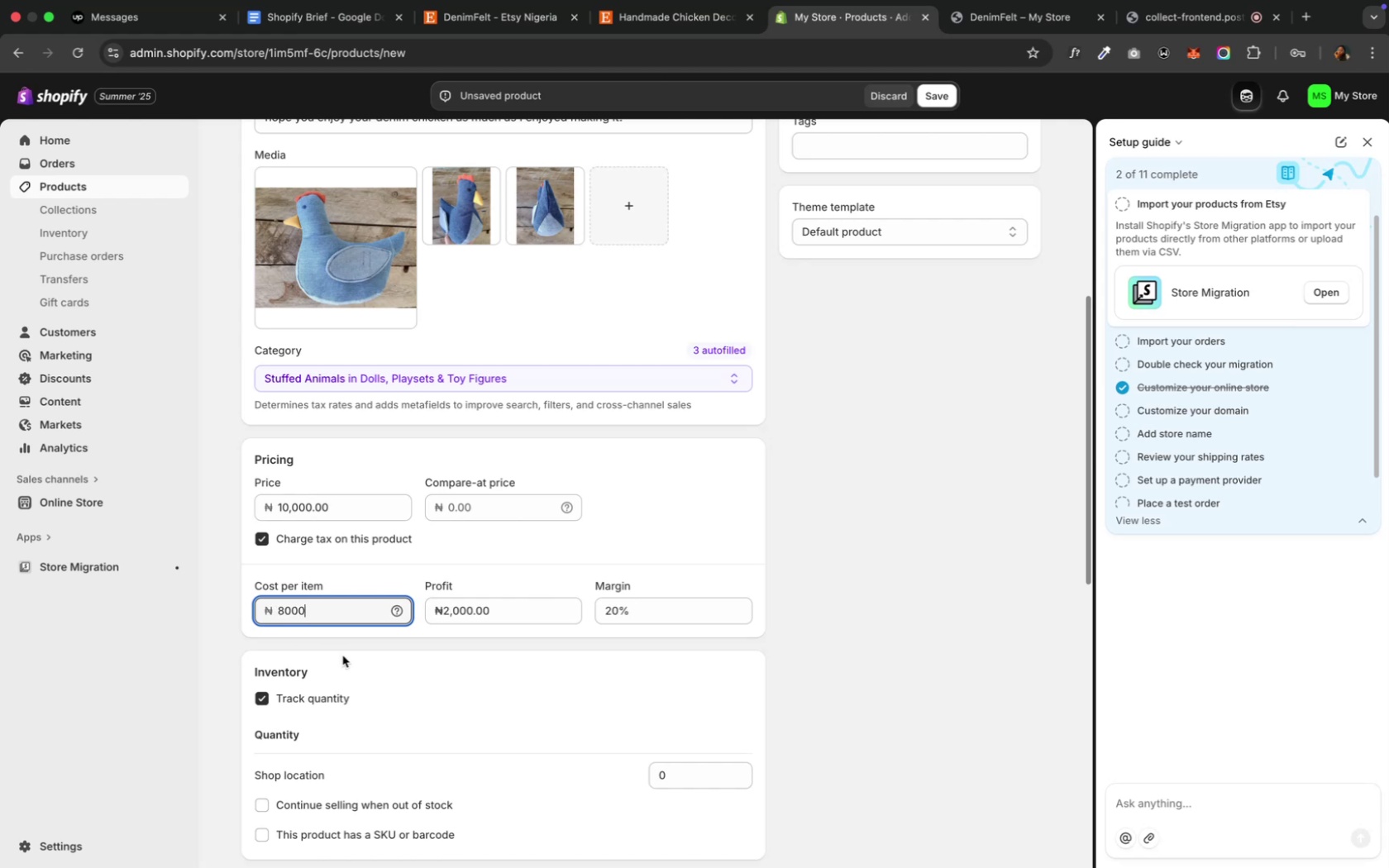 
scroll: coordinate [379, 684], scroll_direction: down, amount: 14.0
 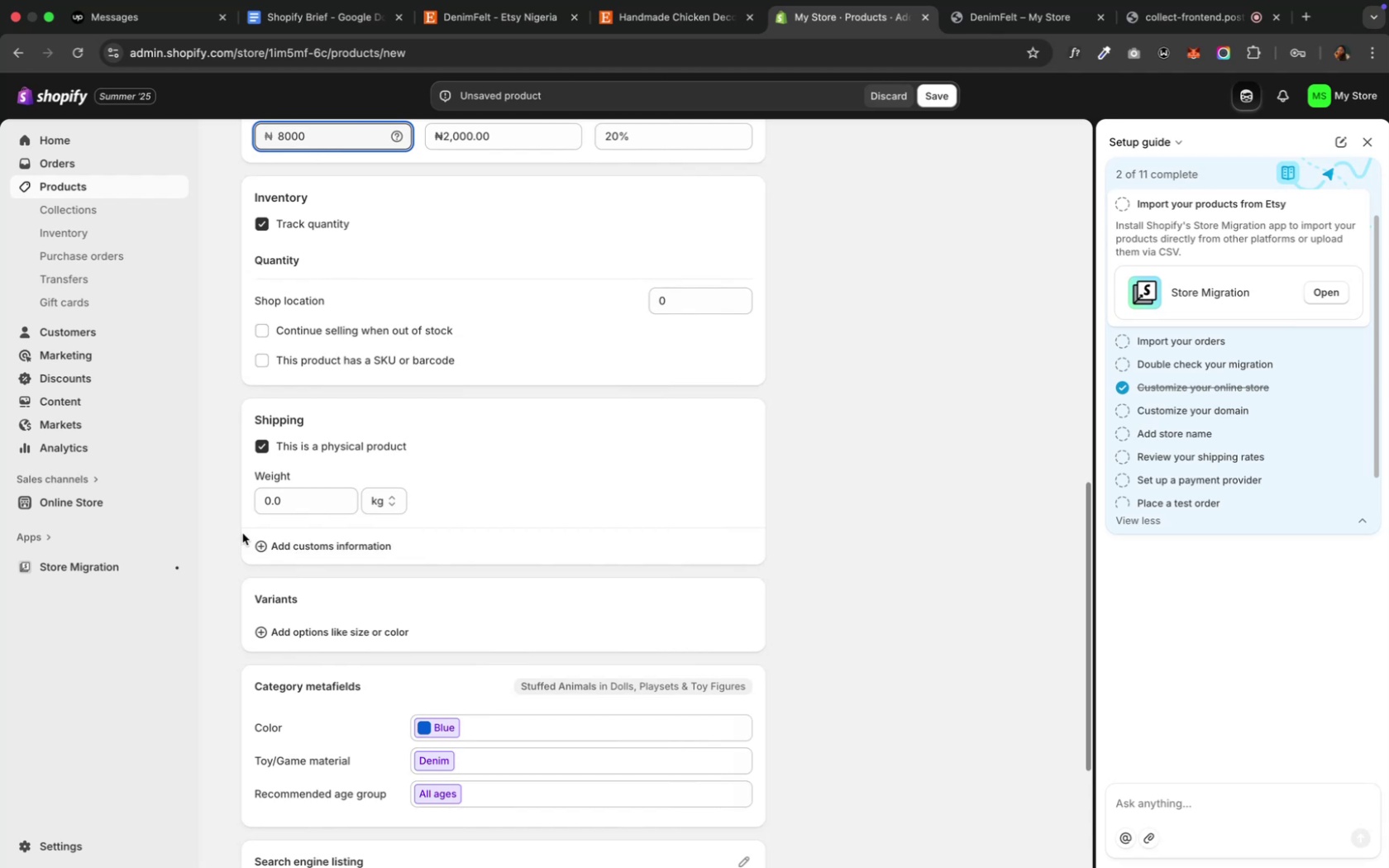 
left_click([265, 499])
 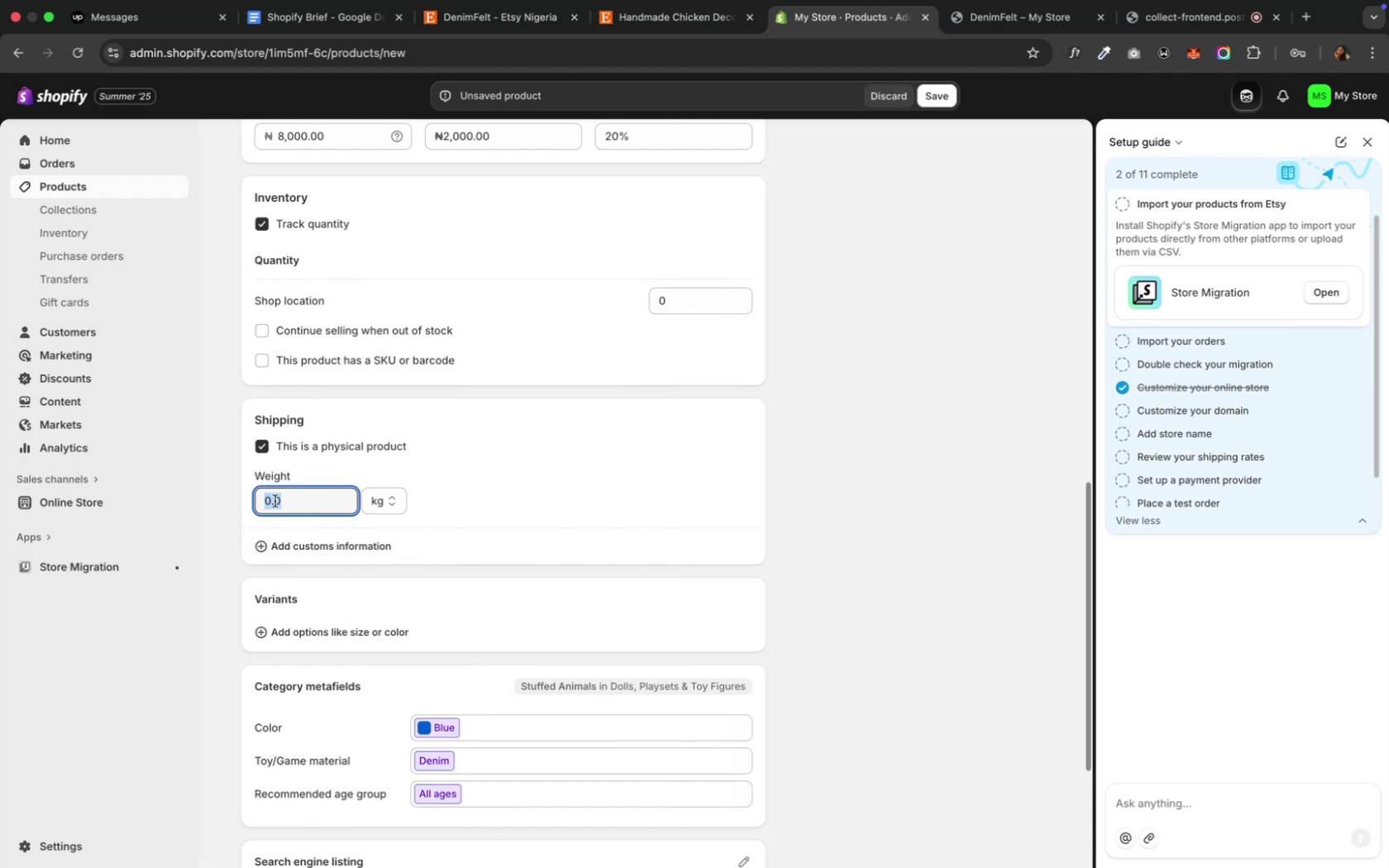 
key(1)
 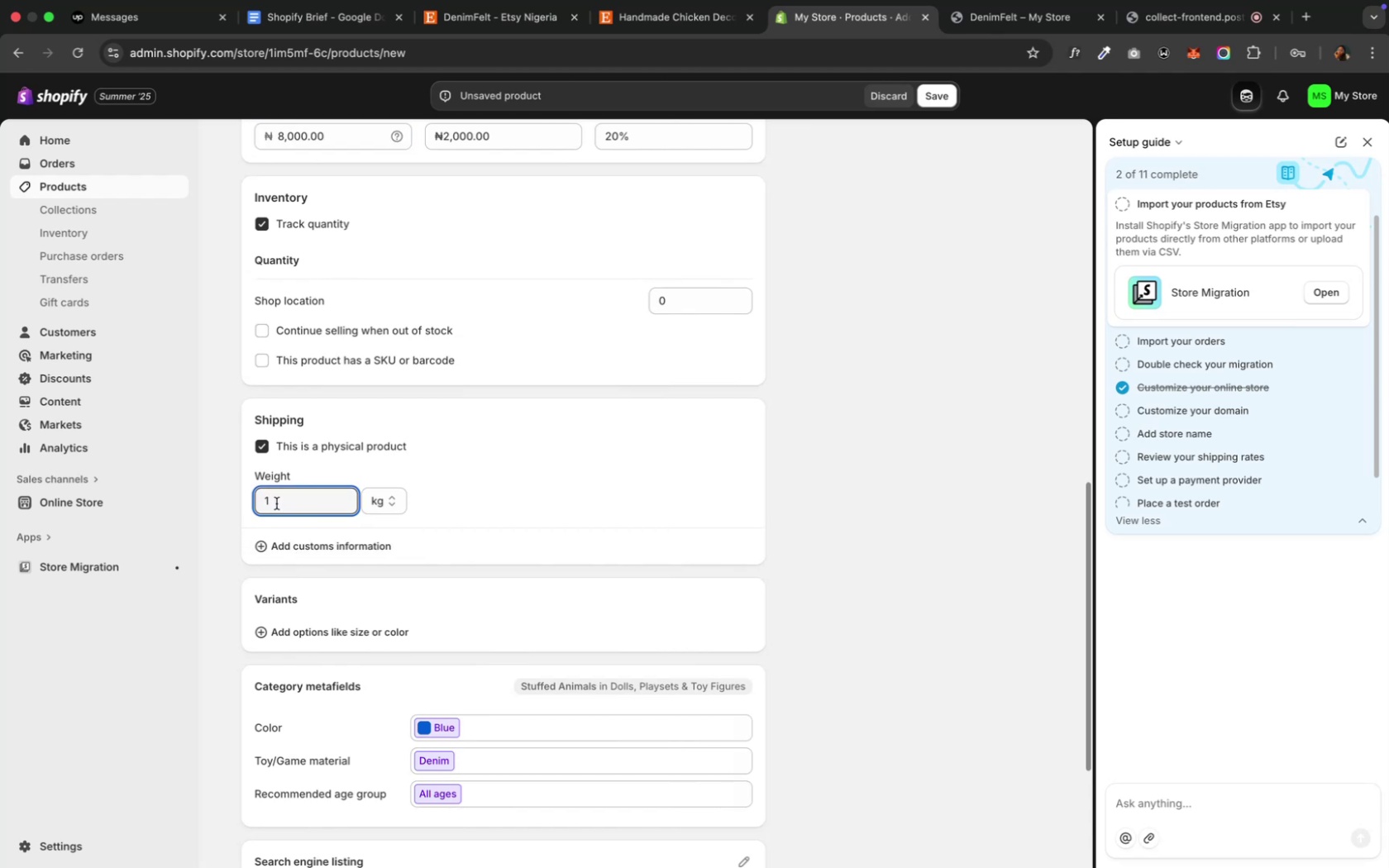 
key(Backspace)
 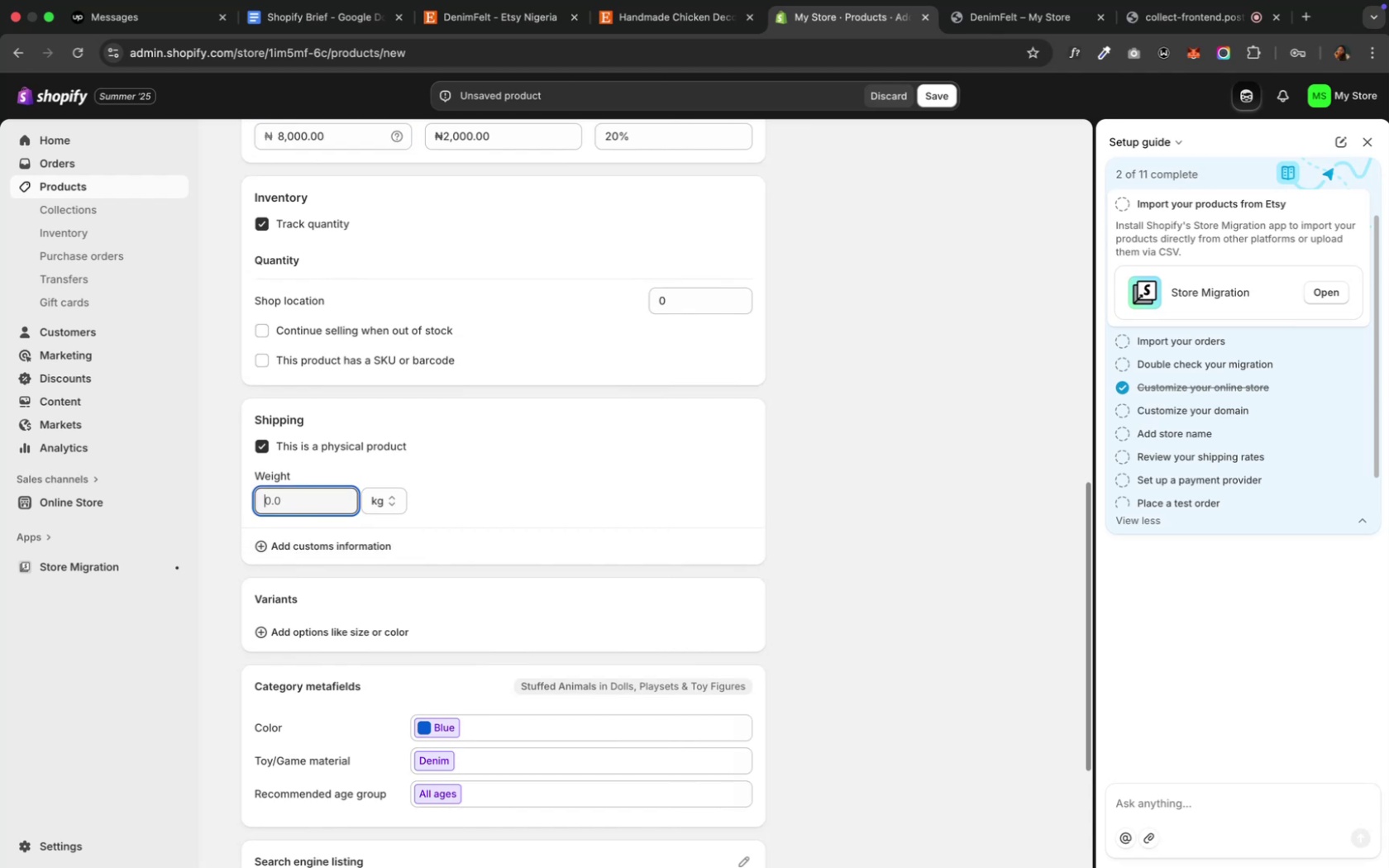 
key(2)
 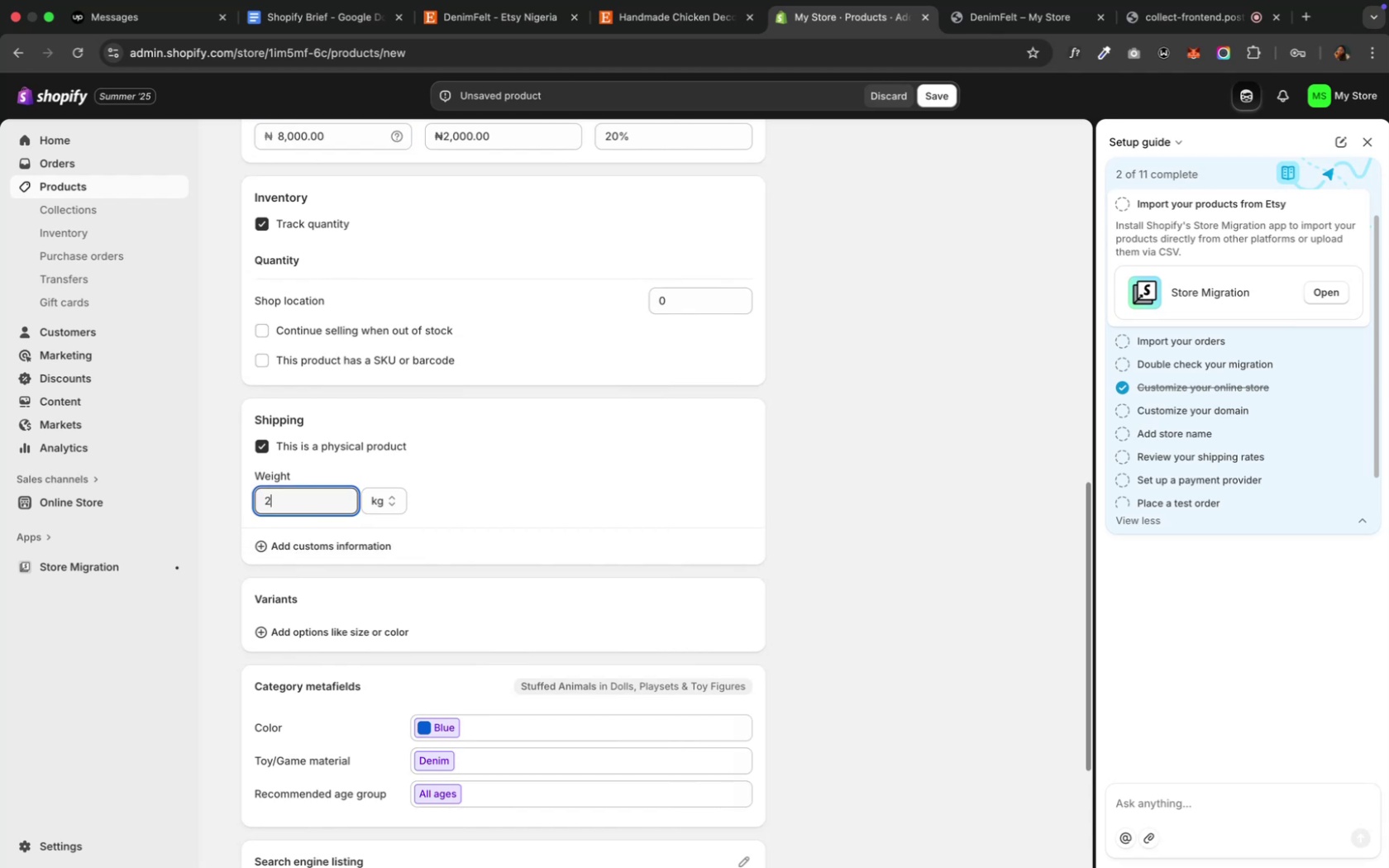 
key(Backspace)
 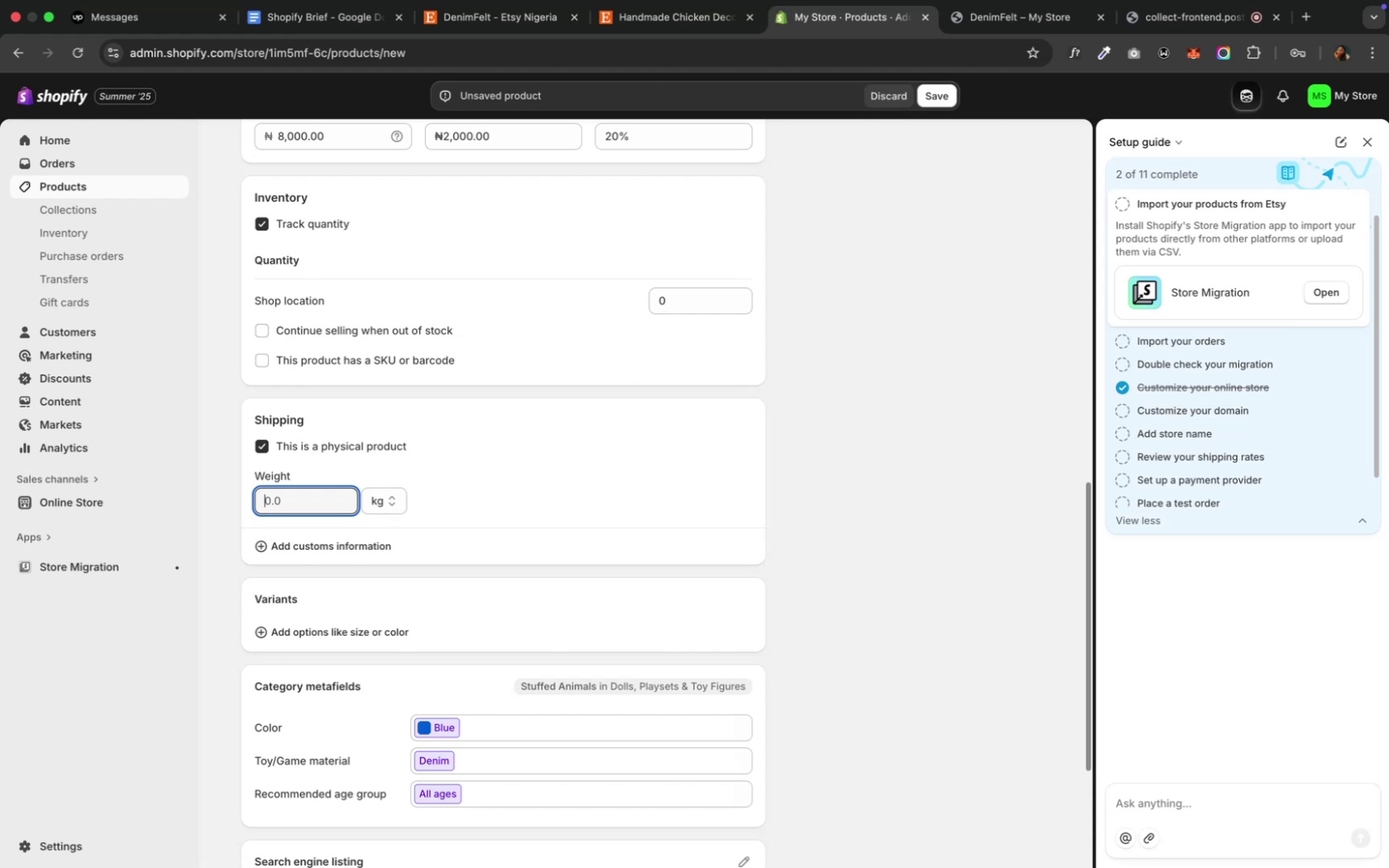 
key(1)
 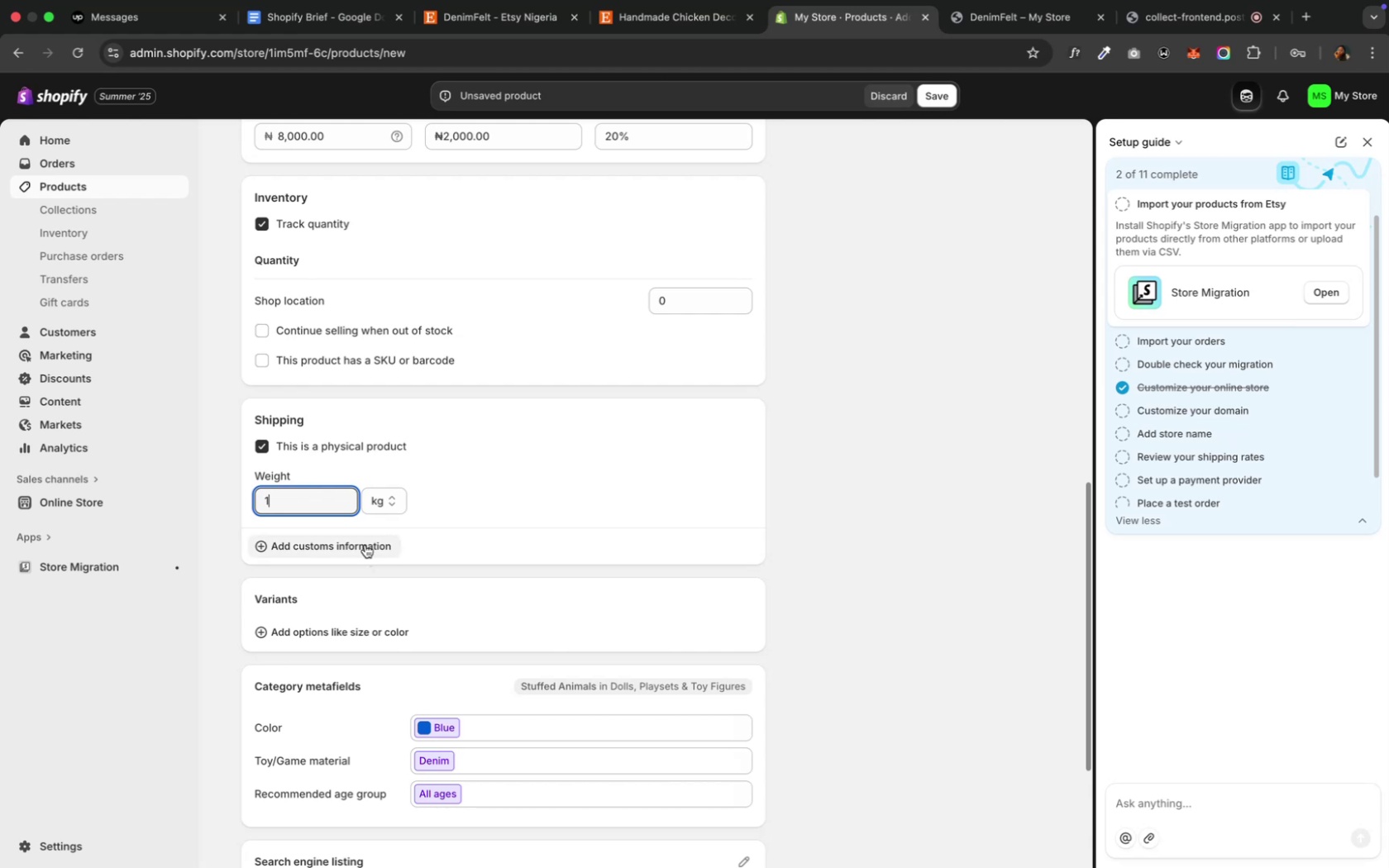 
wait(5.11)
 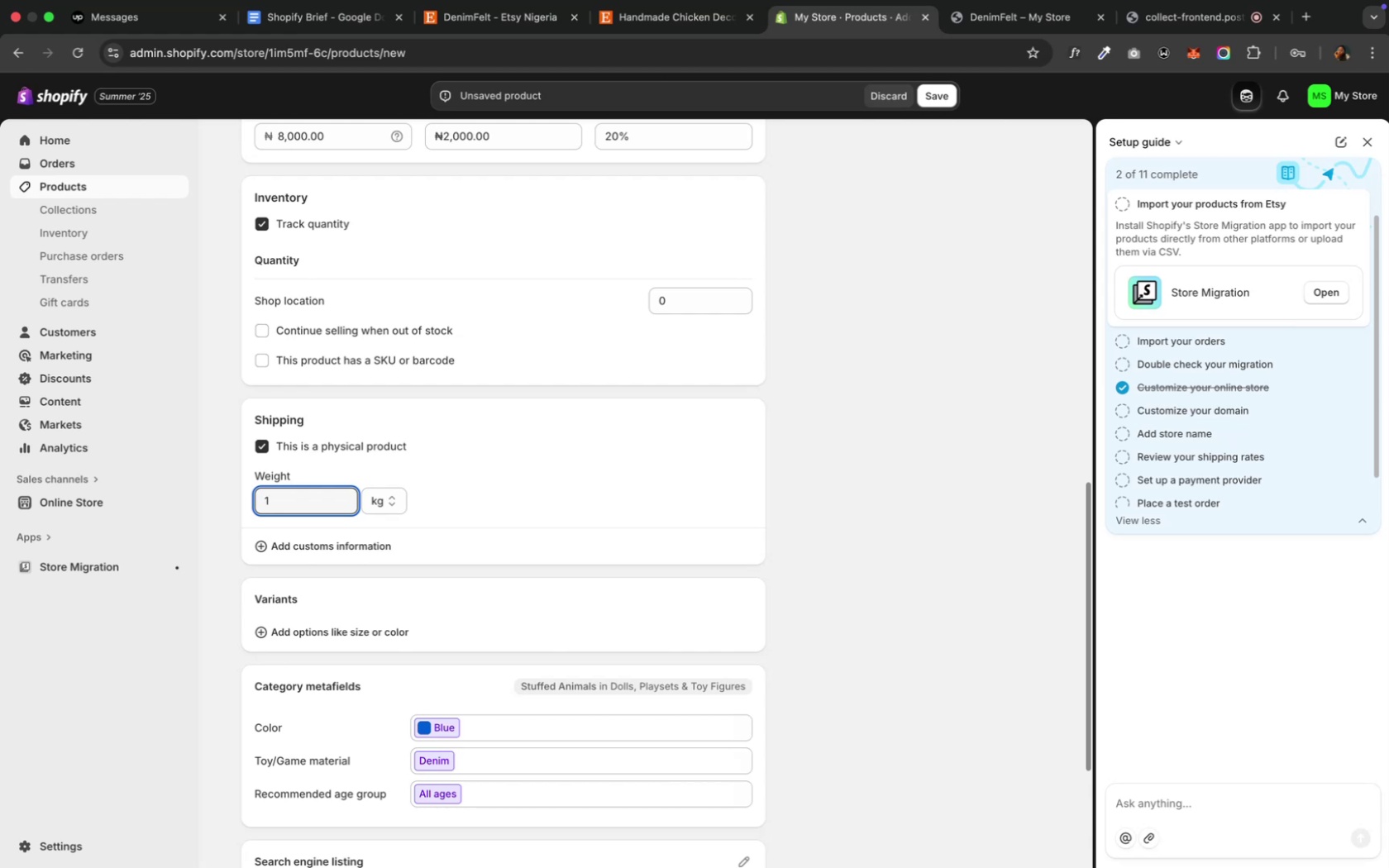 
scroll: coordinate [478, 552], scroll_direction: down, amount: 3.0
 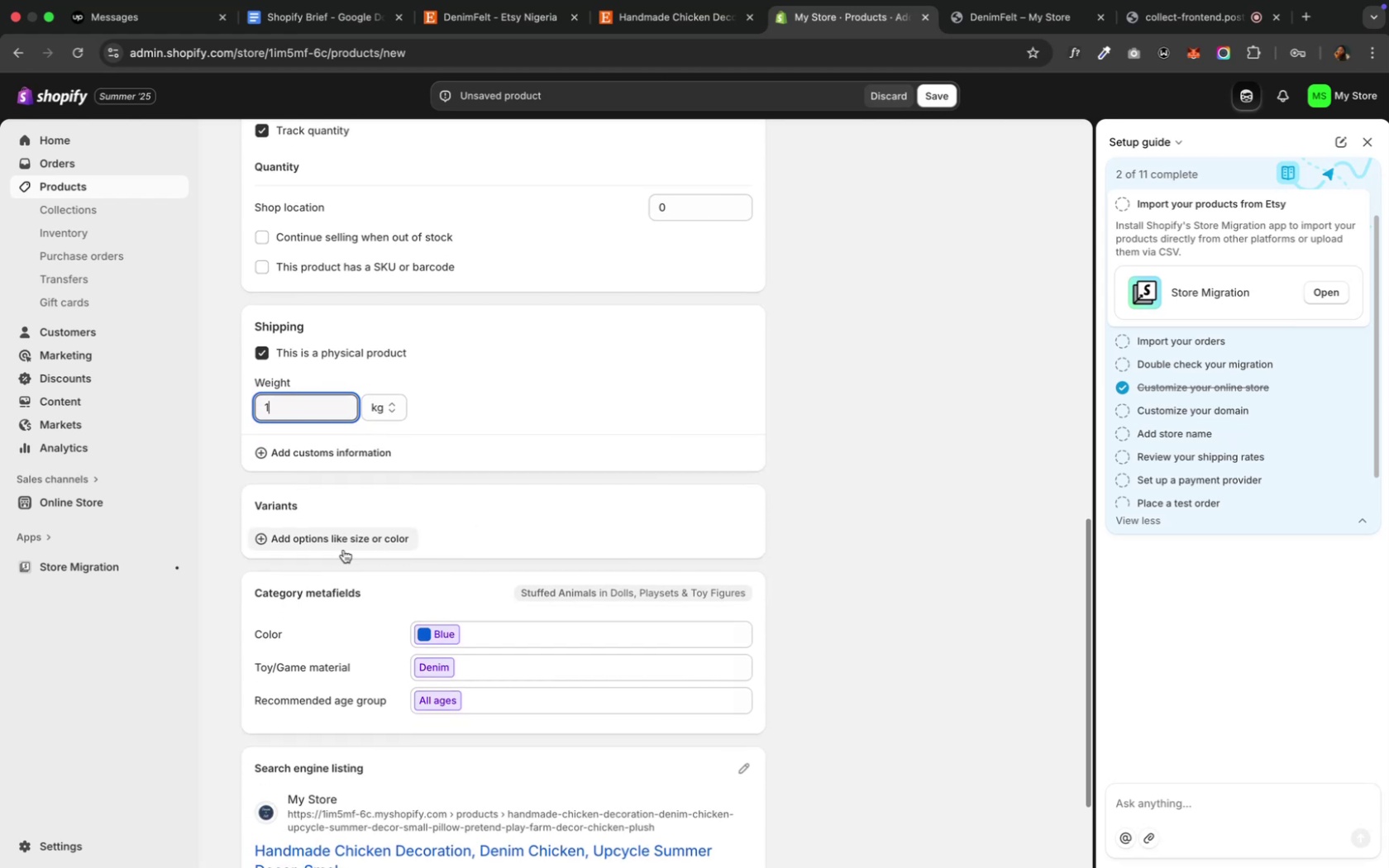 
left_click([343, 550])
 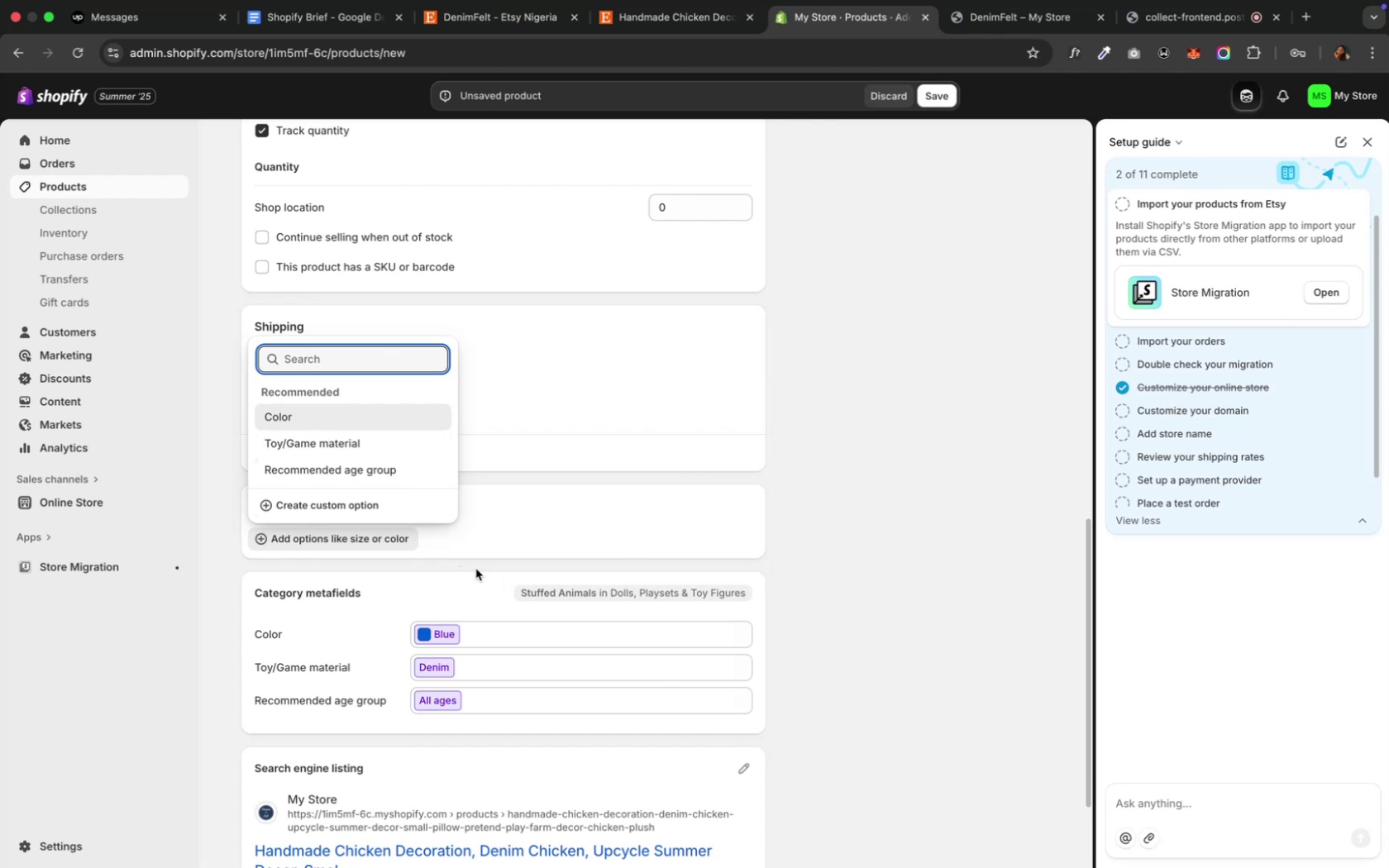 
left_click([508, 639])
 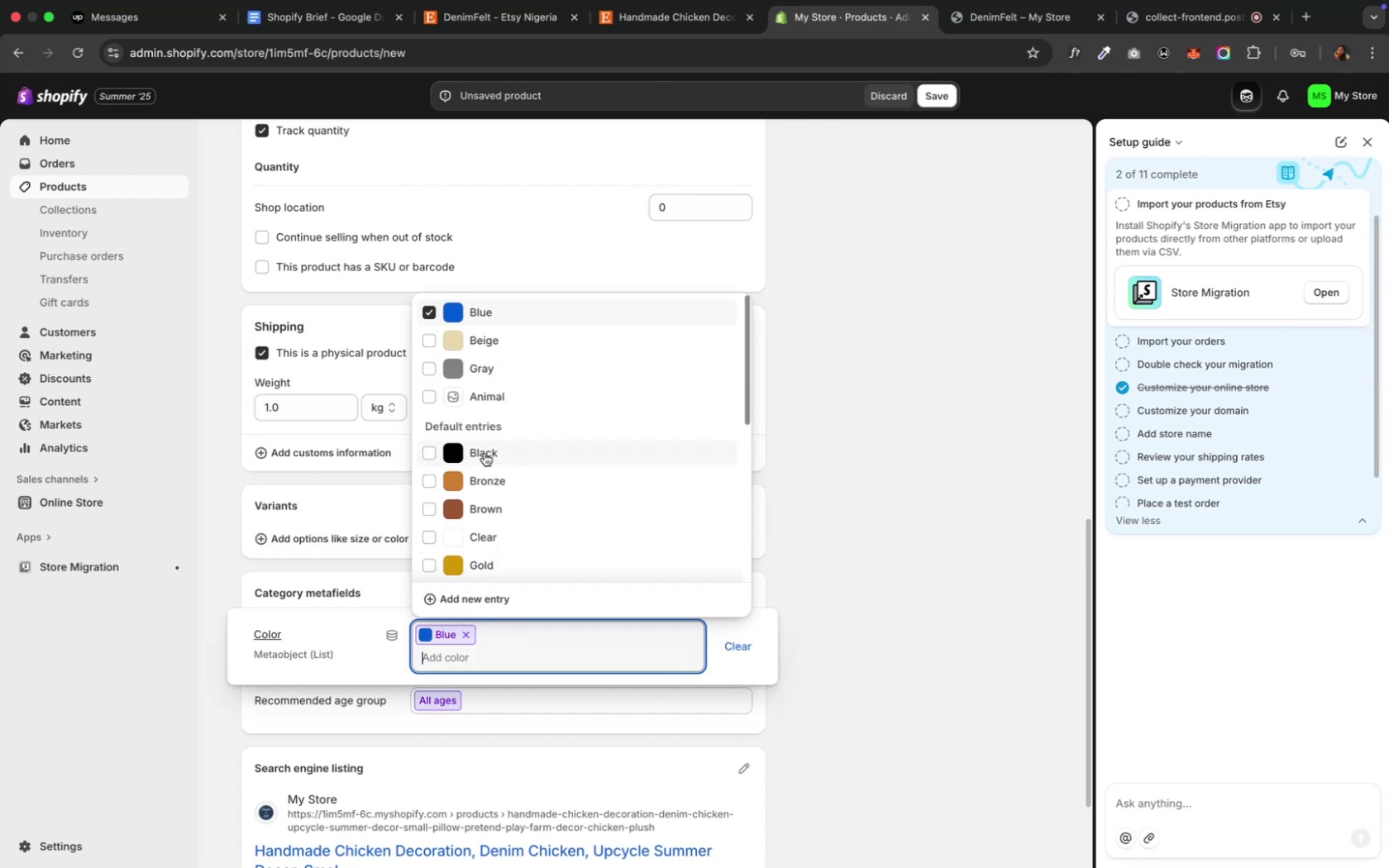 
wait(6.51)
 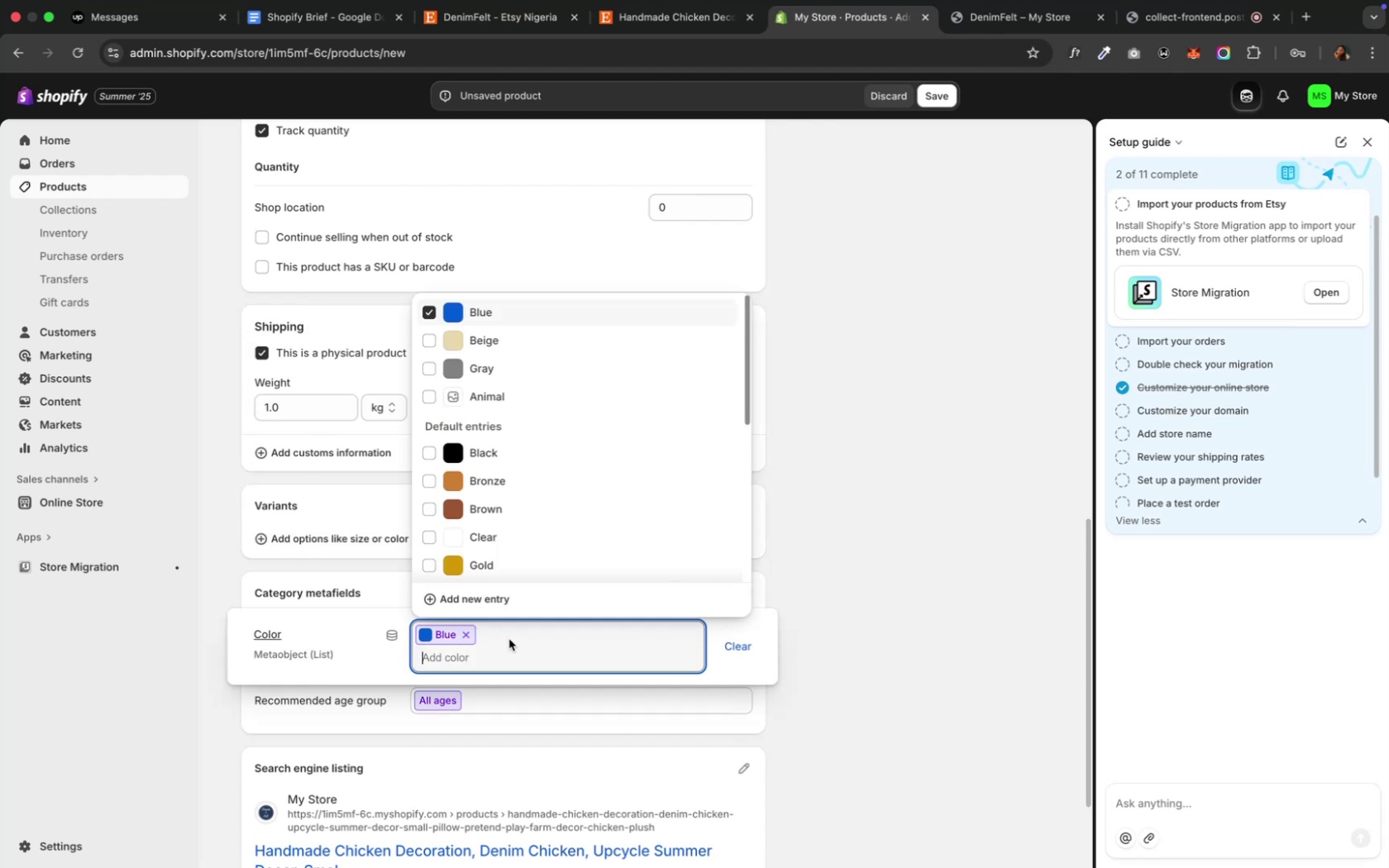 
left_click([503, 516])
 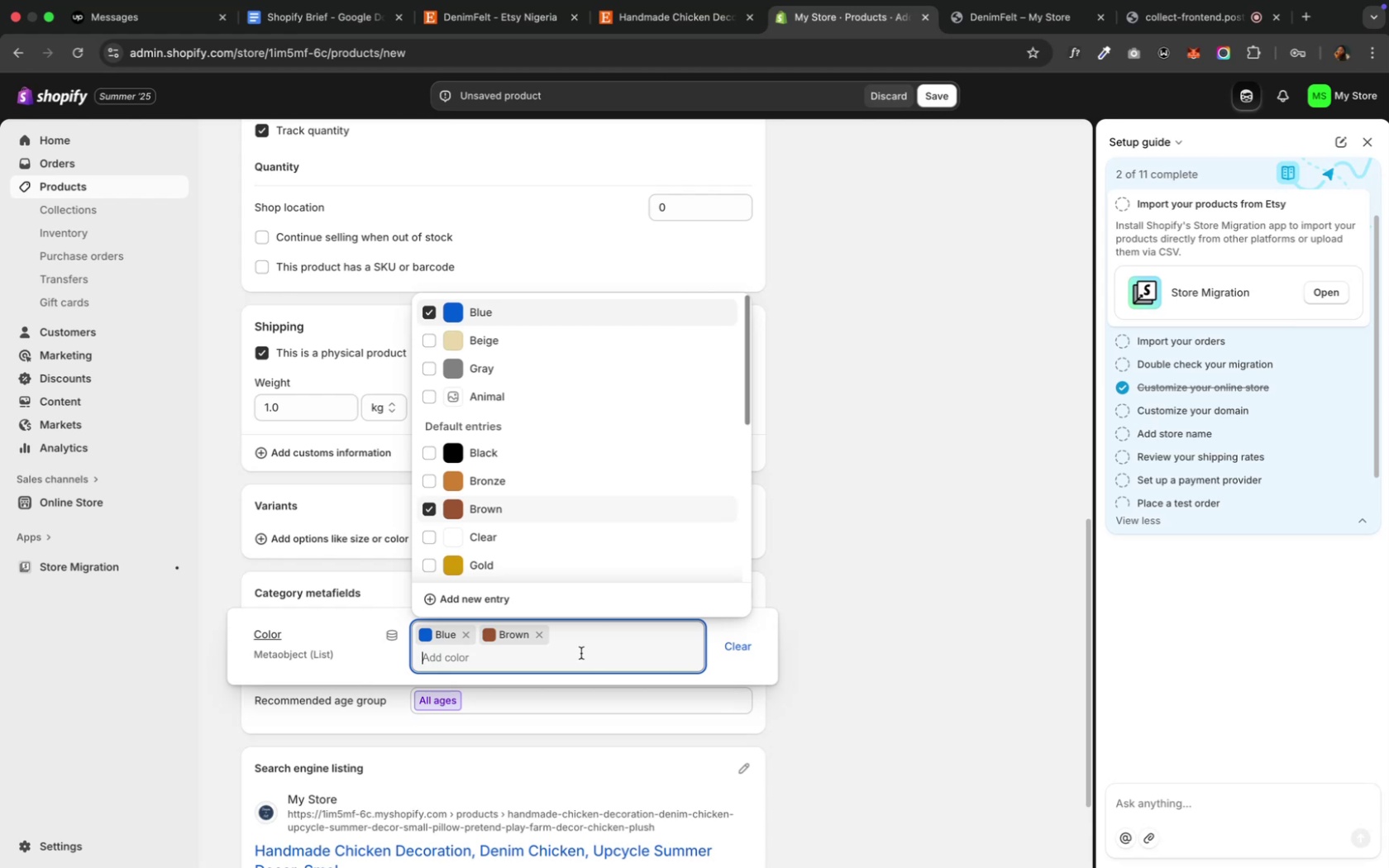 
left_click([279, 531])
 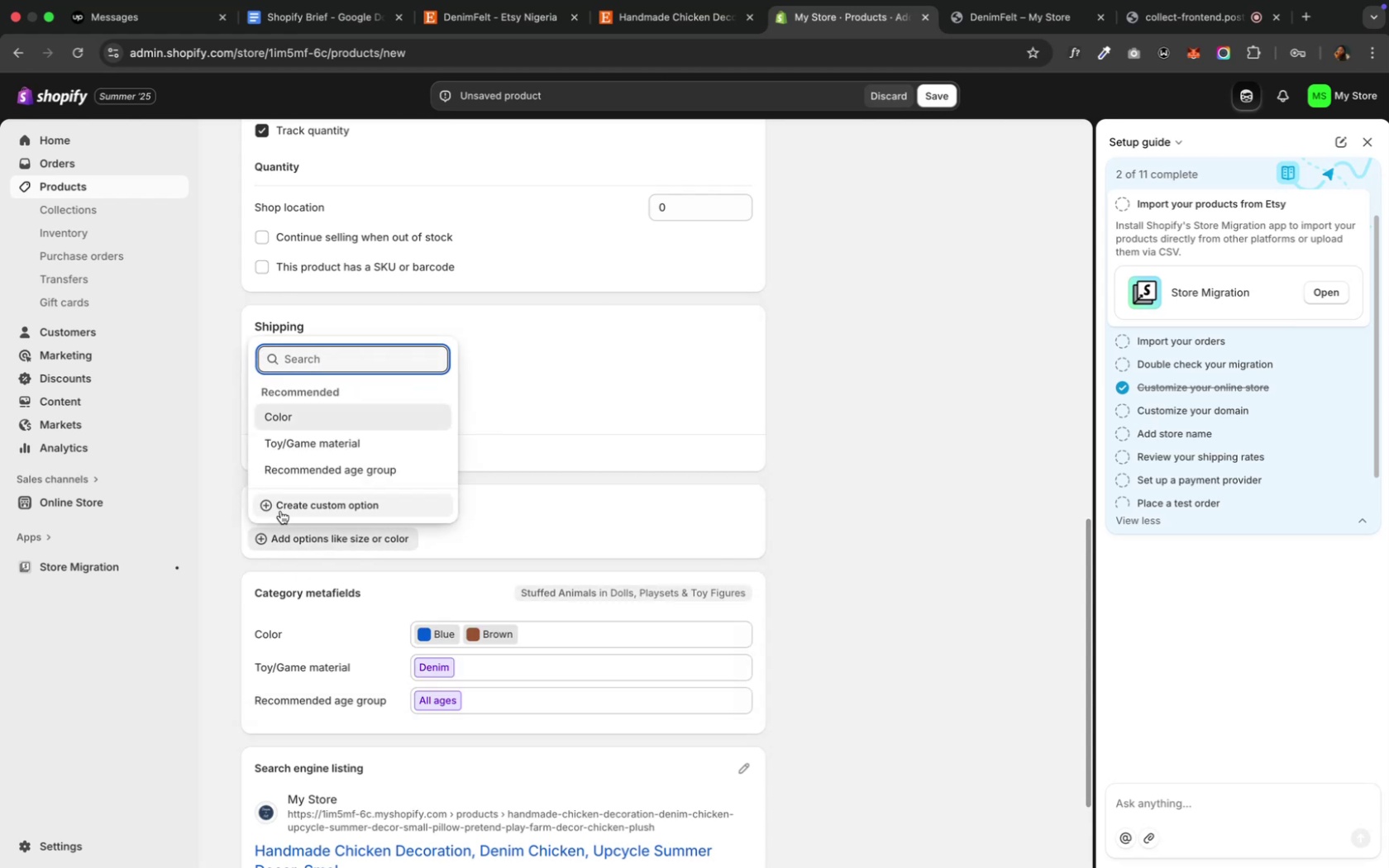 
scroll: coordinate [318, 440], scroll_direction: down, amount: 6.0
 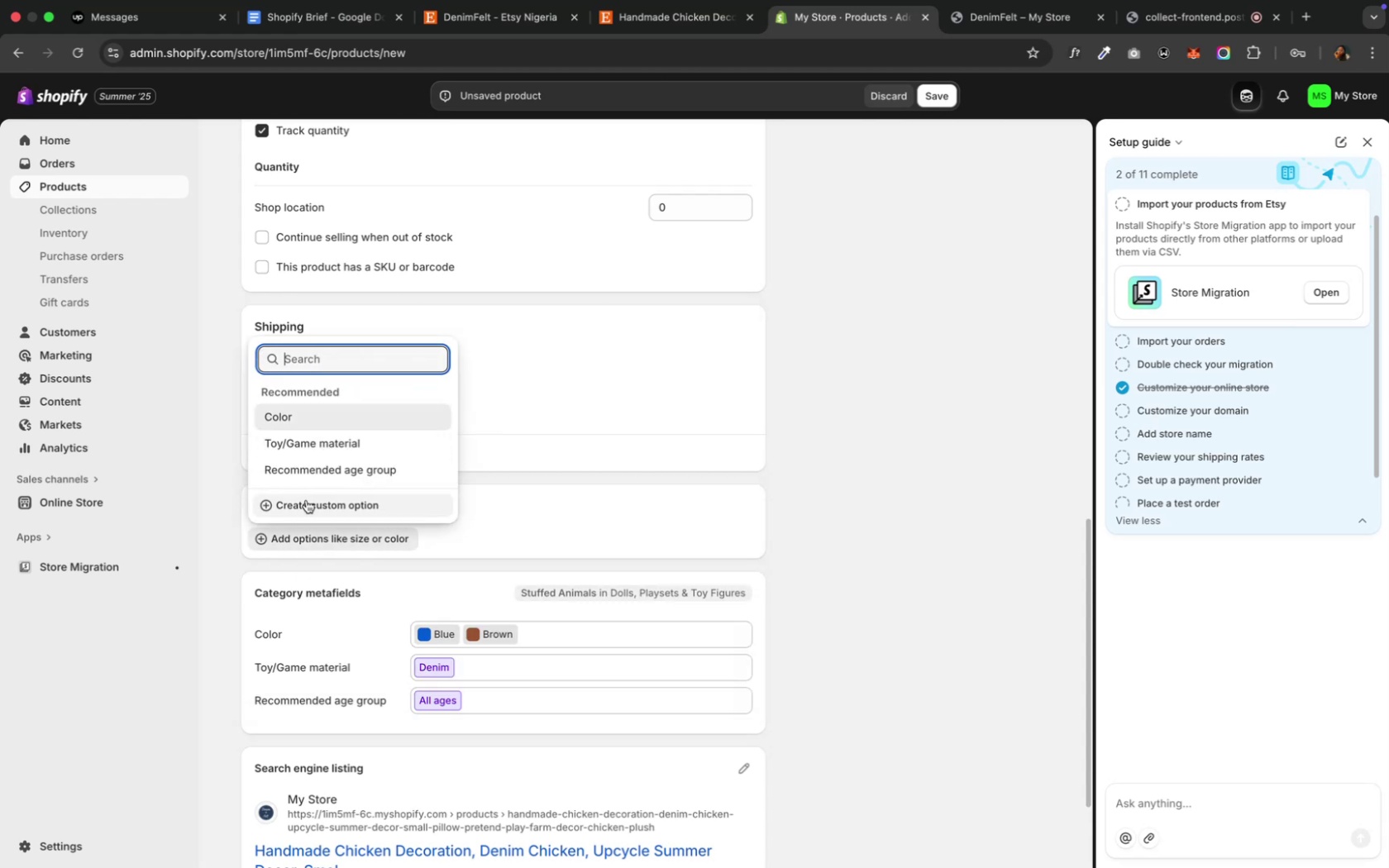 
left_click([217, 624])
 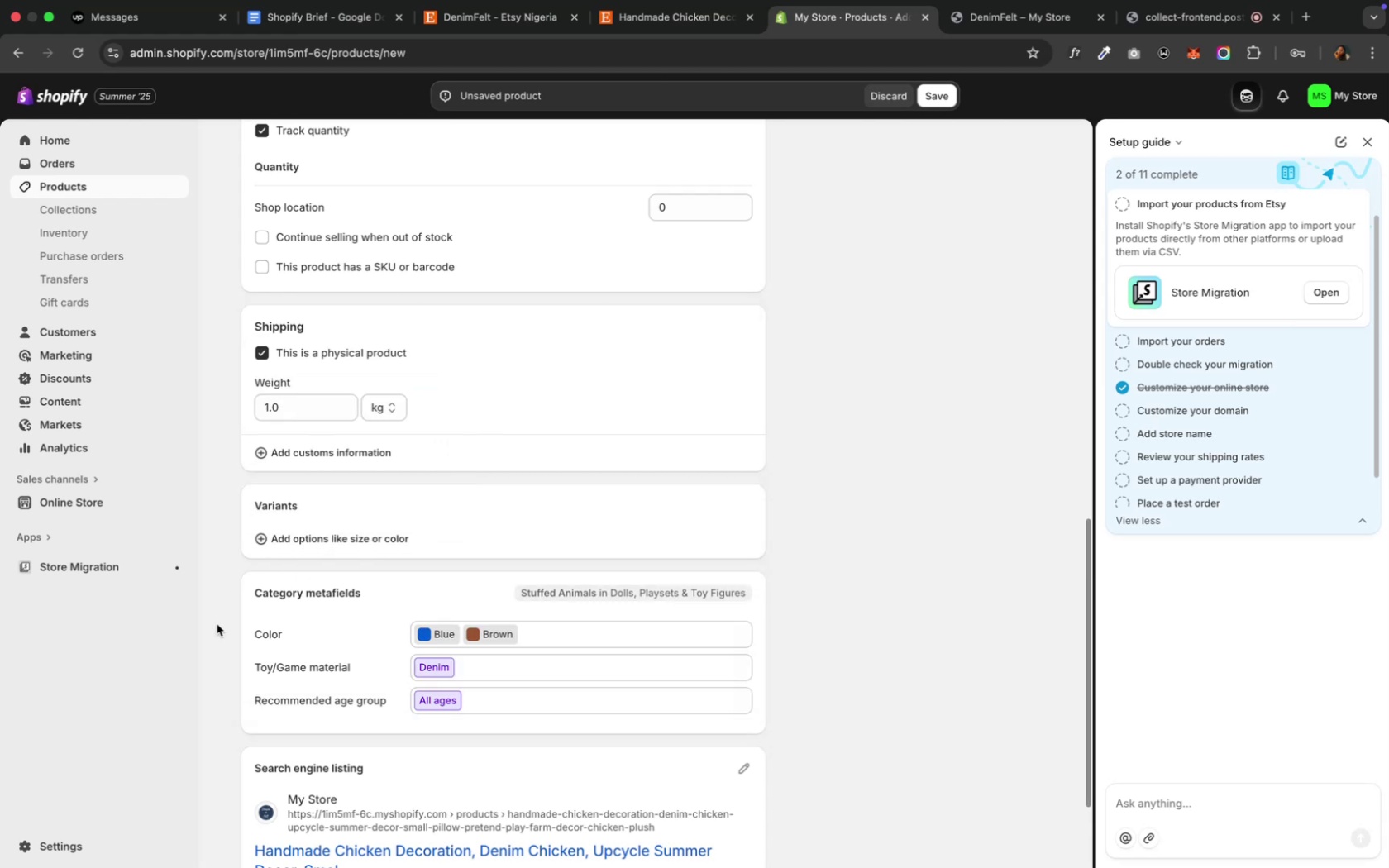 
scroll: coordinate [217, 624], scroll_direction: down, amount: 6.0
 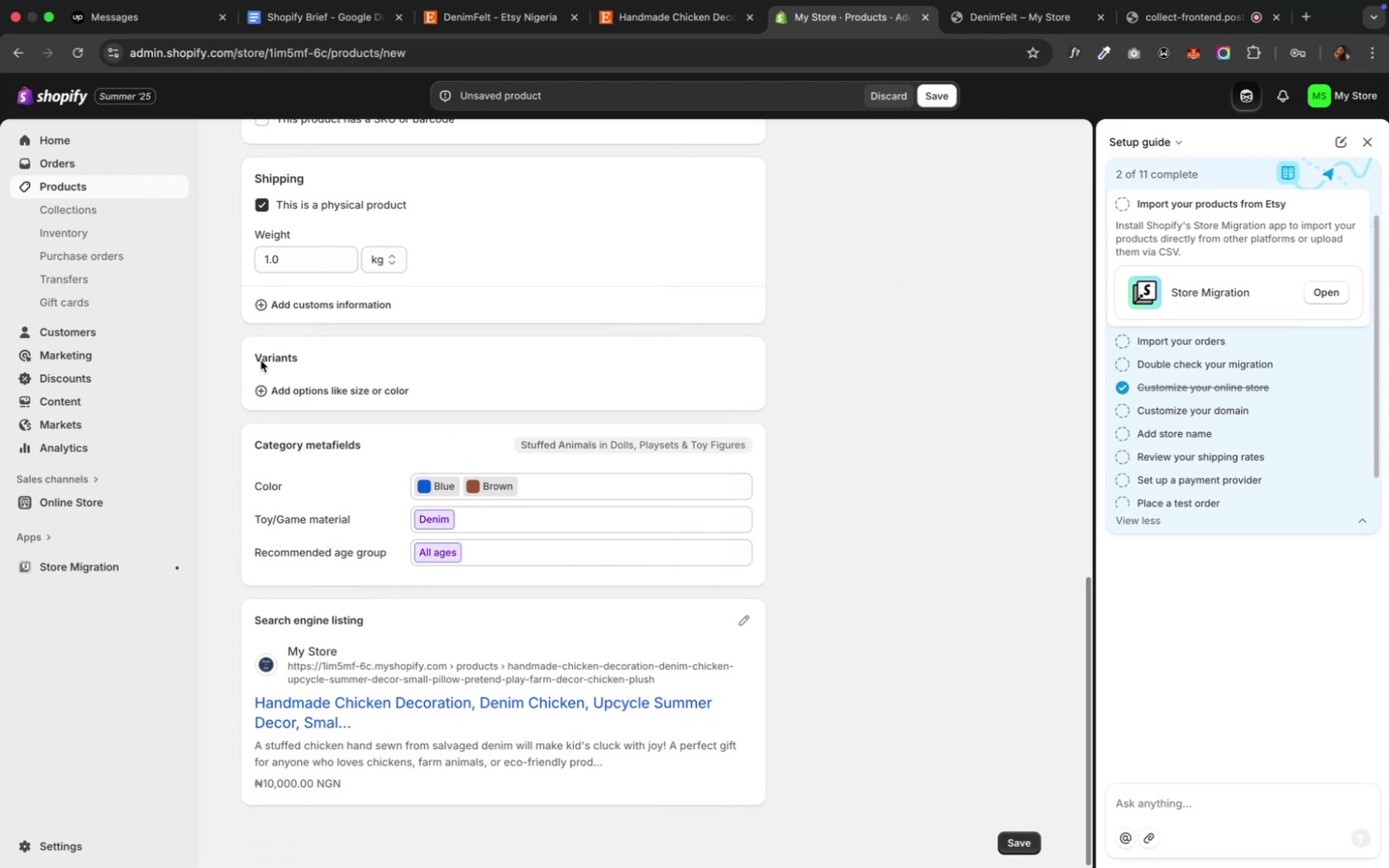 
left_click([339, 396])
 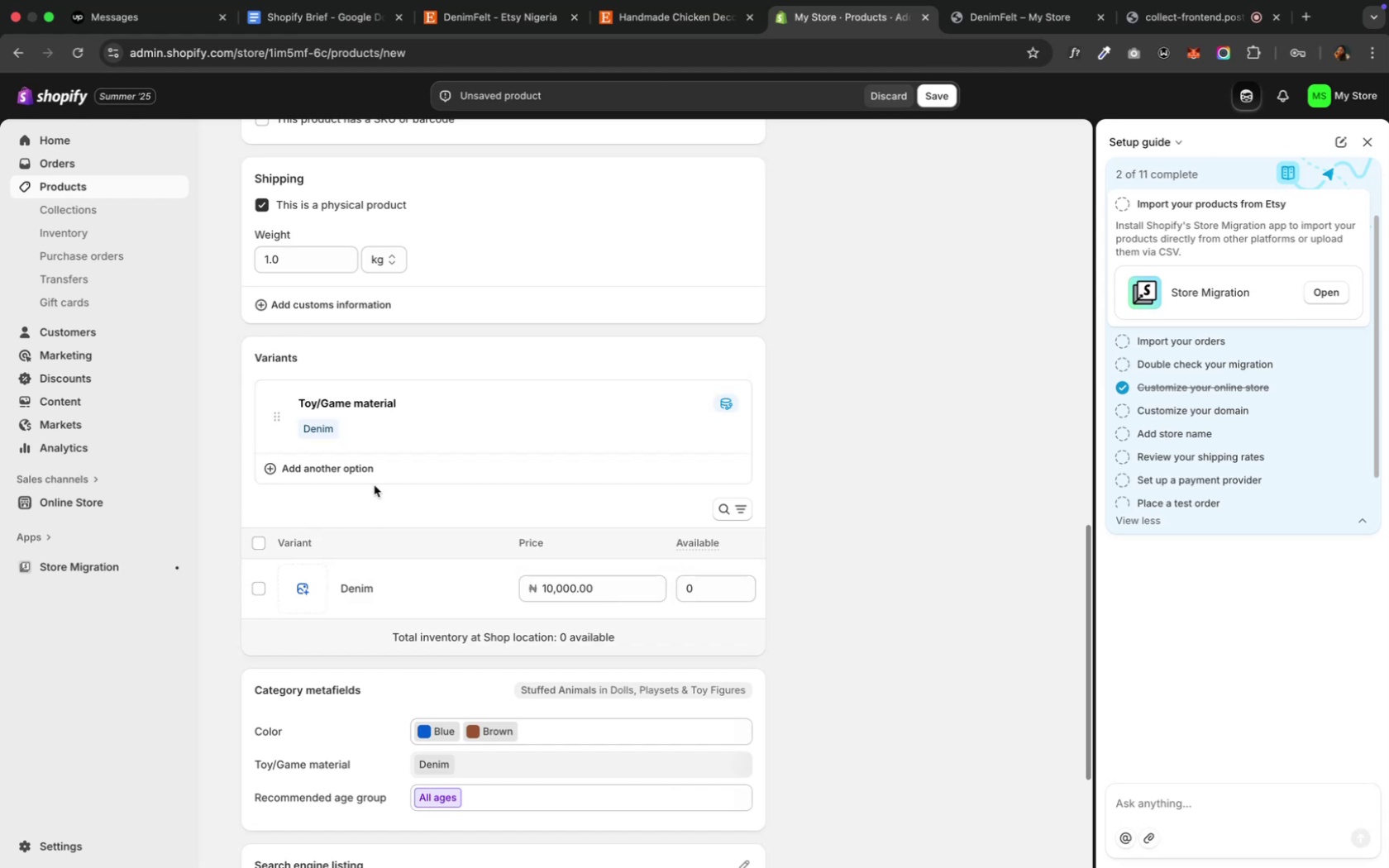 
wait(20.07)
 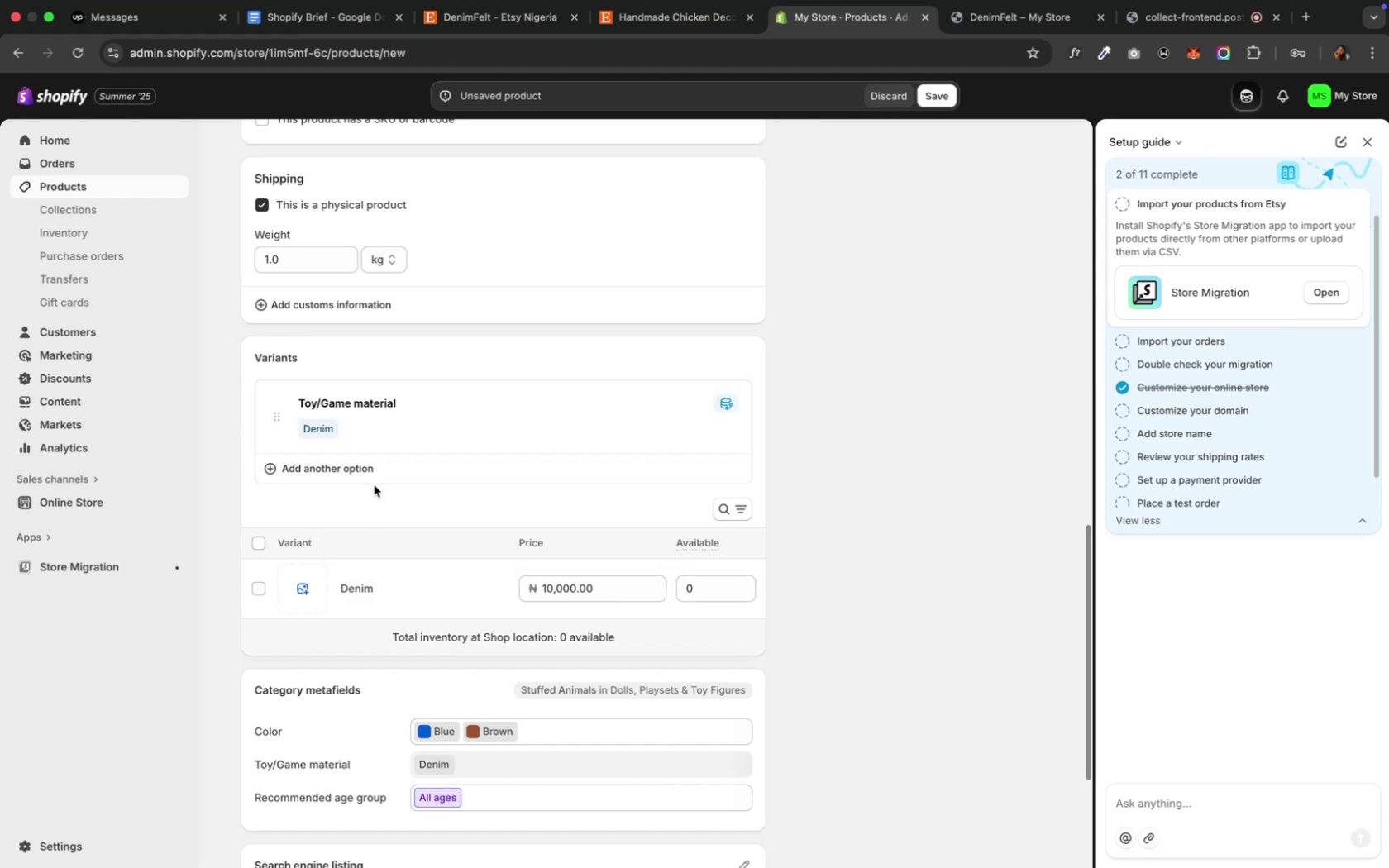 
scroll: coordinate [984, 433], scroll_direction: up, amount: 32.0
 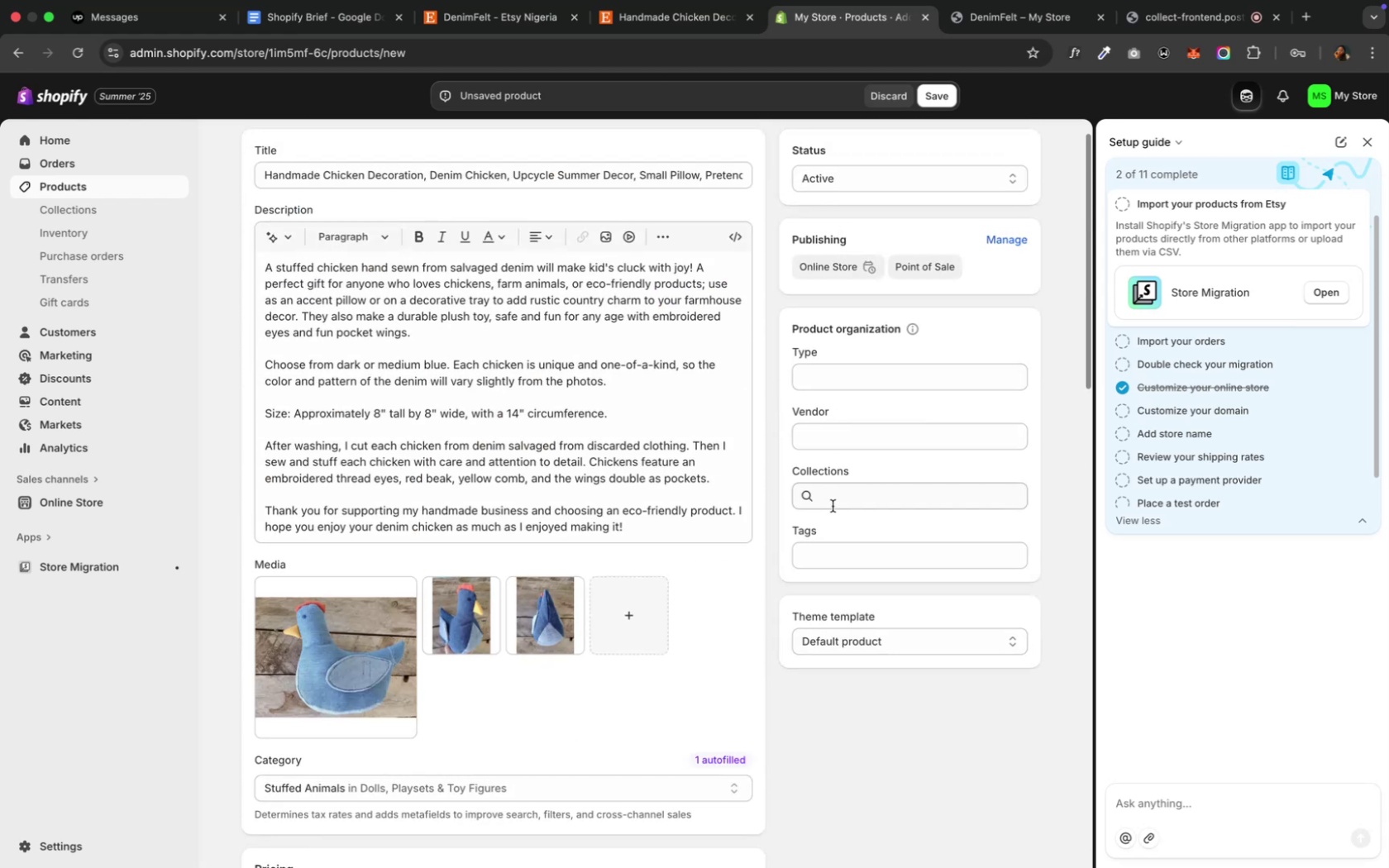 
wait(9.27)
 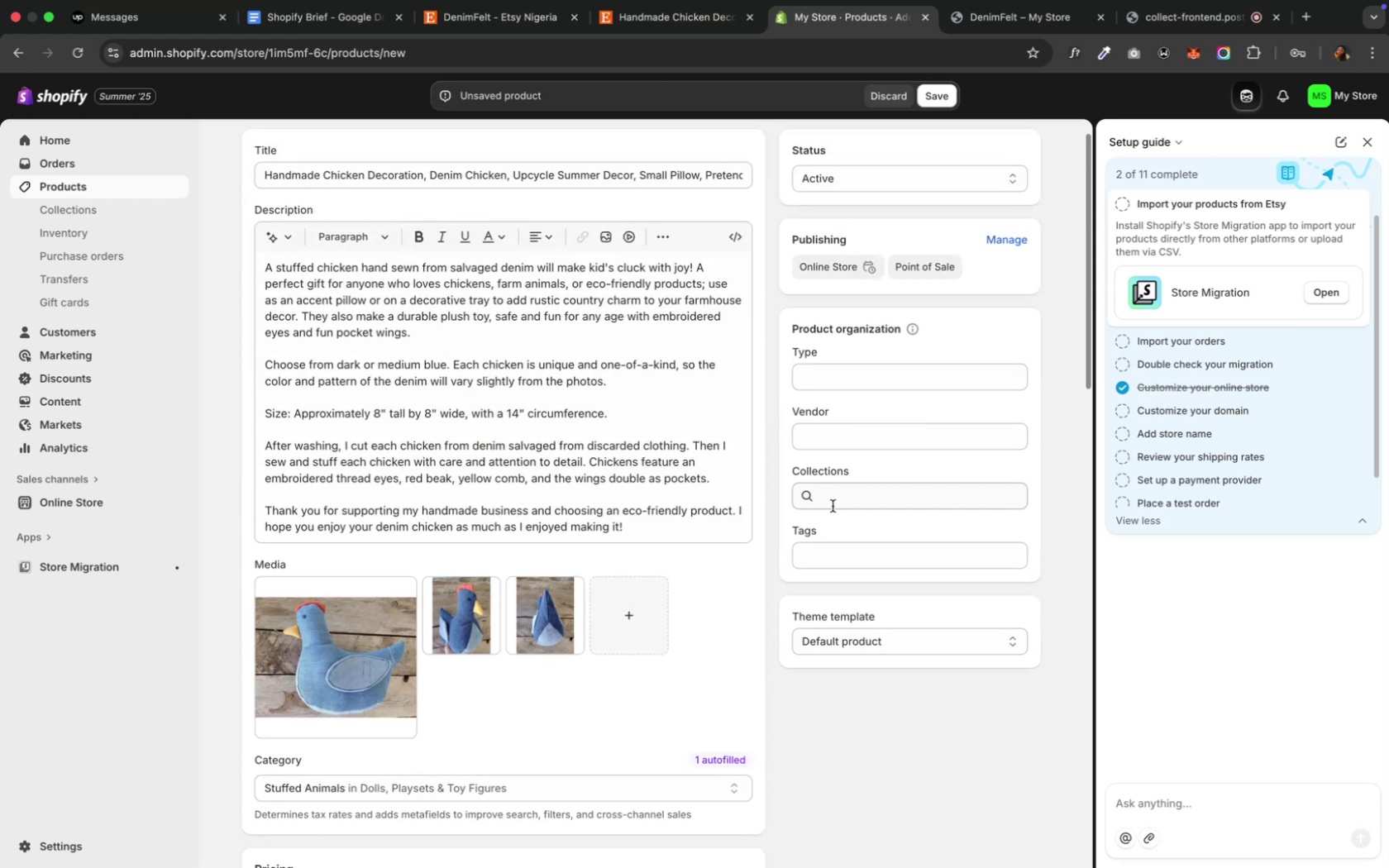 
left_click([856, 494])
 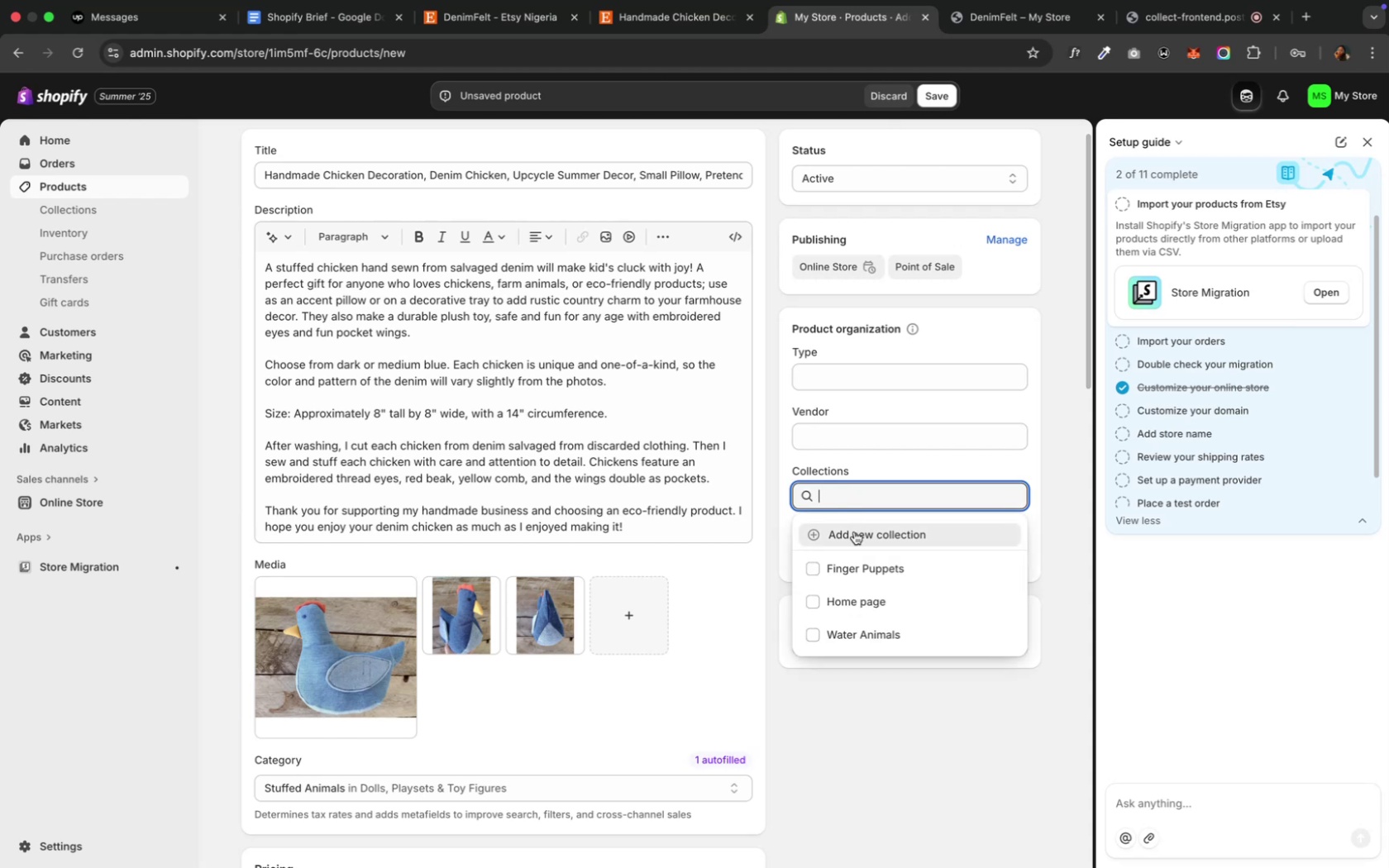 
left_click([853, 532])
 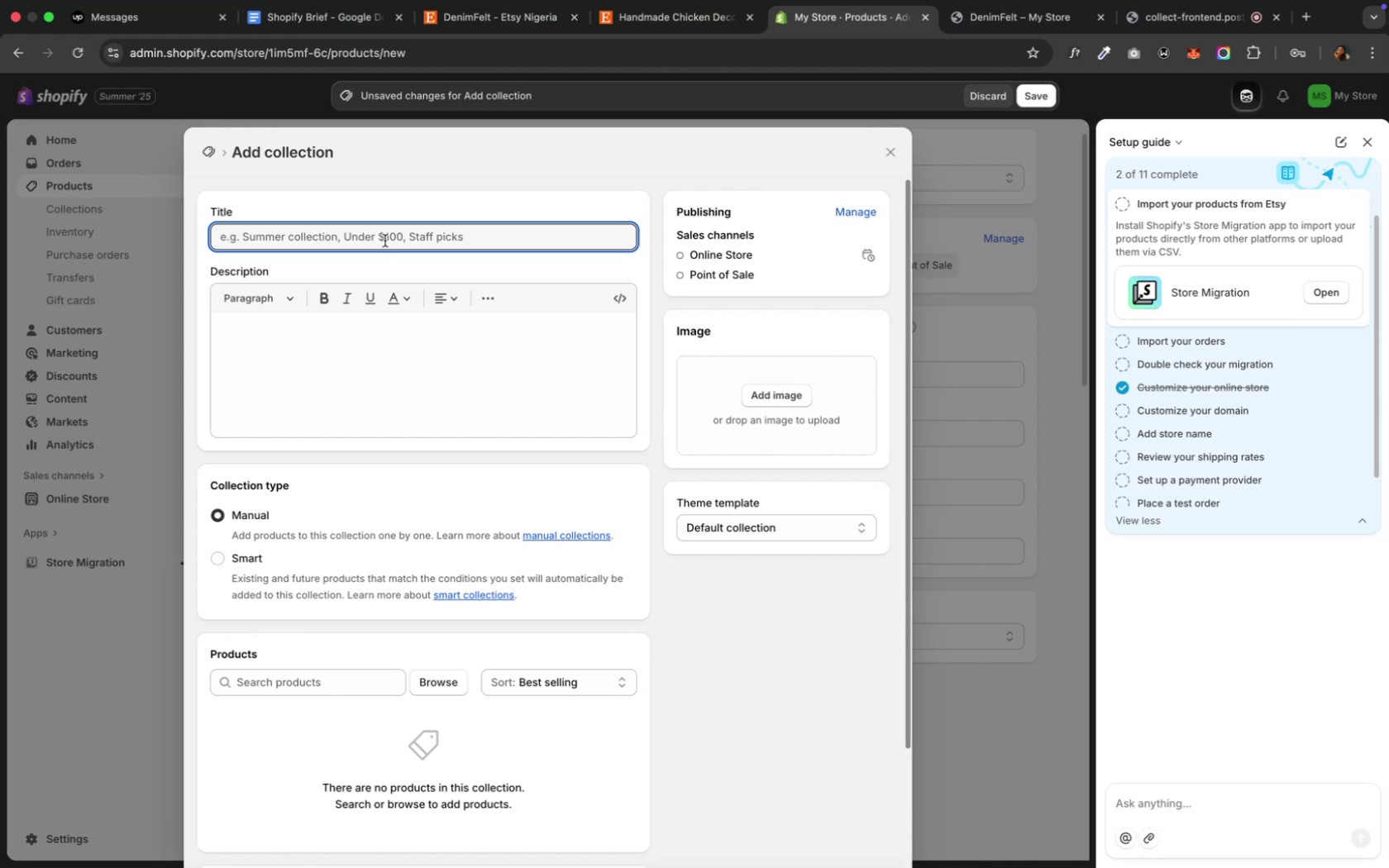 
wait(5.94)
 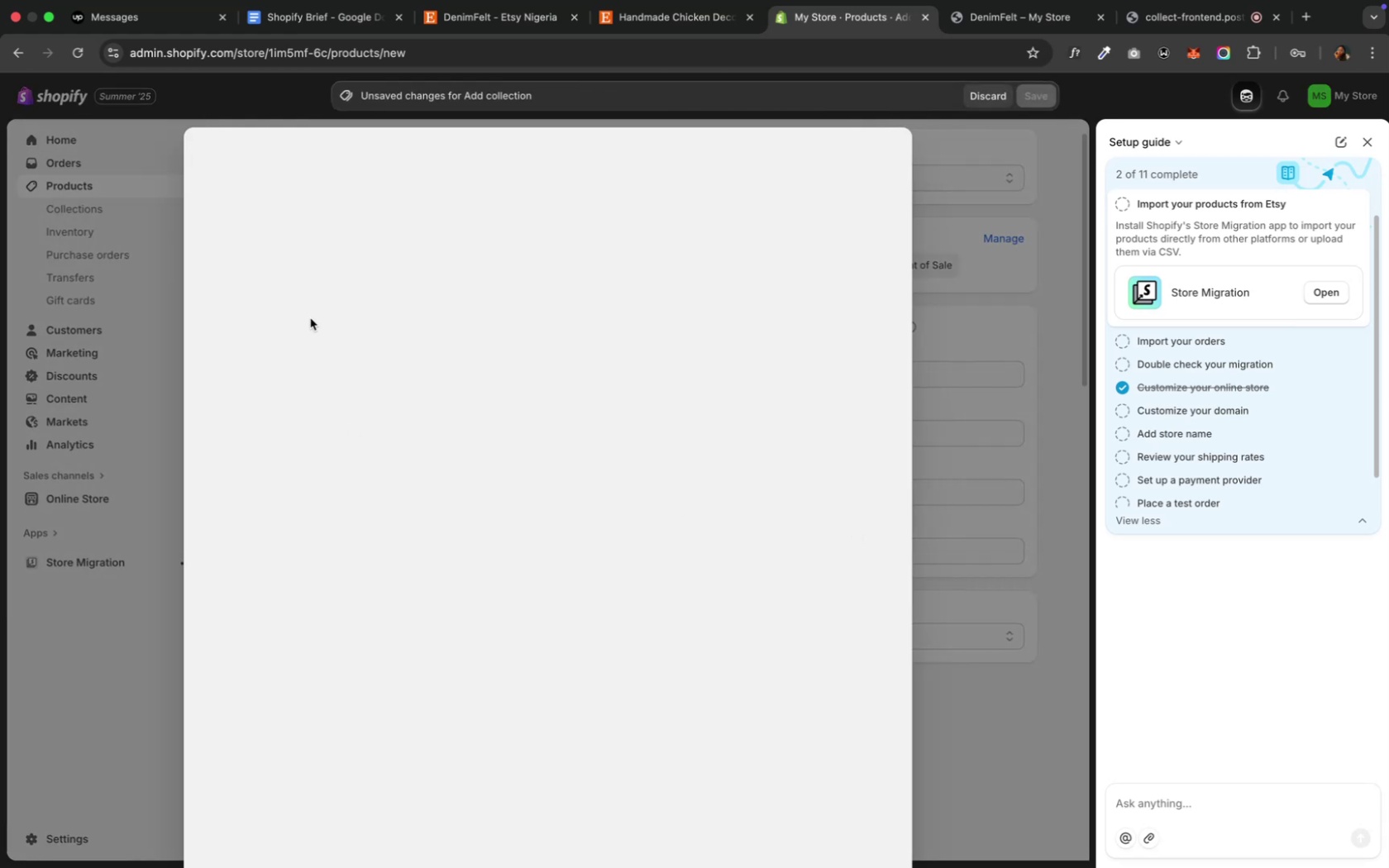 
left_click([303, 27])
 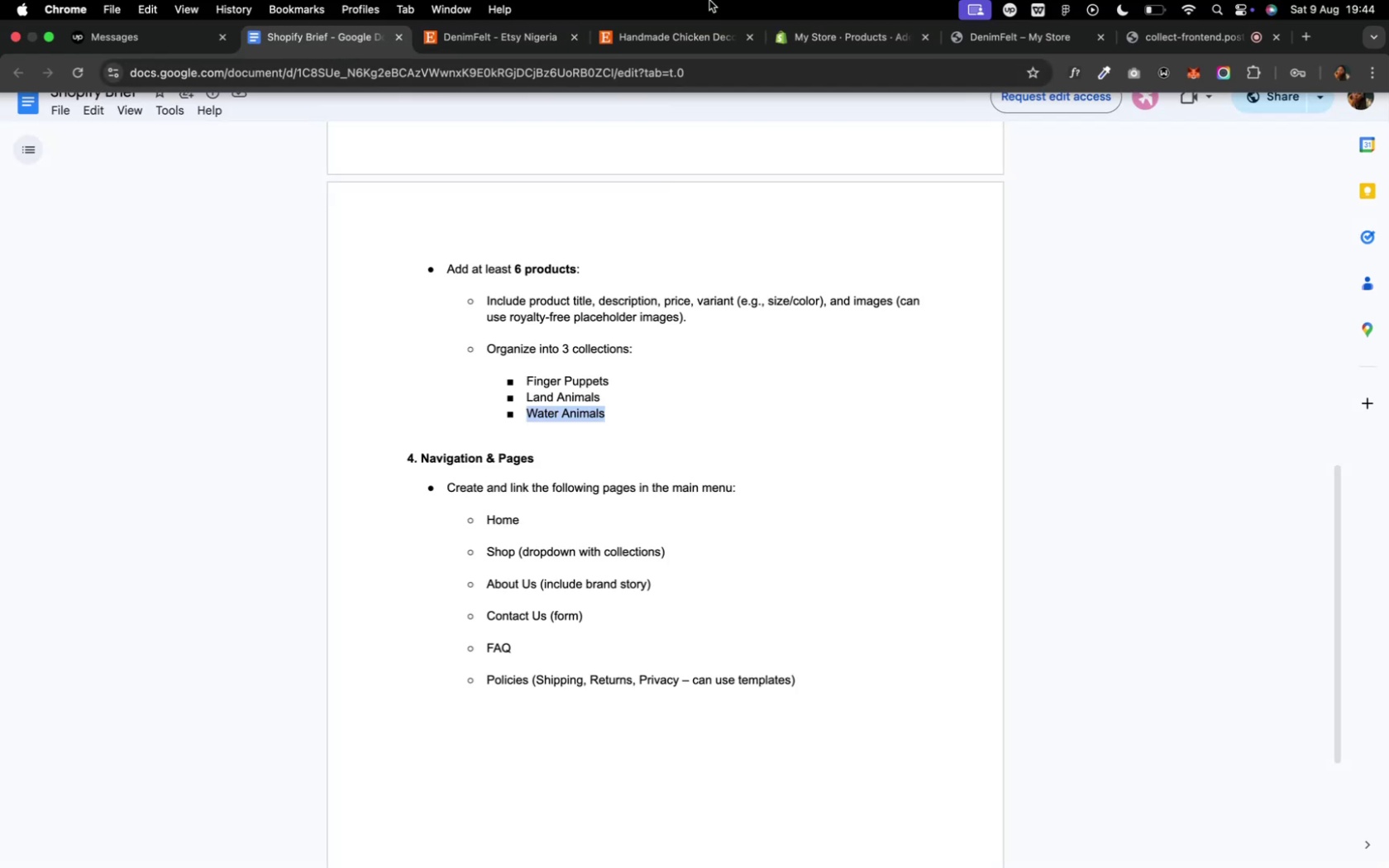 
wait(5.56)
 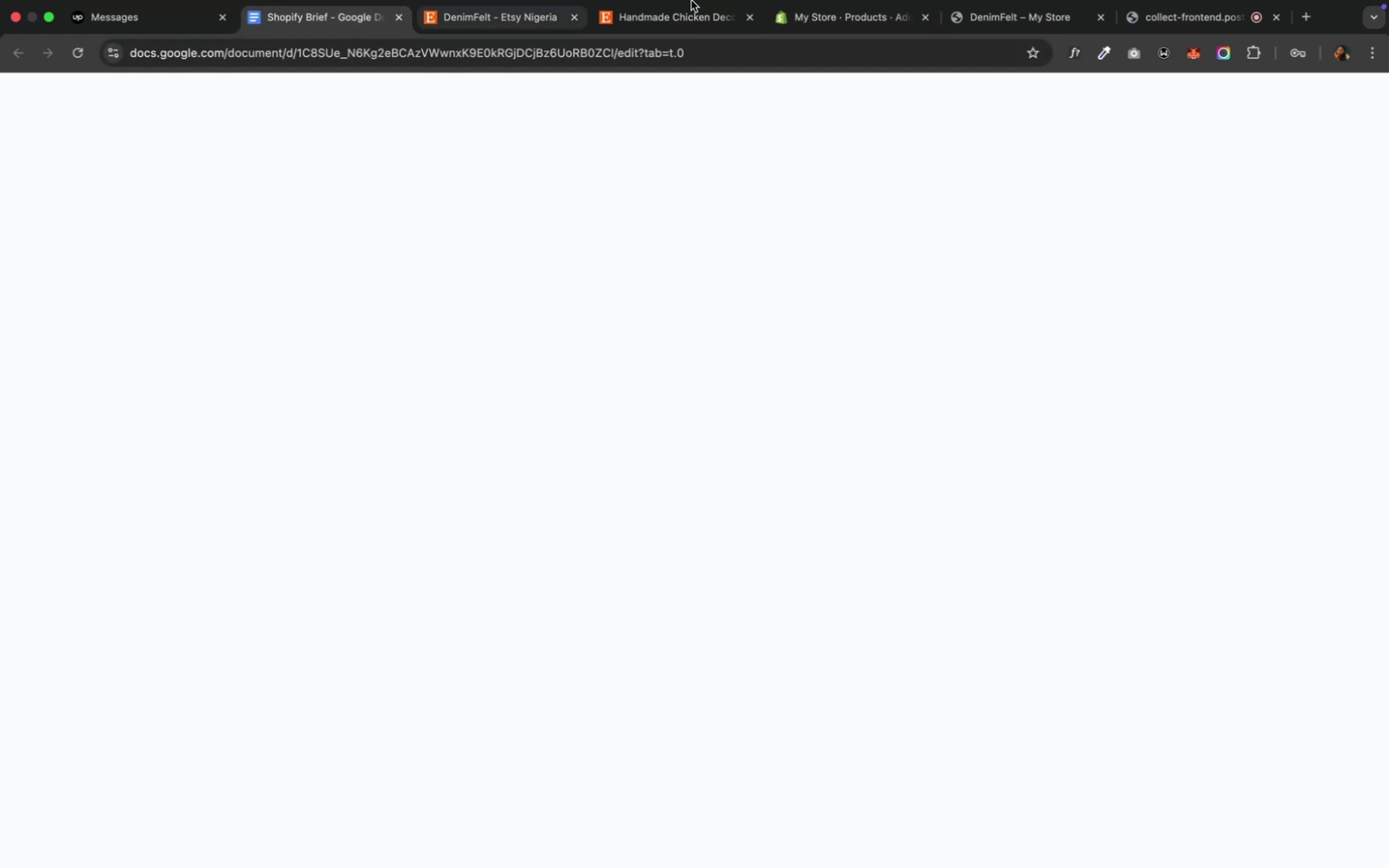 
left_click([828, 35])
 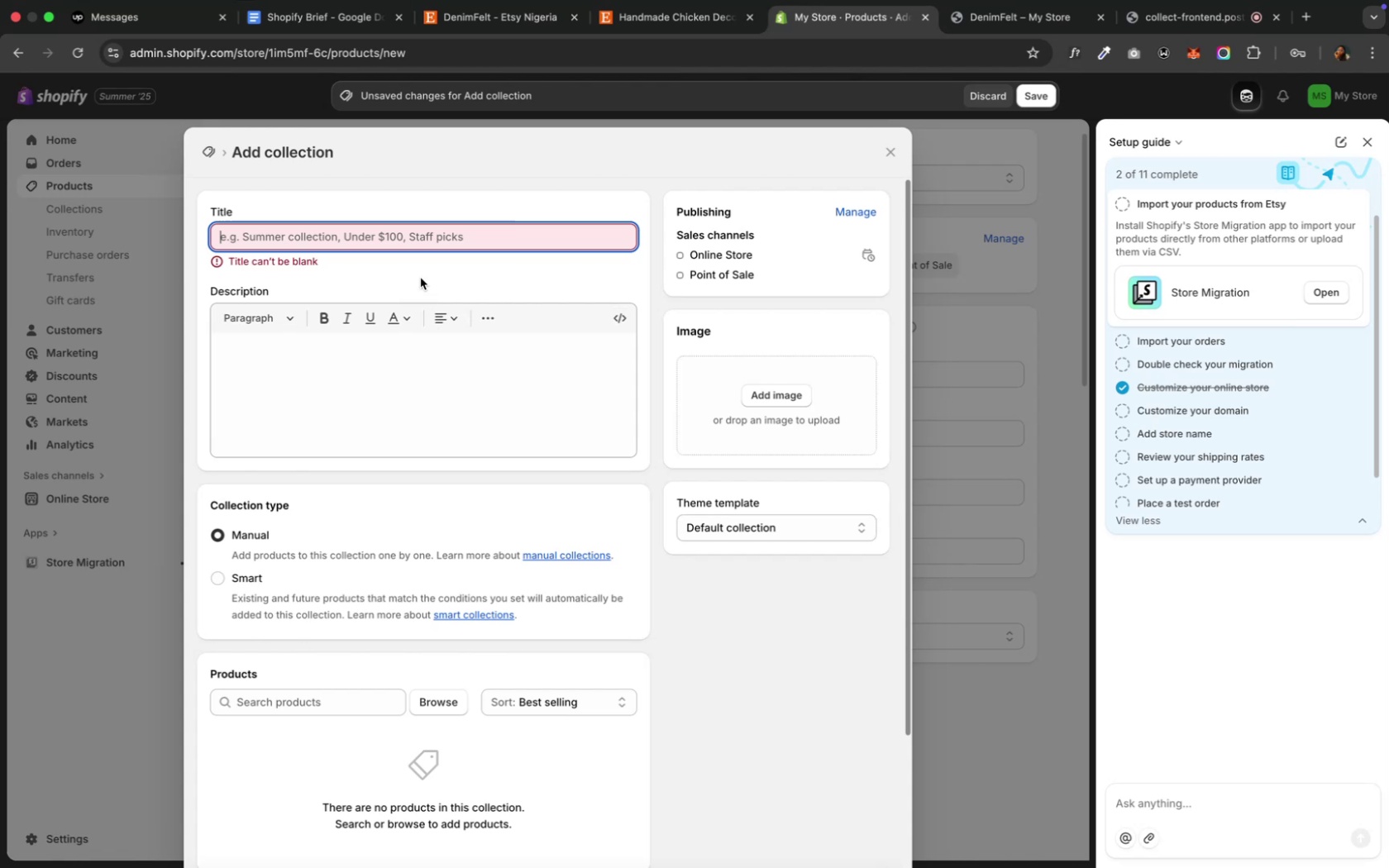 
left_click([407, 241])
 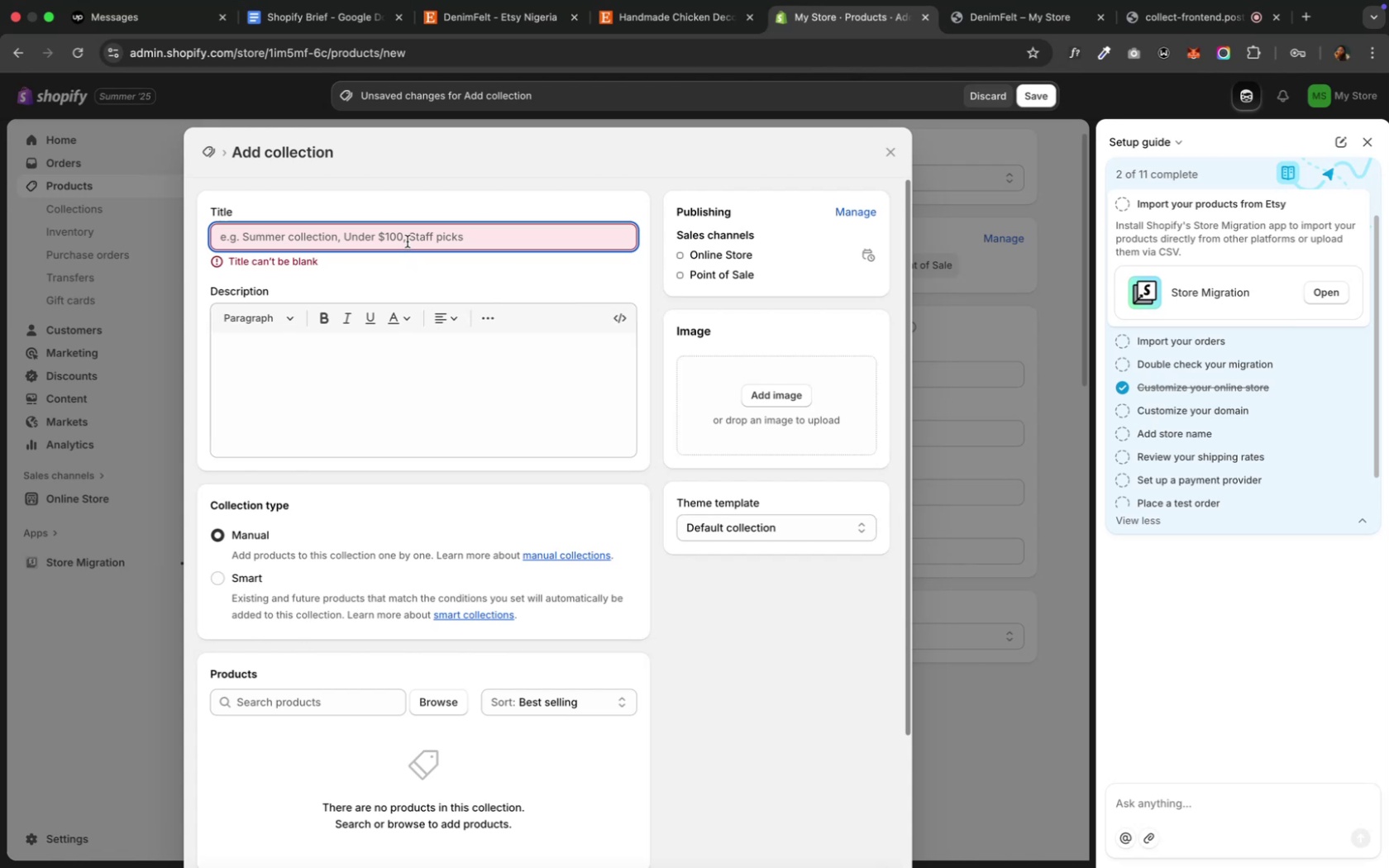 
type(Land Animal)
 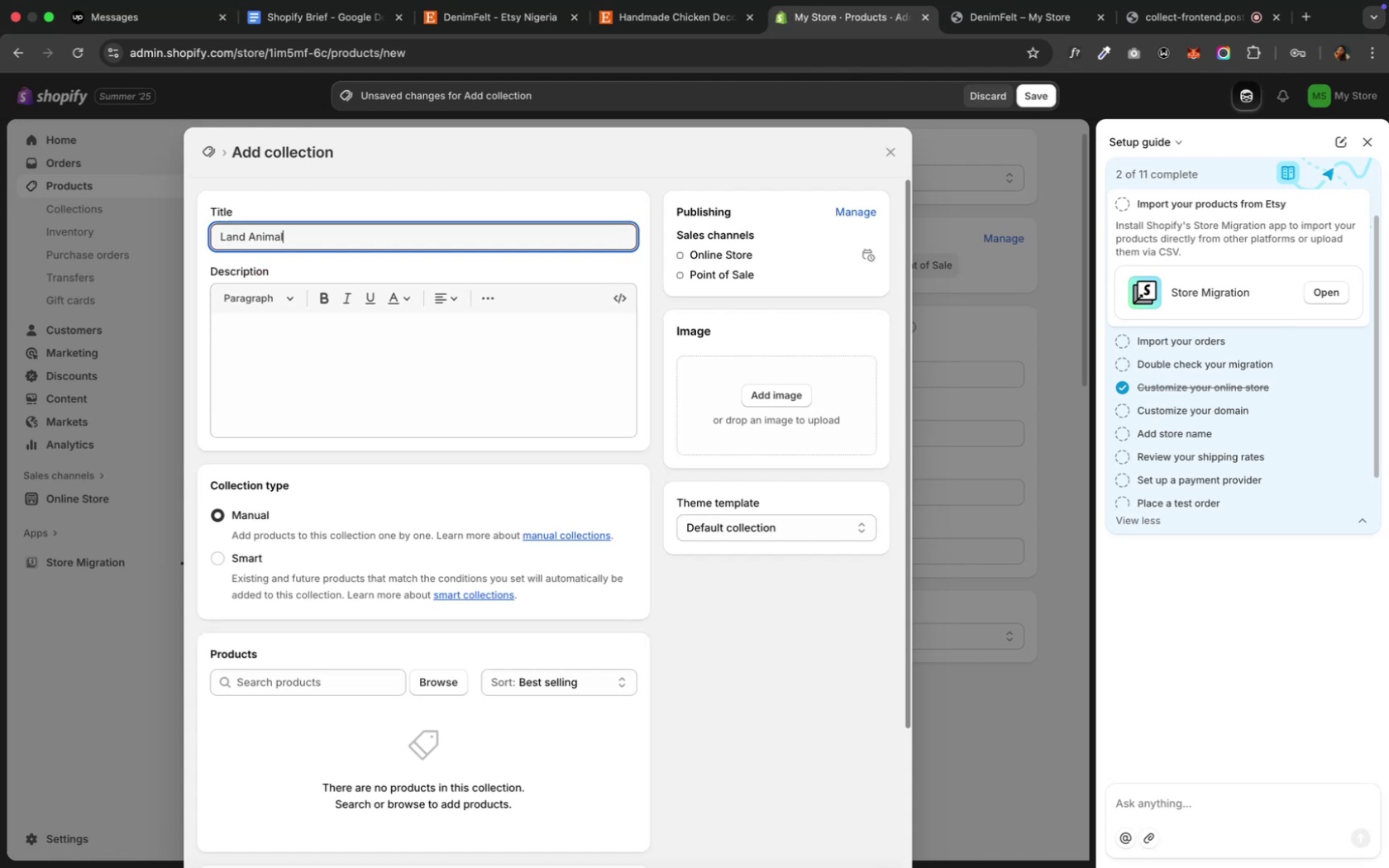 
scroll: coordinate [484, 458], scroll_direction: down, amount: 9.0
 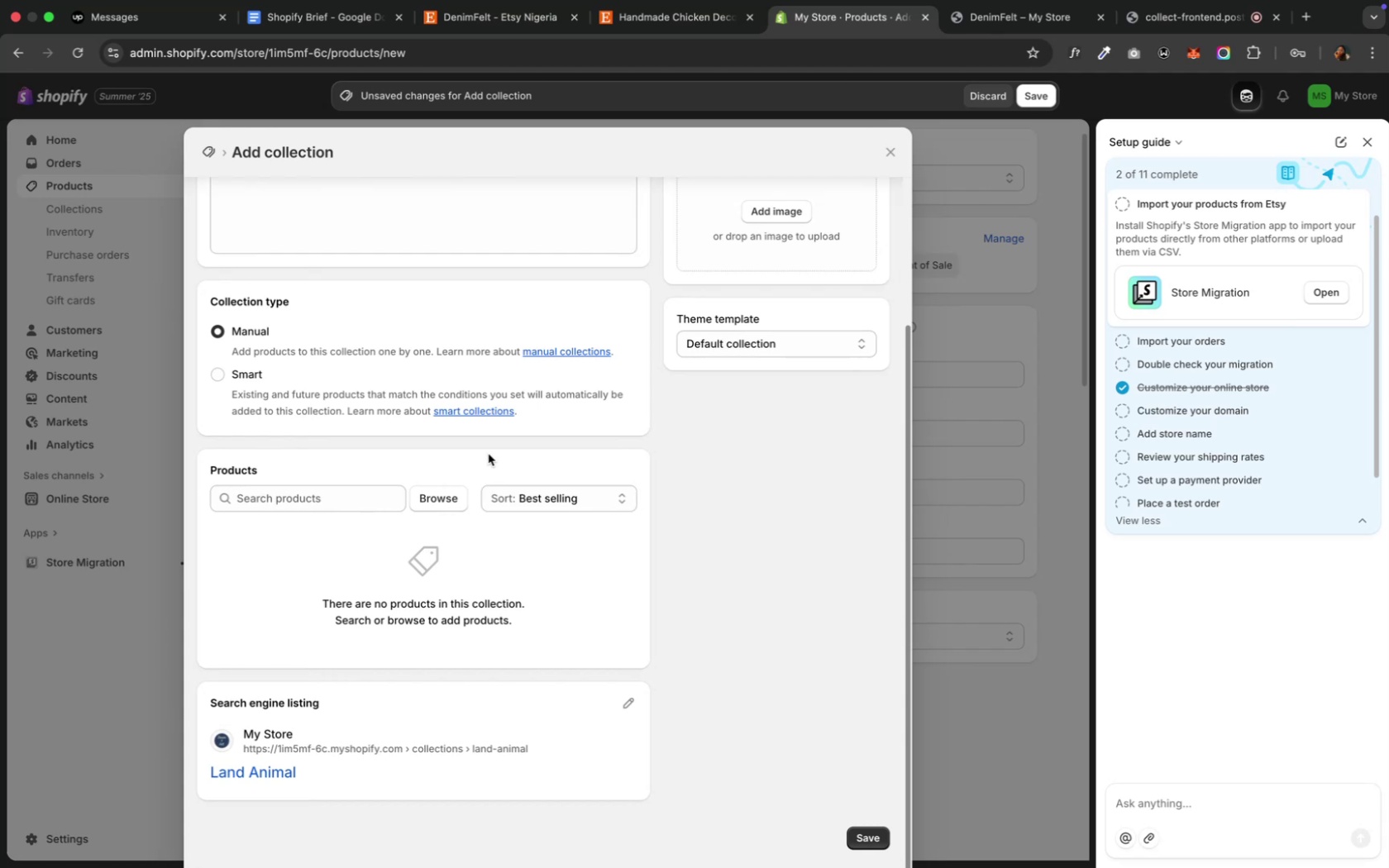 
wait(7.54)
 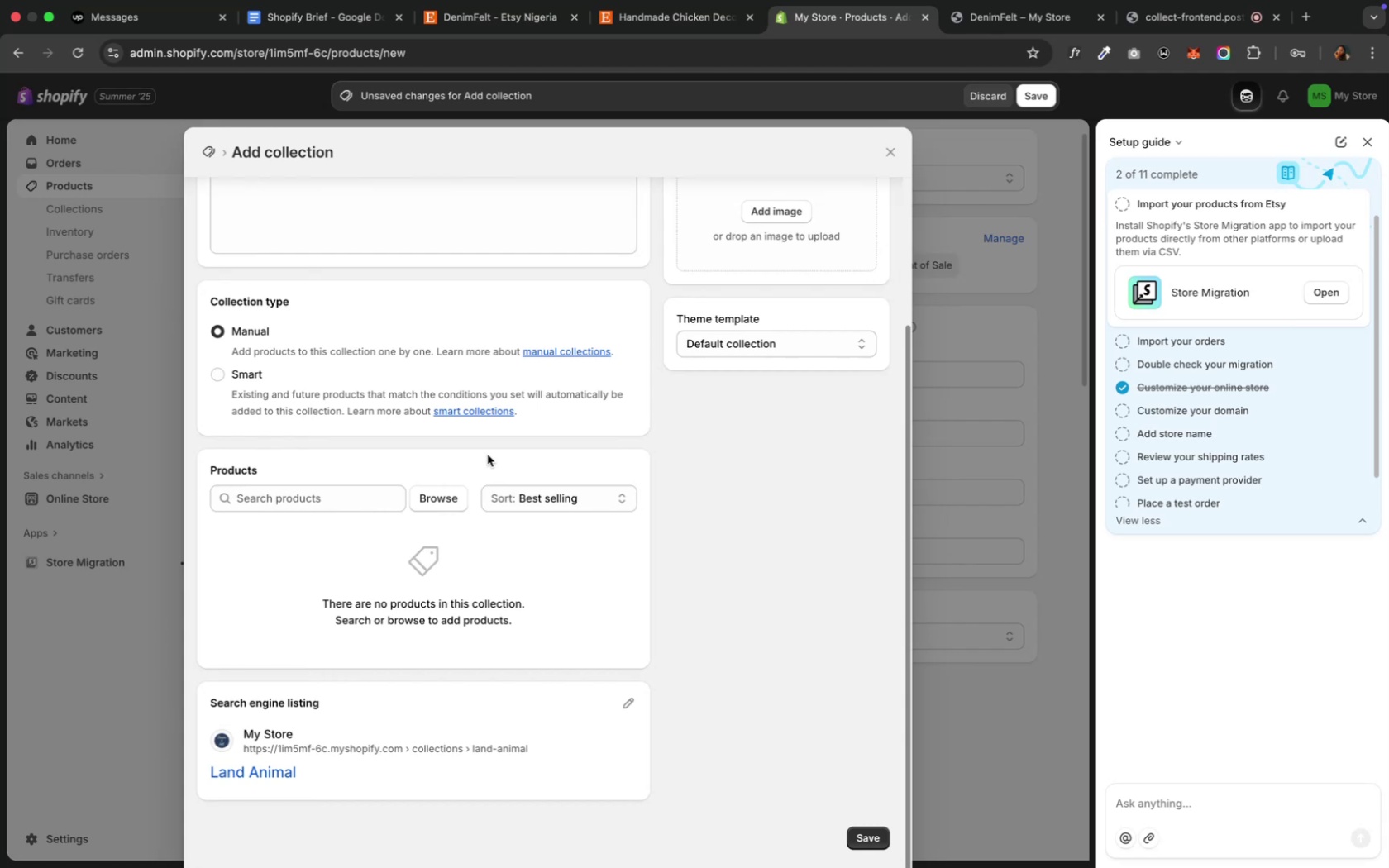 
left_click([867, 837])
 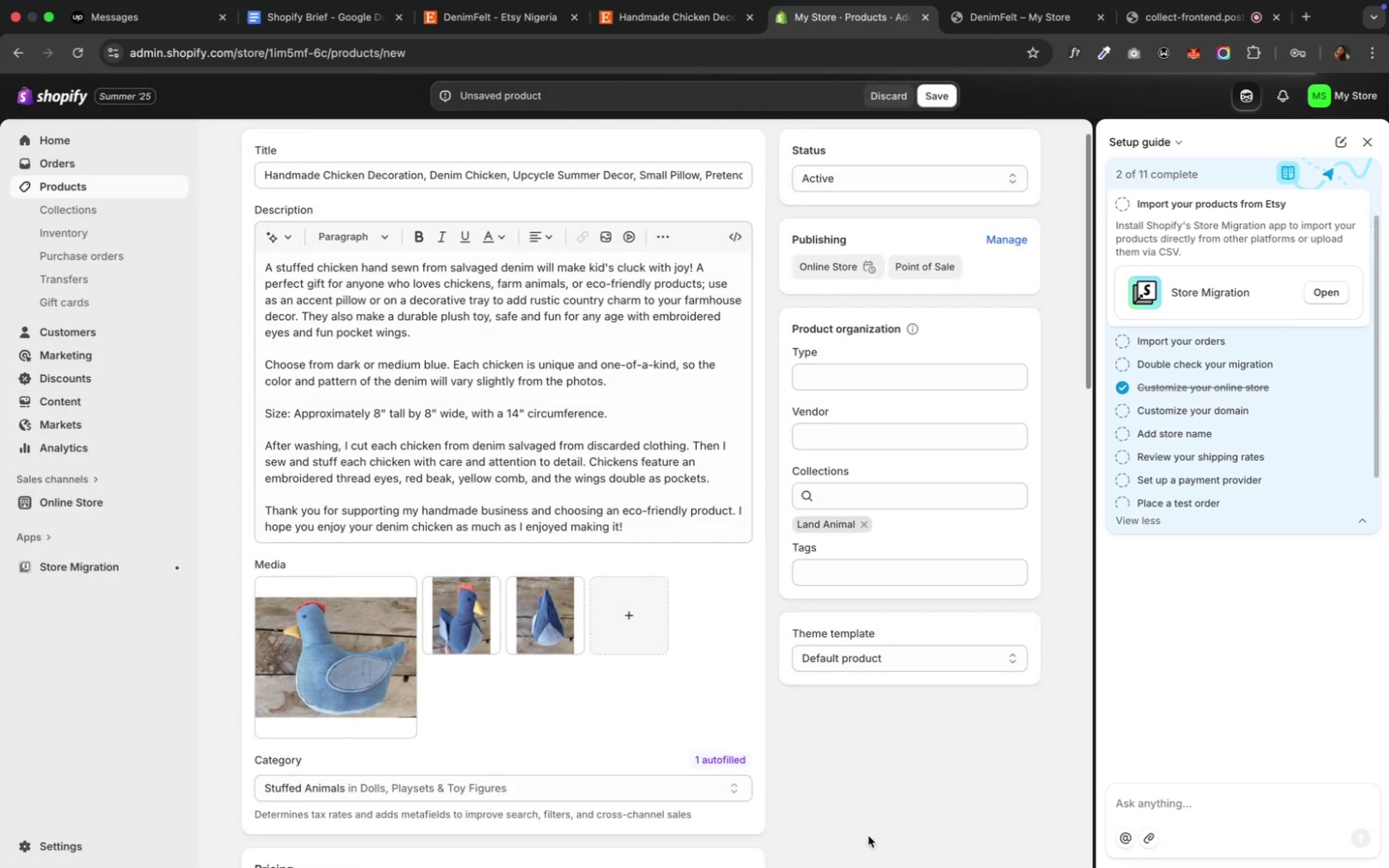 
scroll: coordinate [866, 832], scroll_direction: down, amount: 40.0
 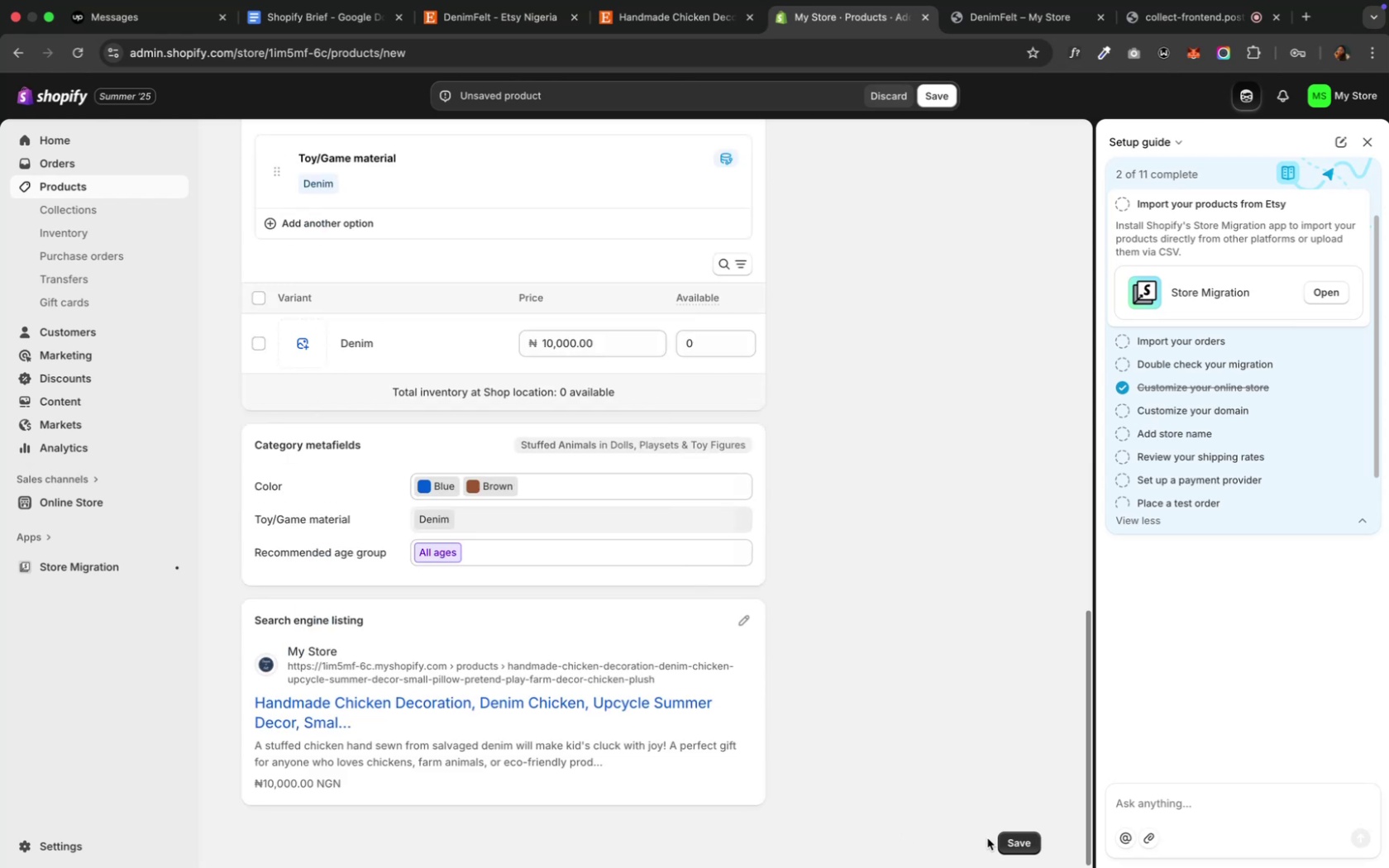 
left_click([1014, 840])
 